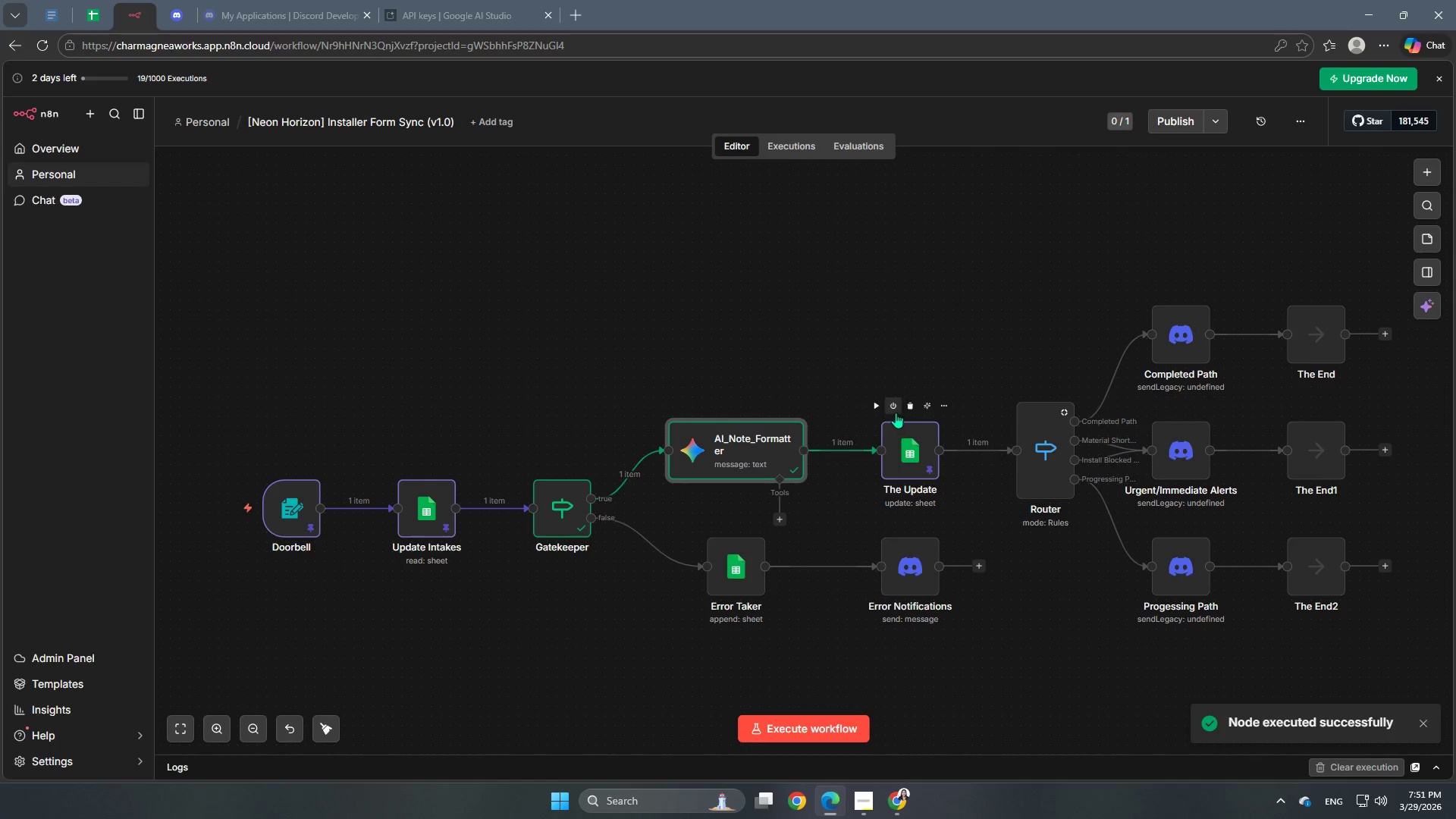 
double_click([919, 452])
 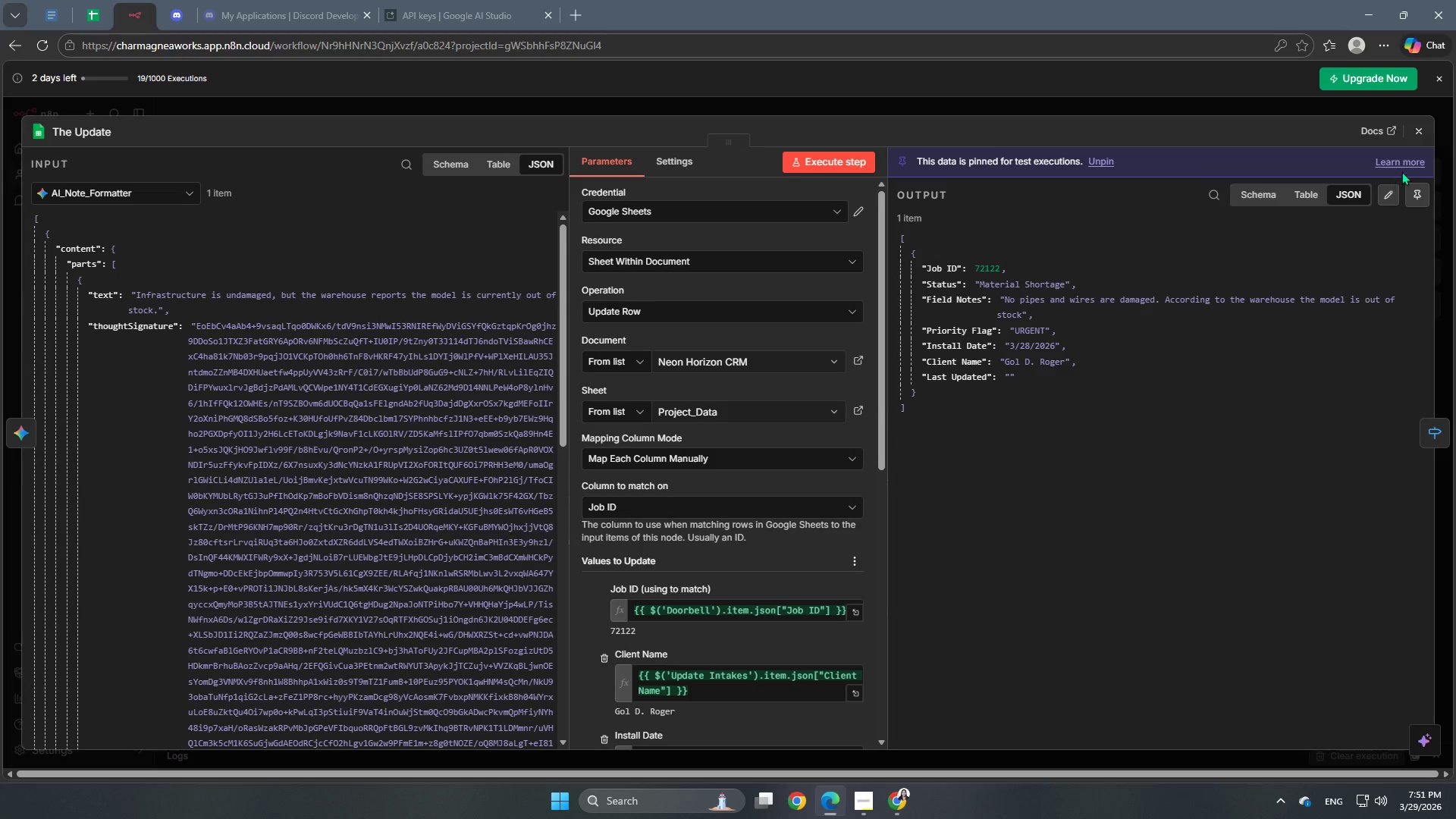 
left_click([1416, 199])
 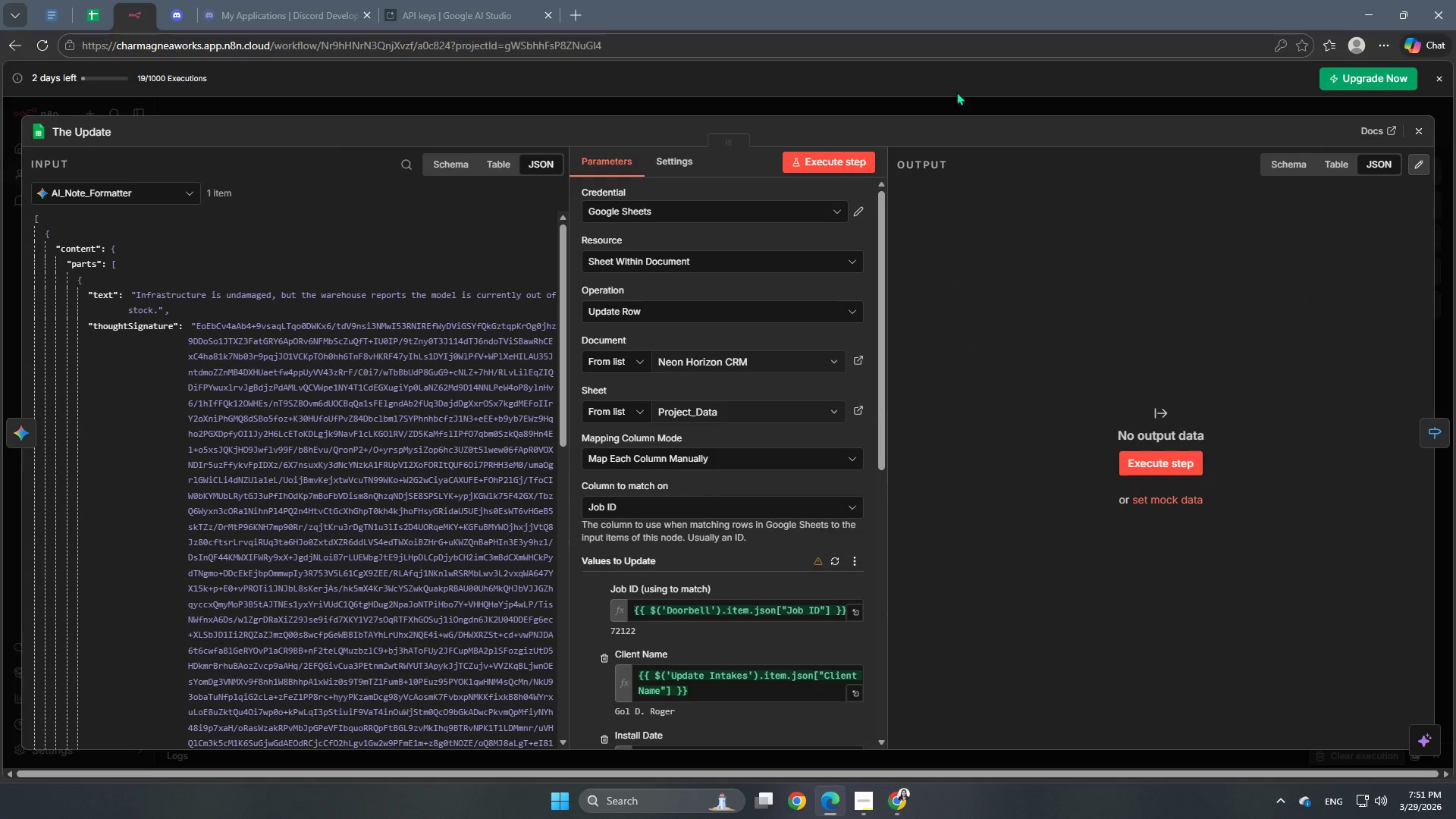 
left_click([955, 104])
 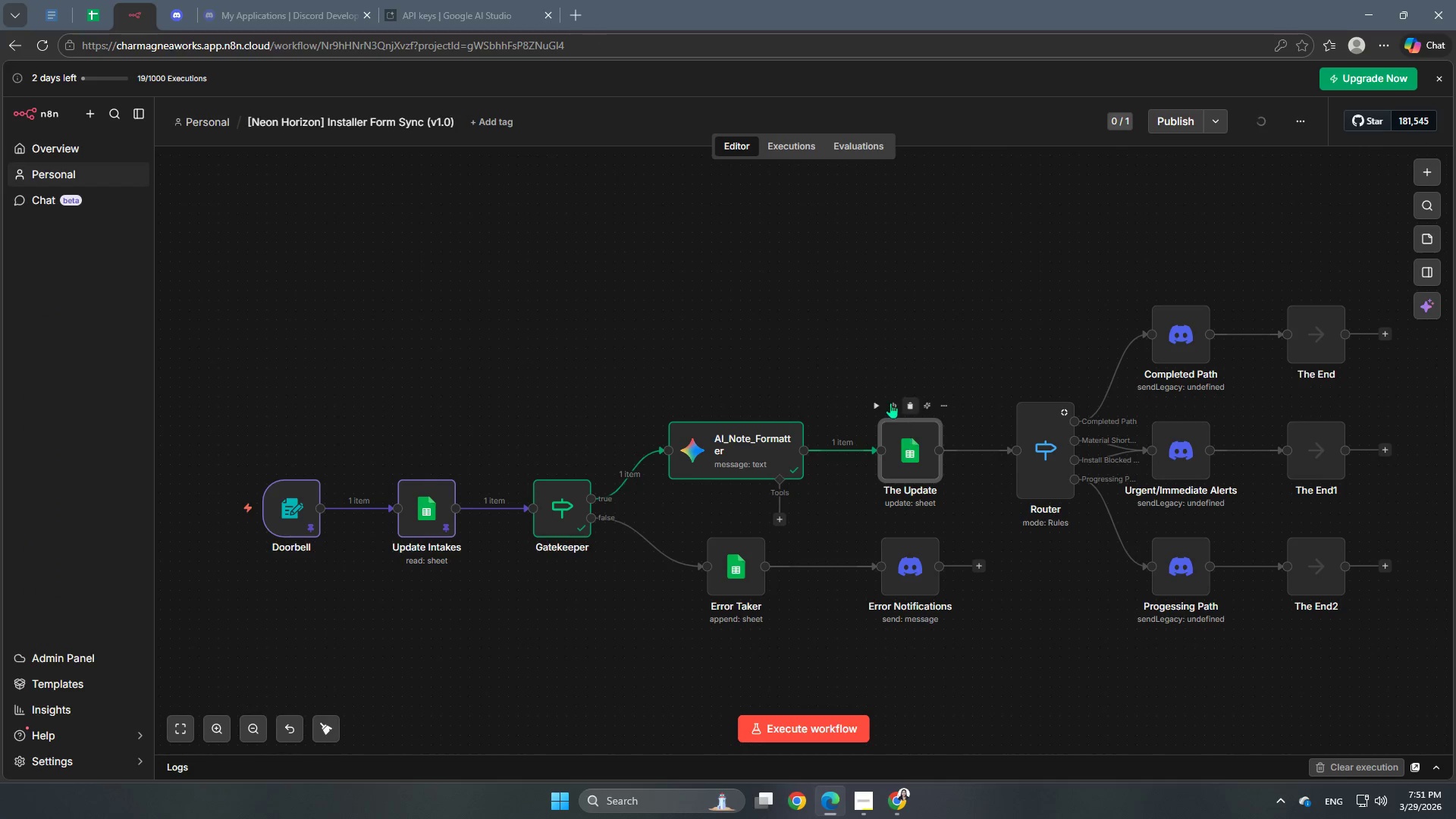 
left_click([879, 403])
 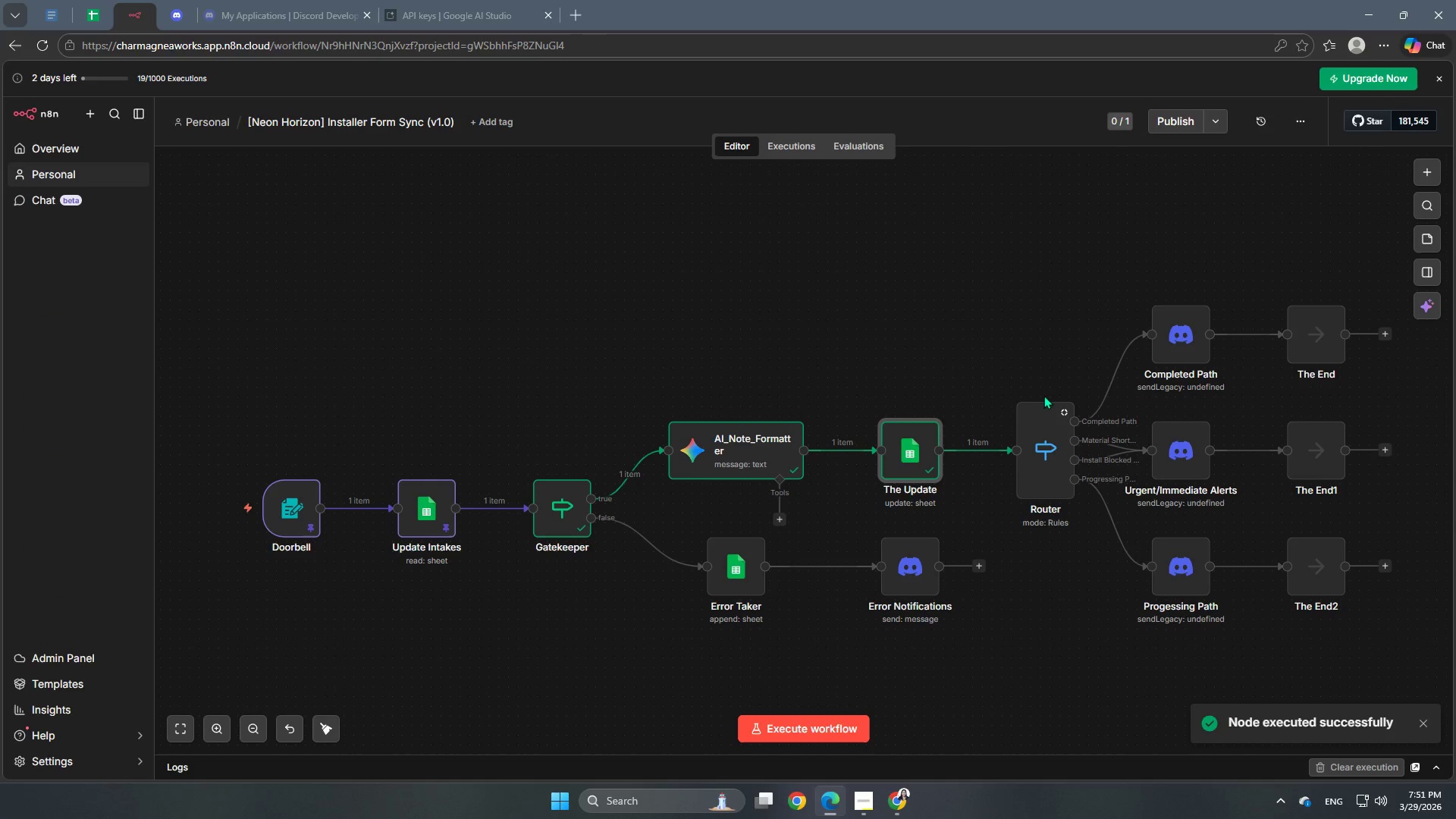 
left_click([1009, 386])
 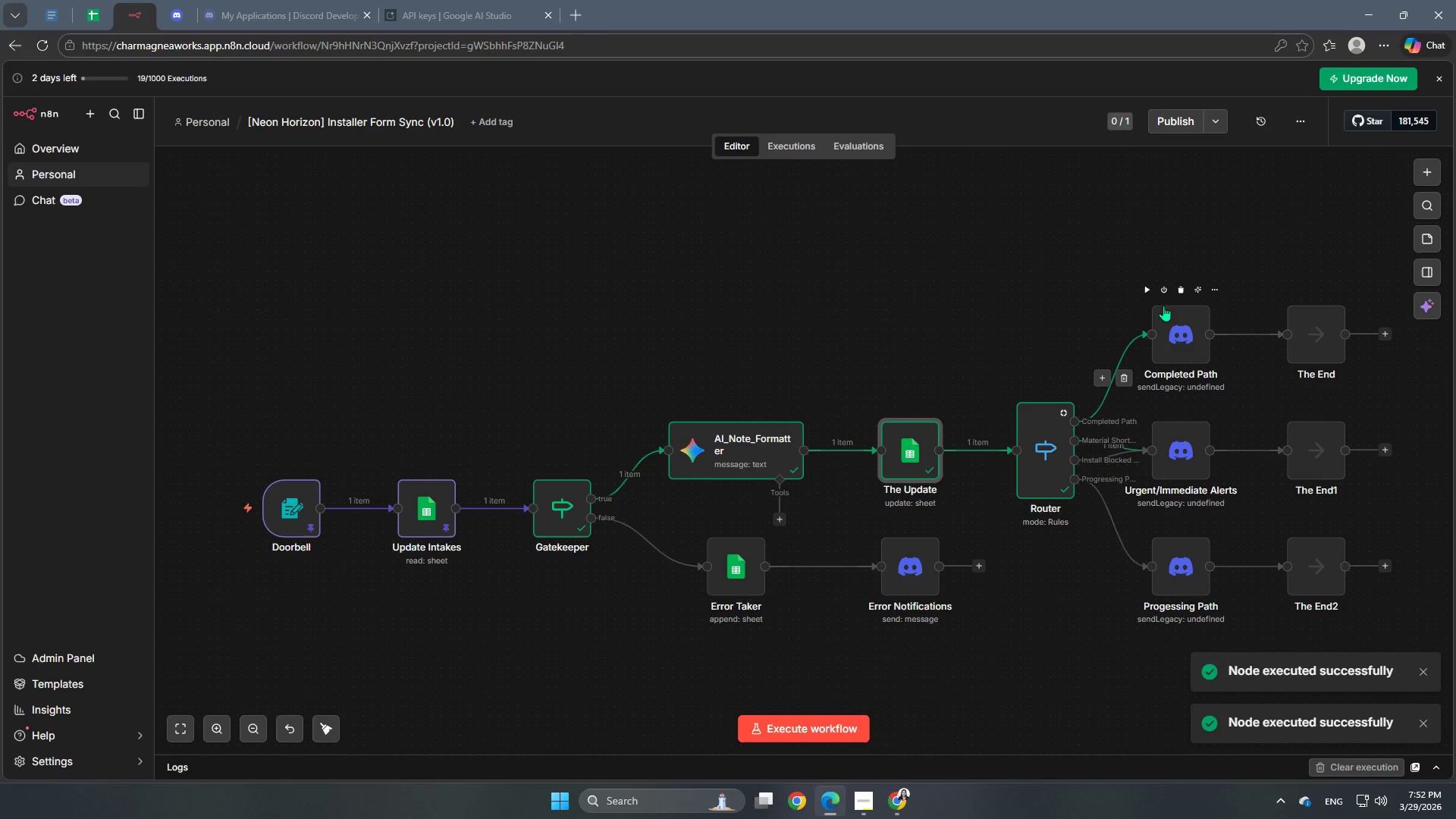 
left_click([1145, 288])
 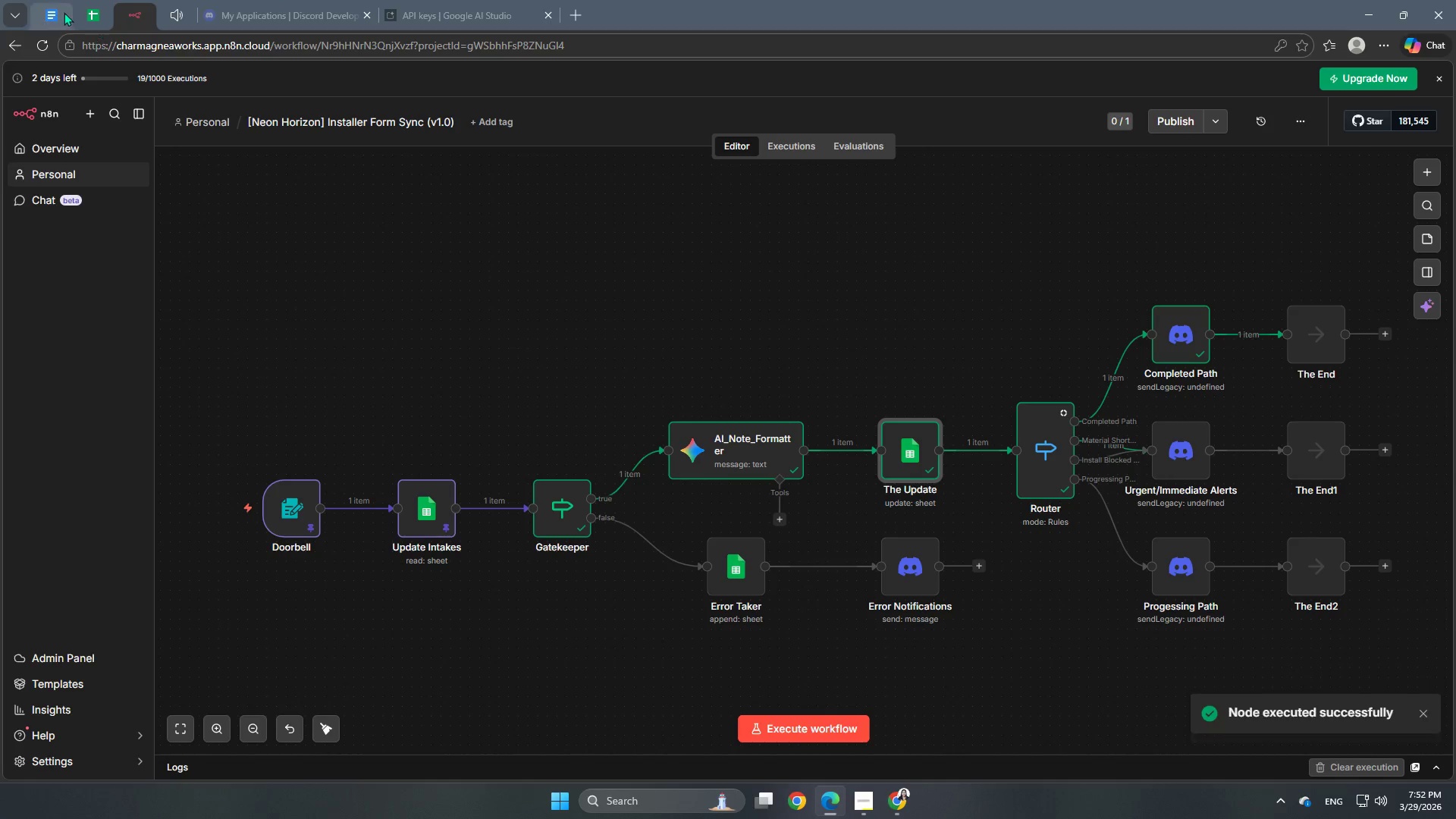 
left_click([177, 12])
 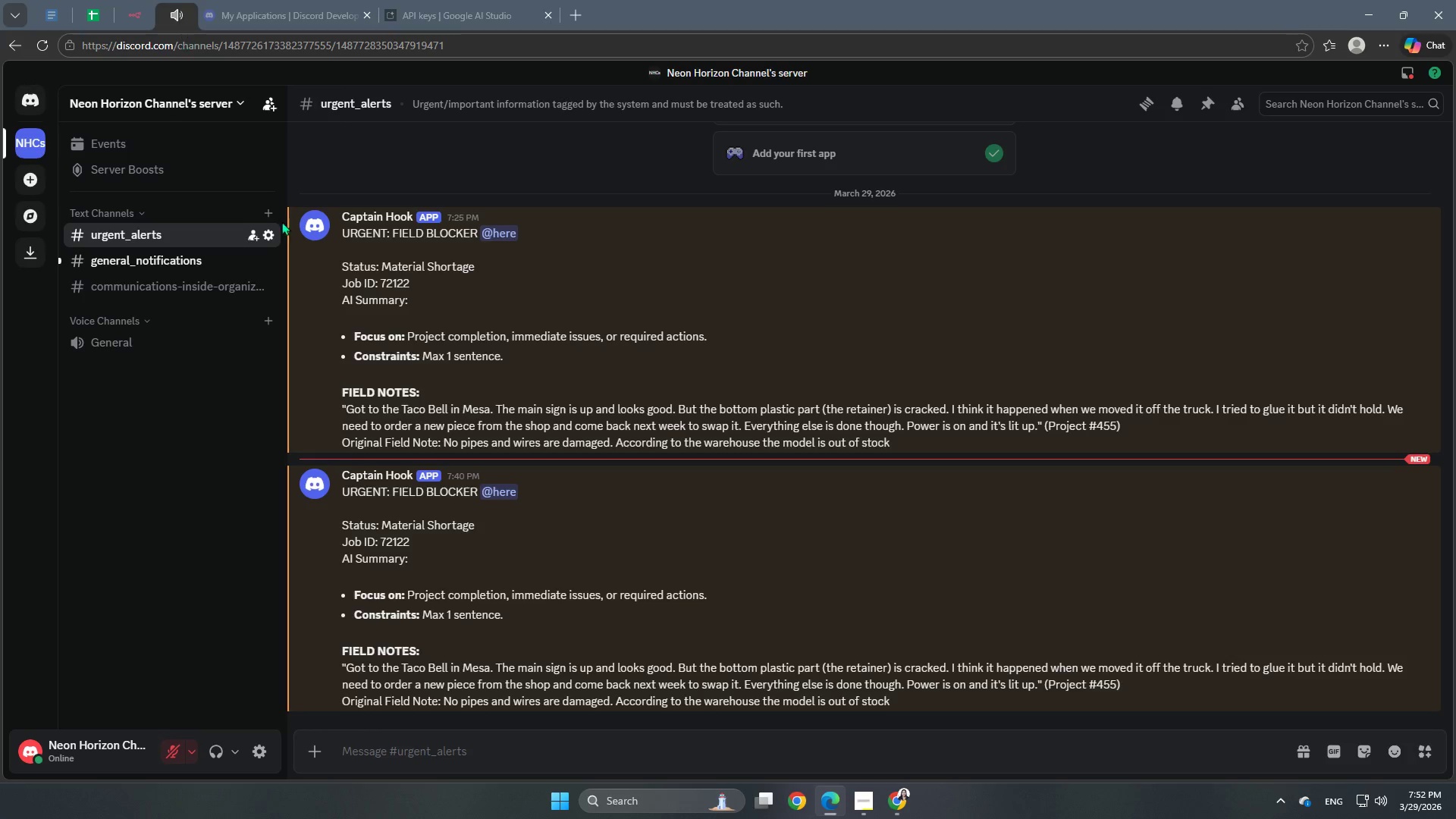 
scroll: coordinate [541, 512], scroll_direction: down, amount: 4.0
 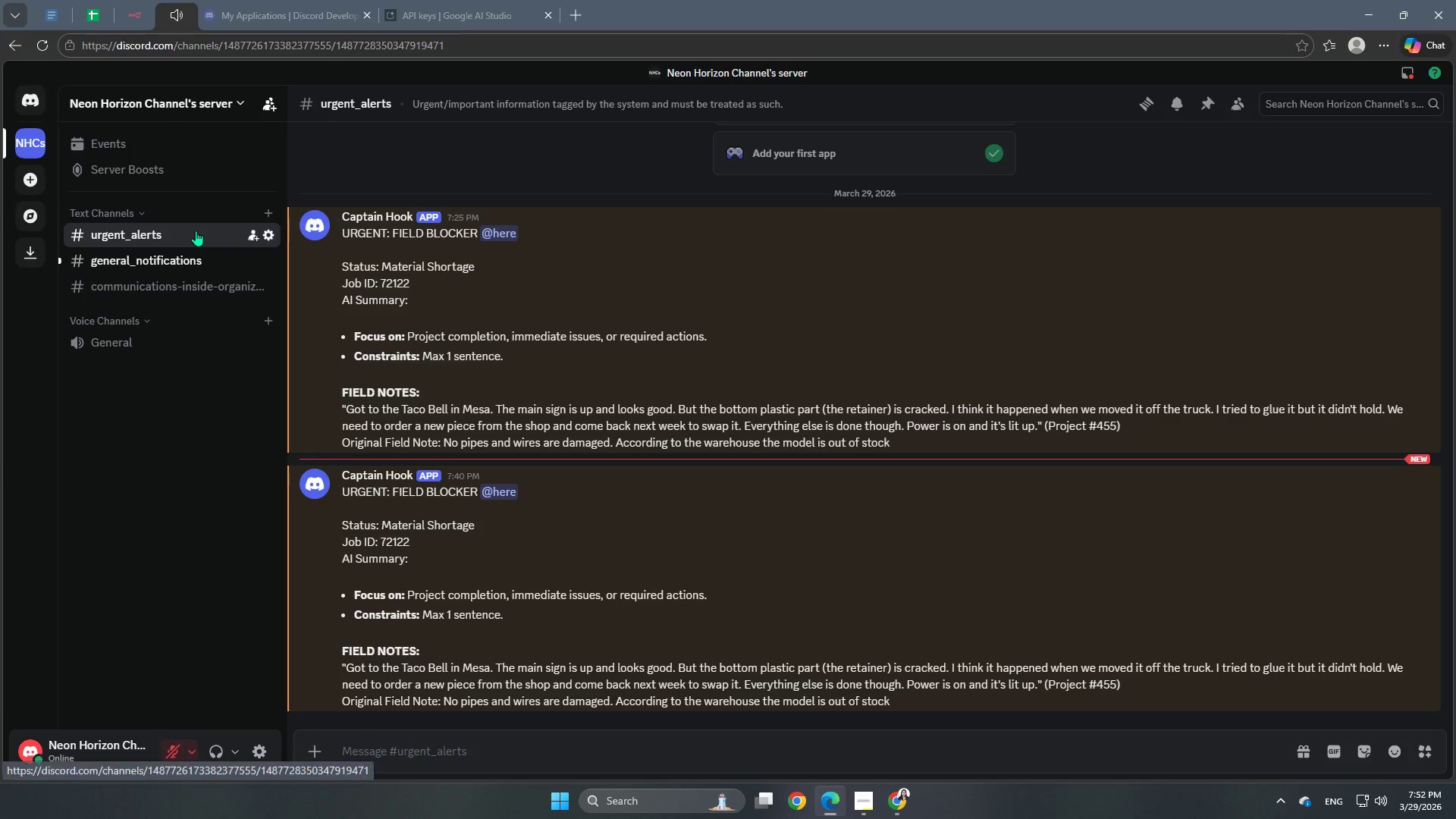 
left_click([196, 231])
 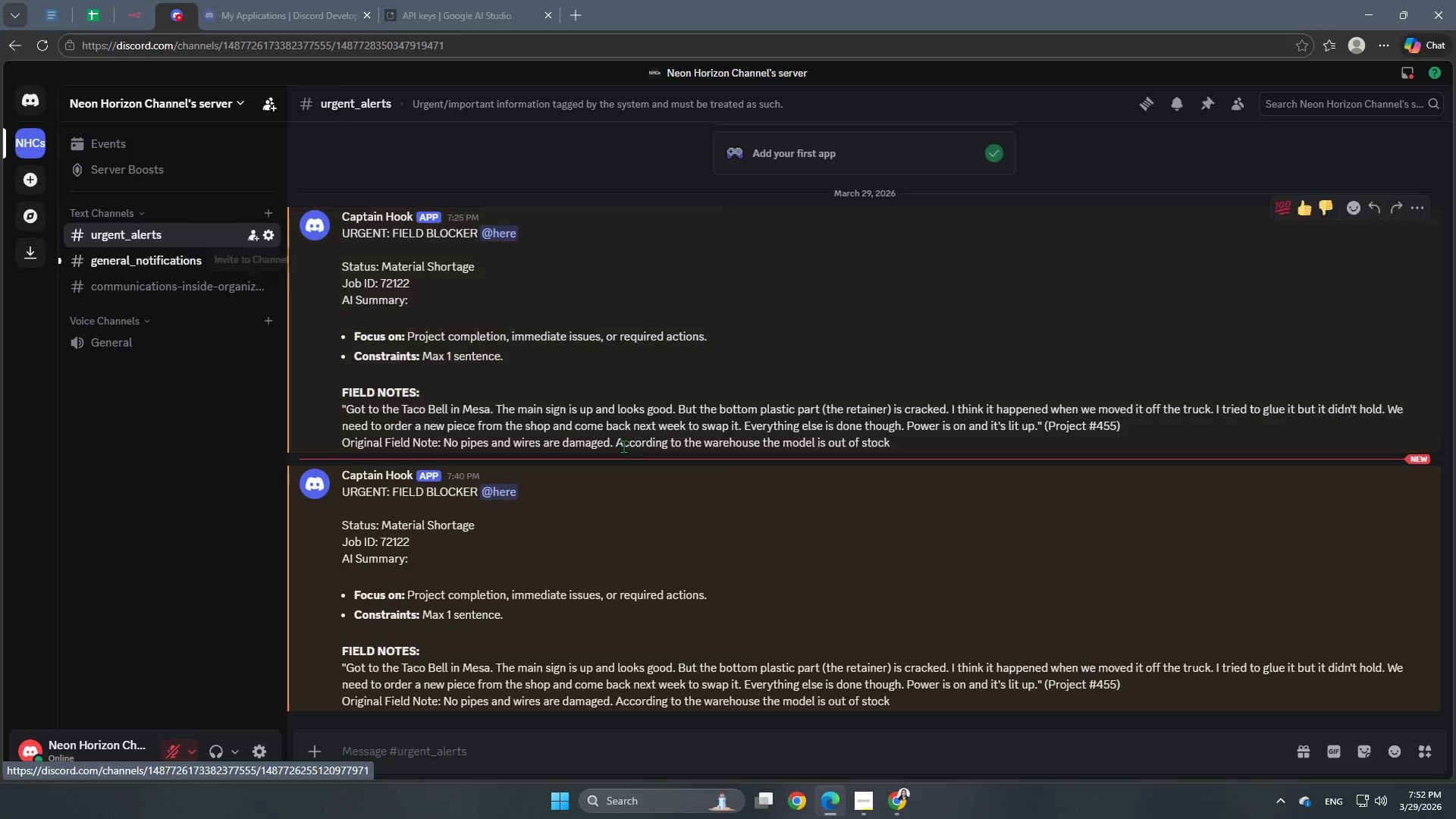 
scroll: coordinate [670, 517], scroll_direction: down, amount: 2.0
 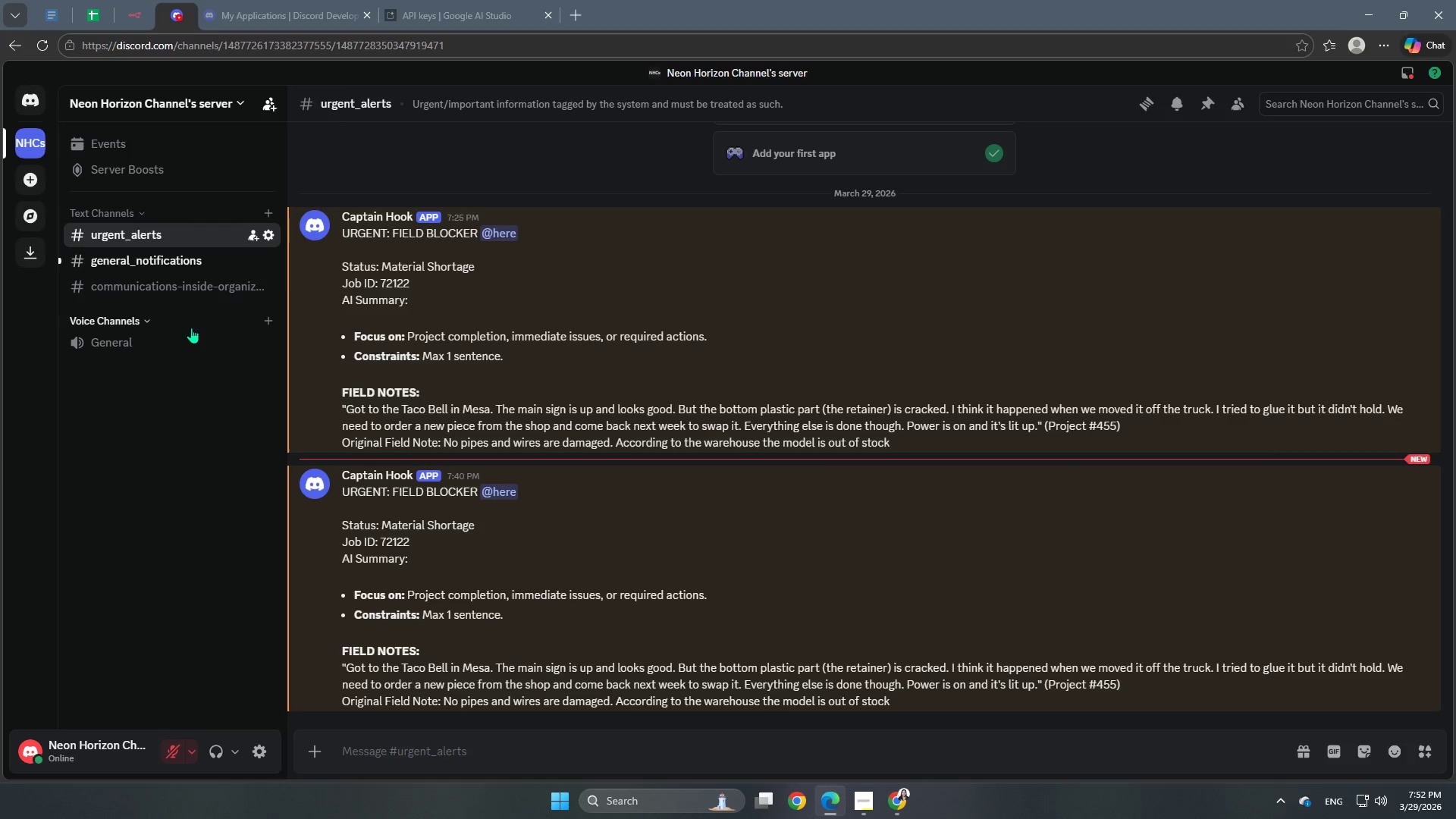 
left_click([190, 260])
 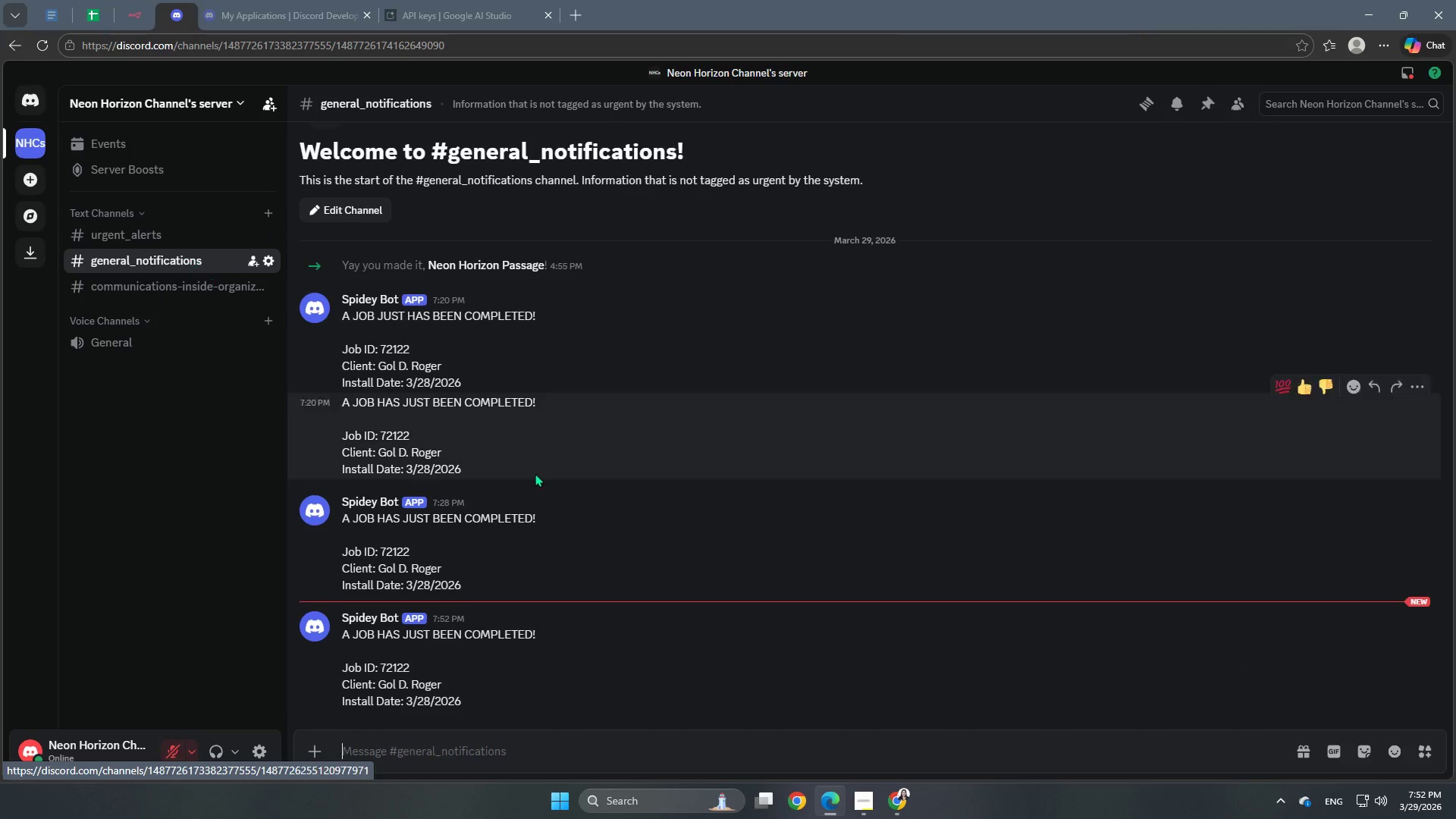 
scroll: coordinate [596, 555], scroll_direction: down, amount: 5.0
 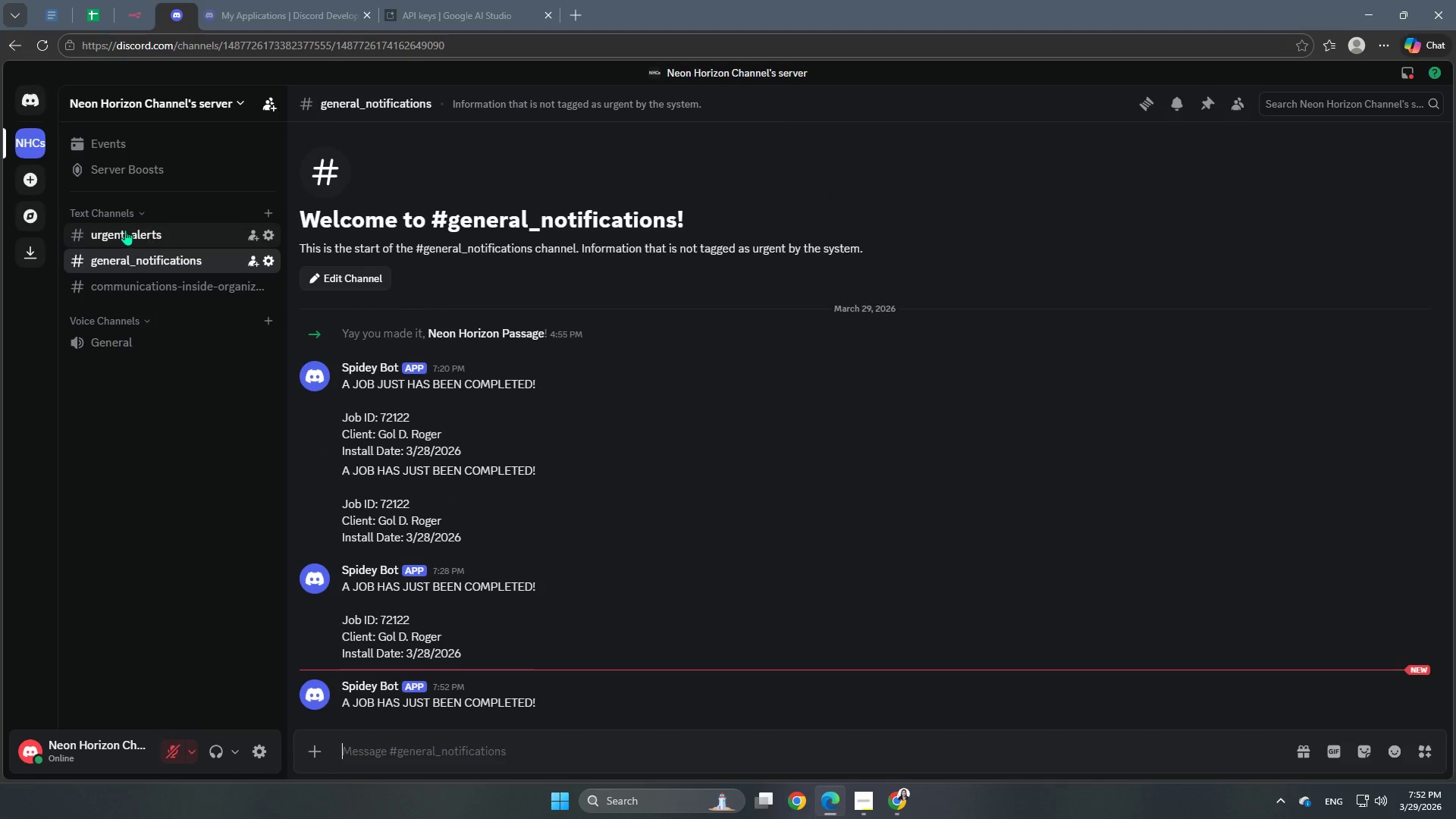 
left_click([125, 230])
 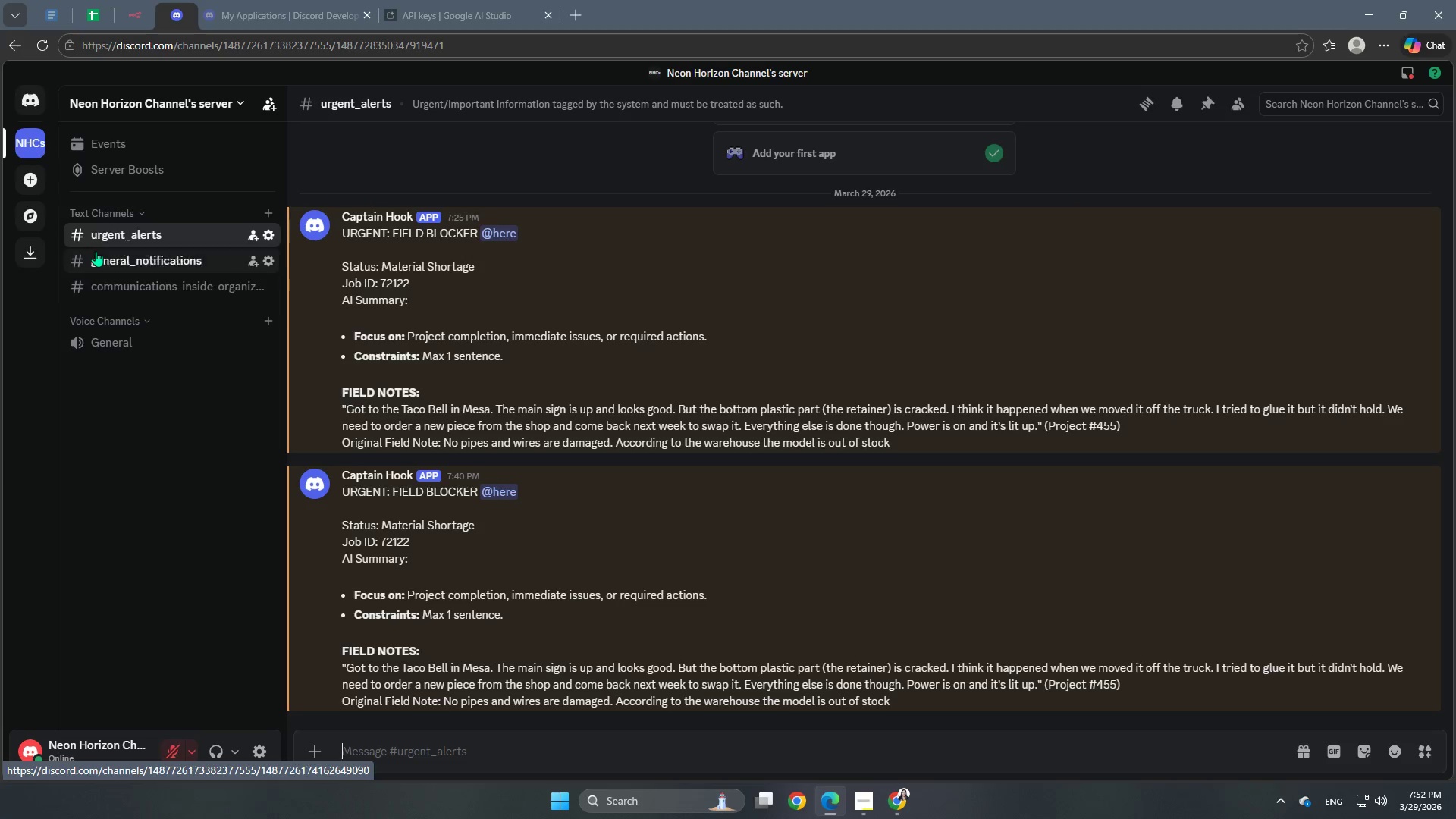 
left_click([99, 254])
 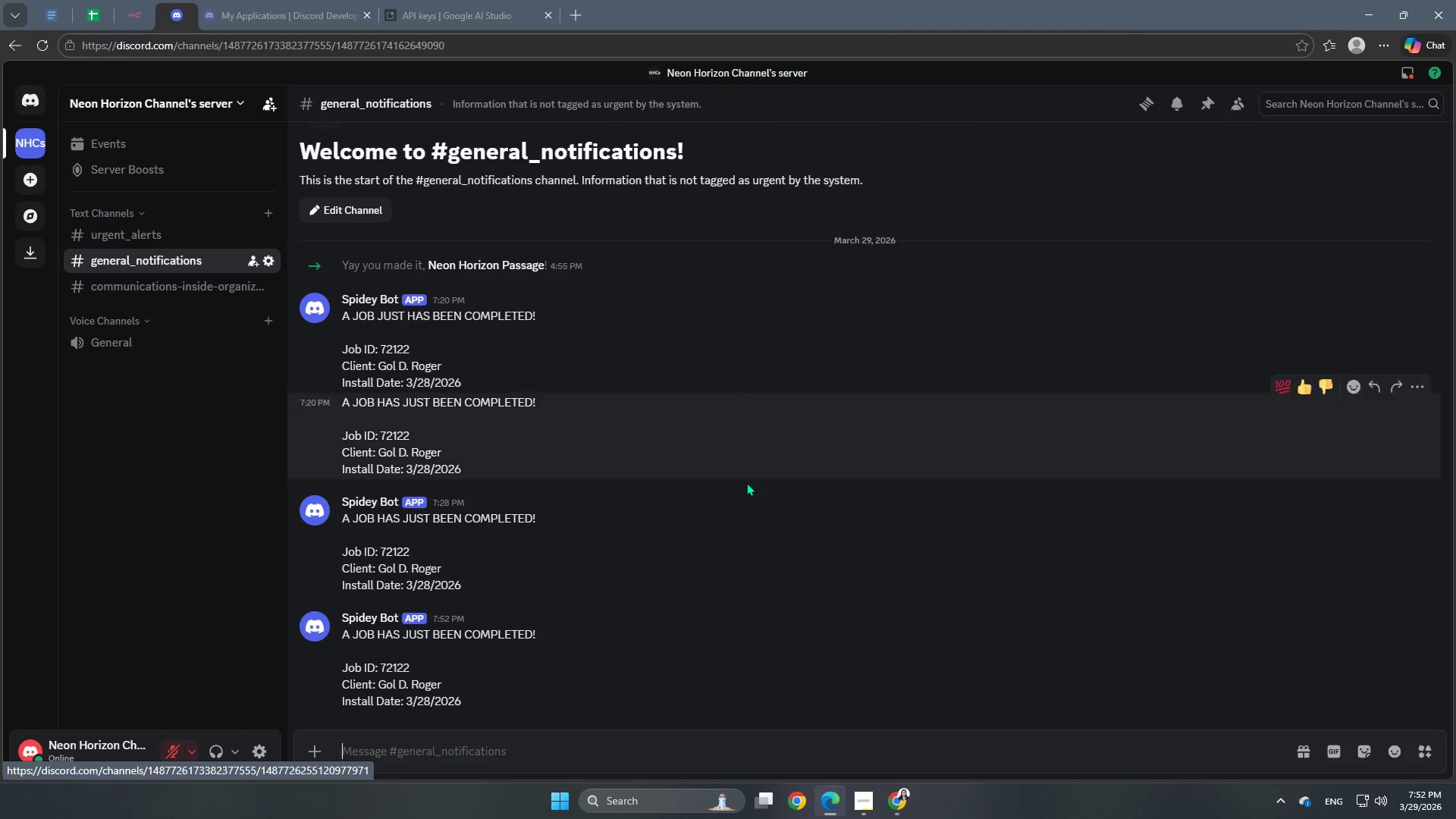 
scroll: coordinate [665, 522], scroll_direction: down, amount: 12.0
 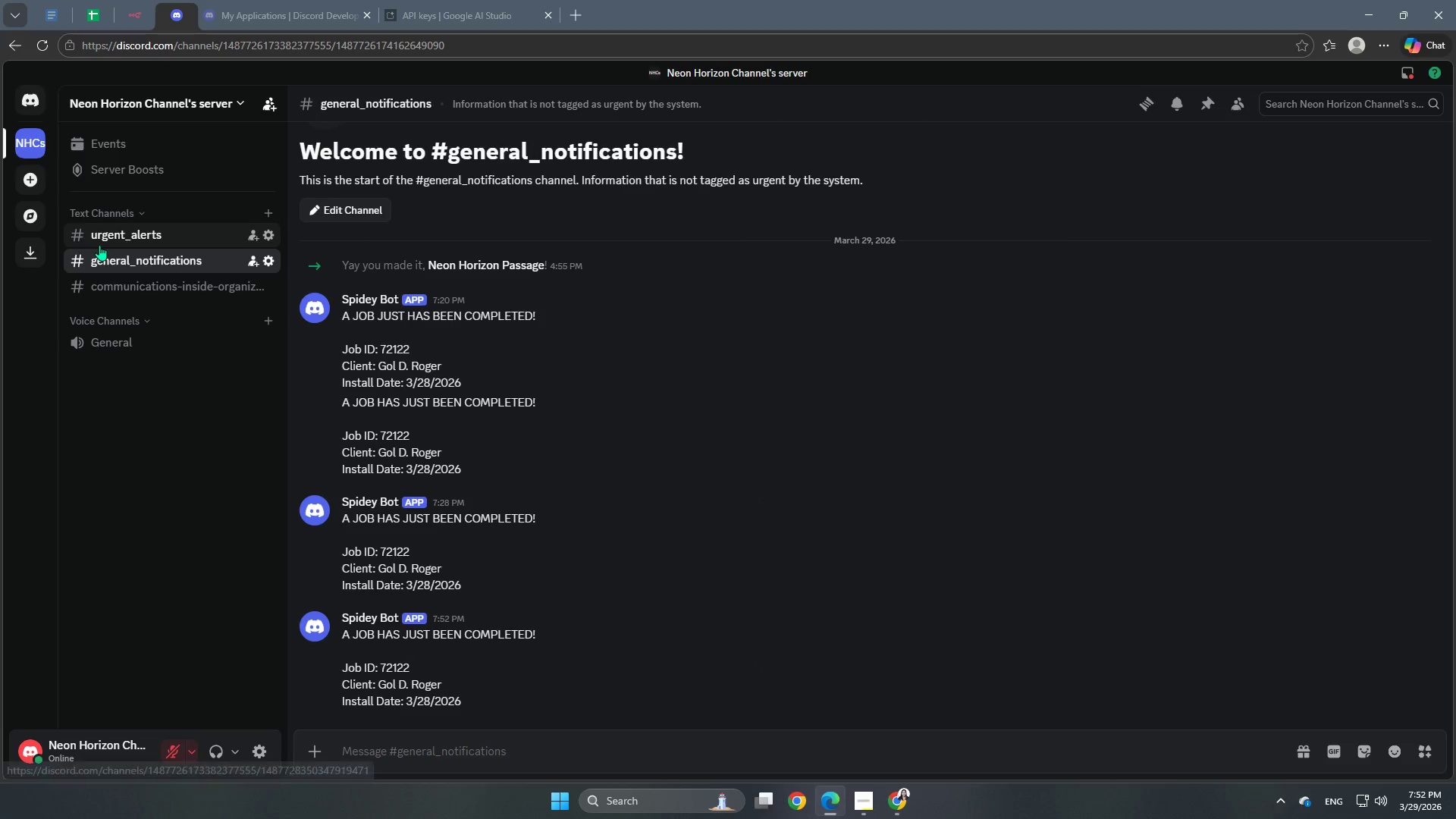 
left_click([112, 240])
 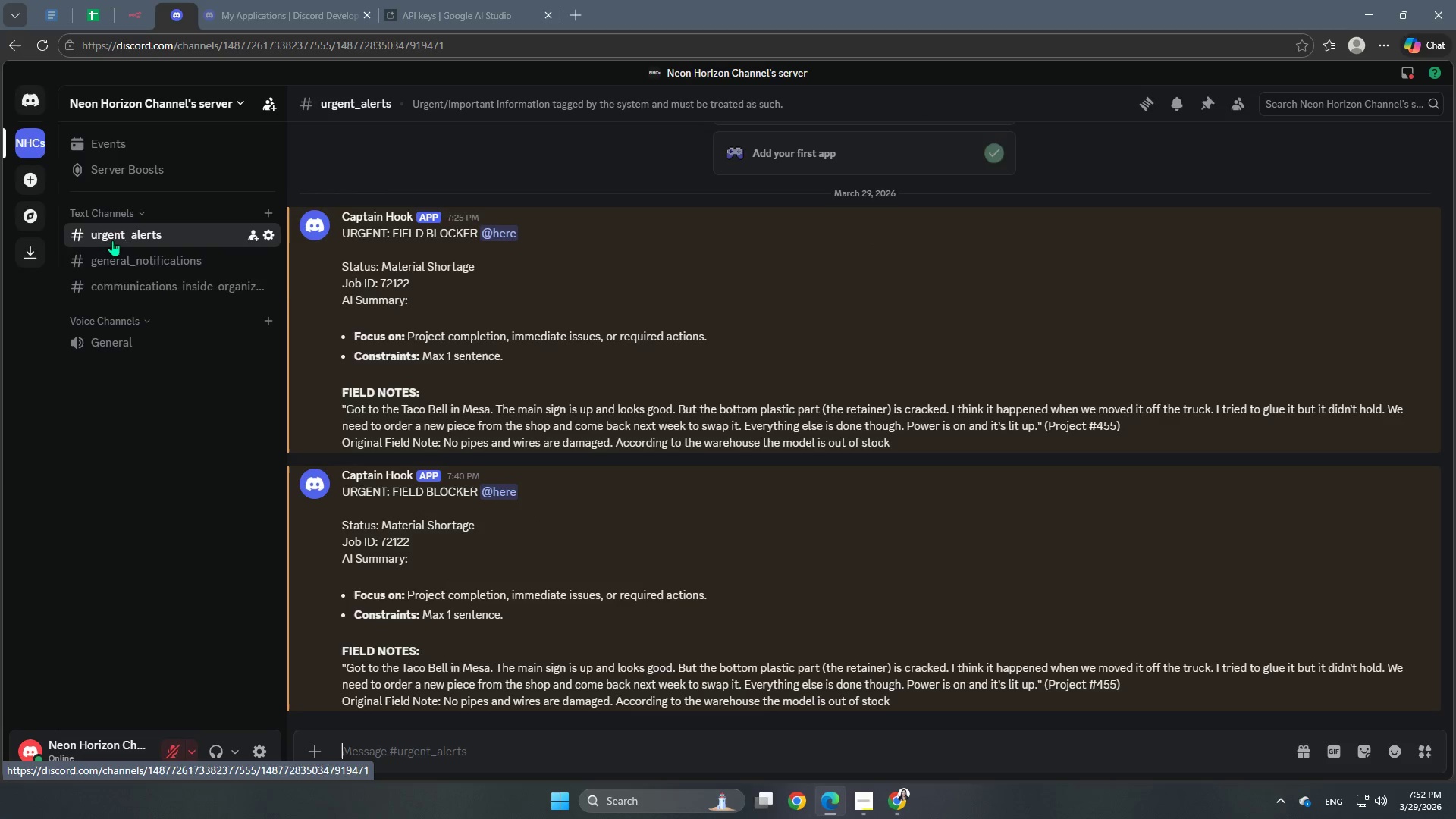 
scroll: coordinate [777, 532], scroll_direction: down, amount: 3.0
 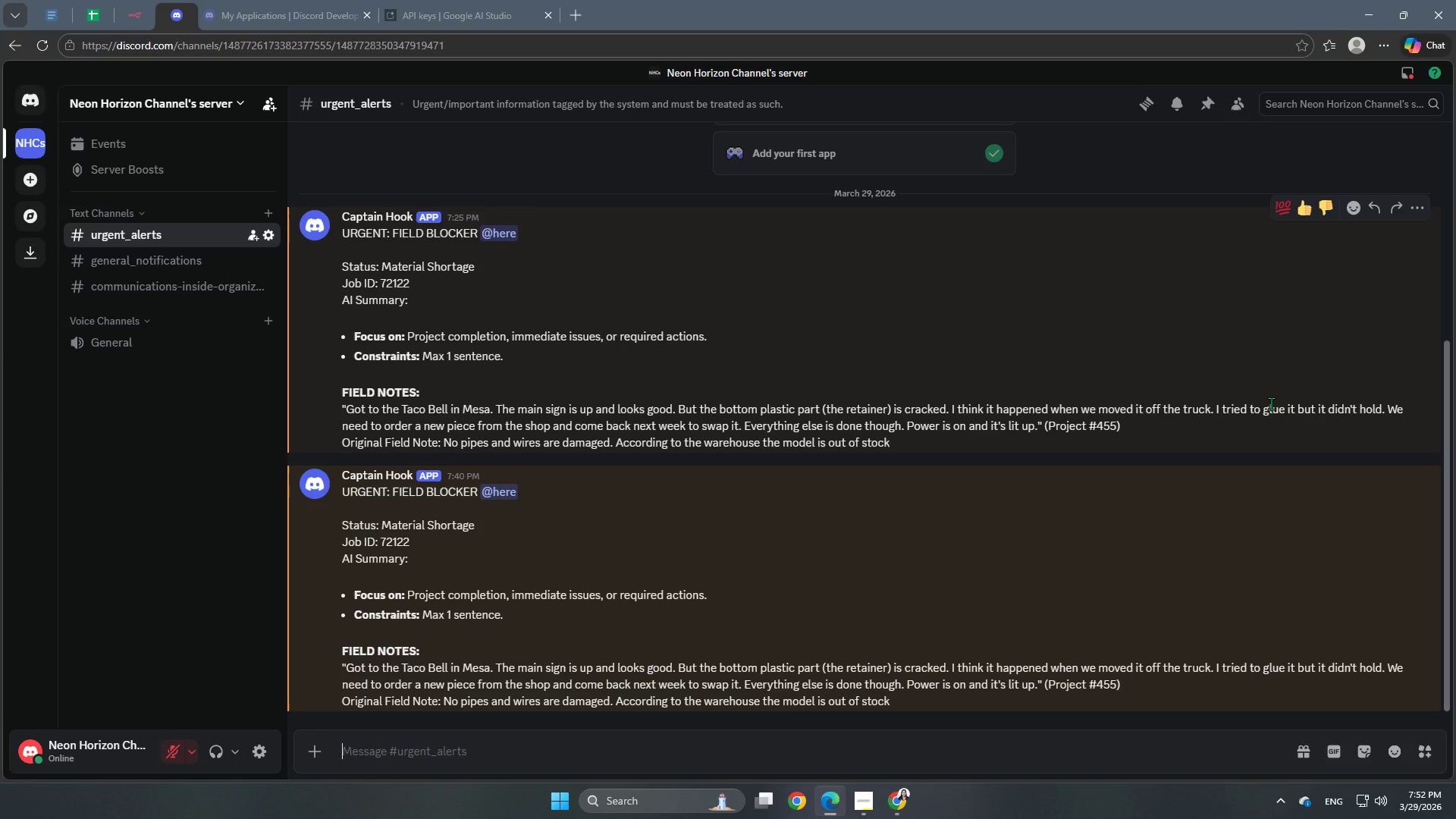 
wait(7.11)
 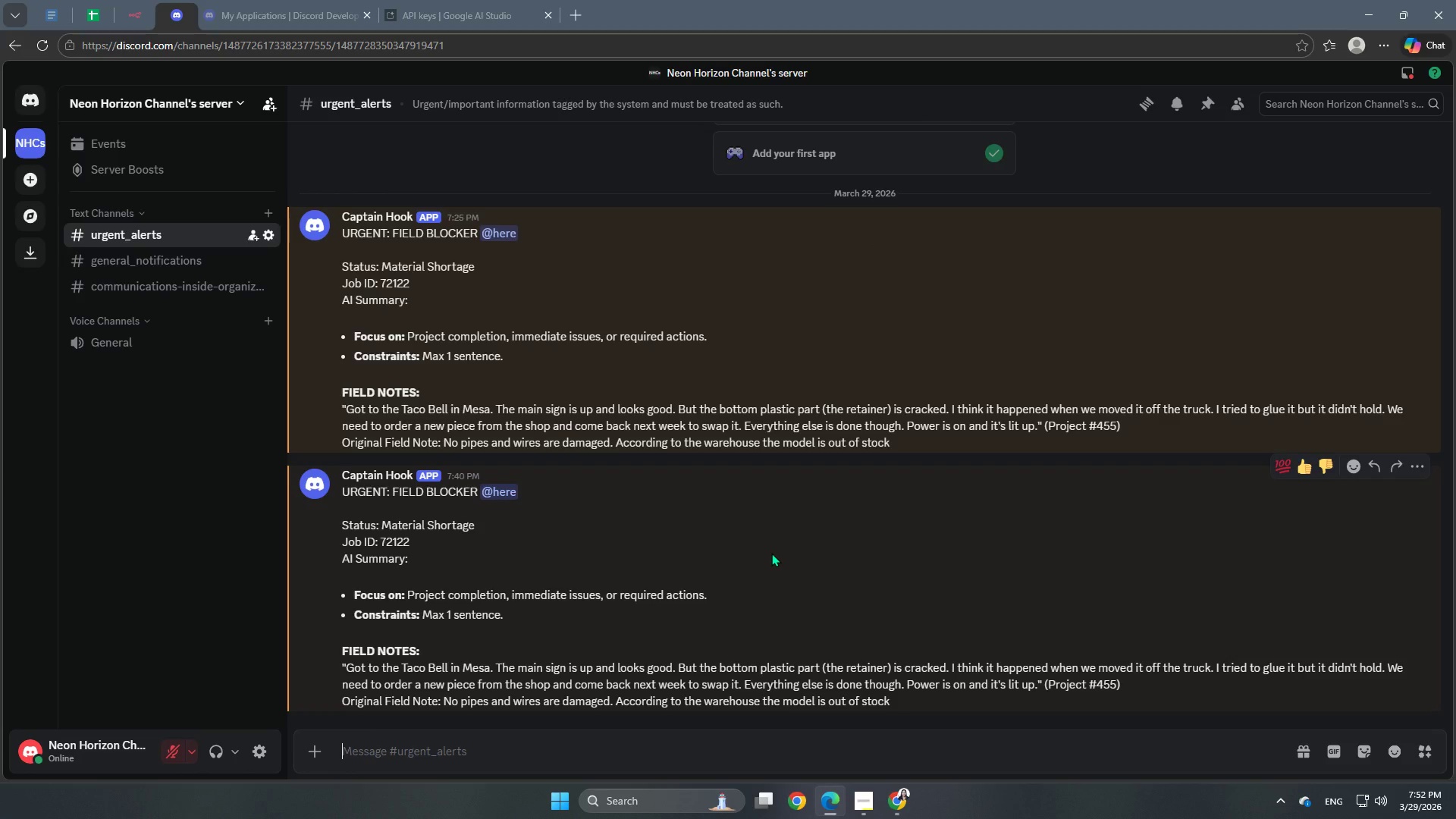 
scroll: coordinate [919, 608], scroll_direction: down, amount: 7.0
 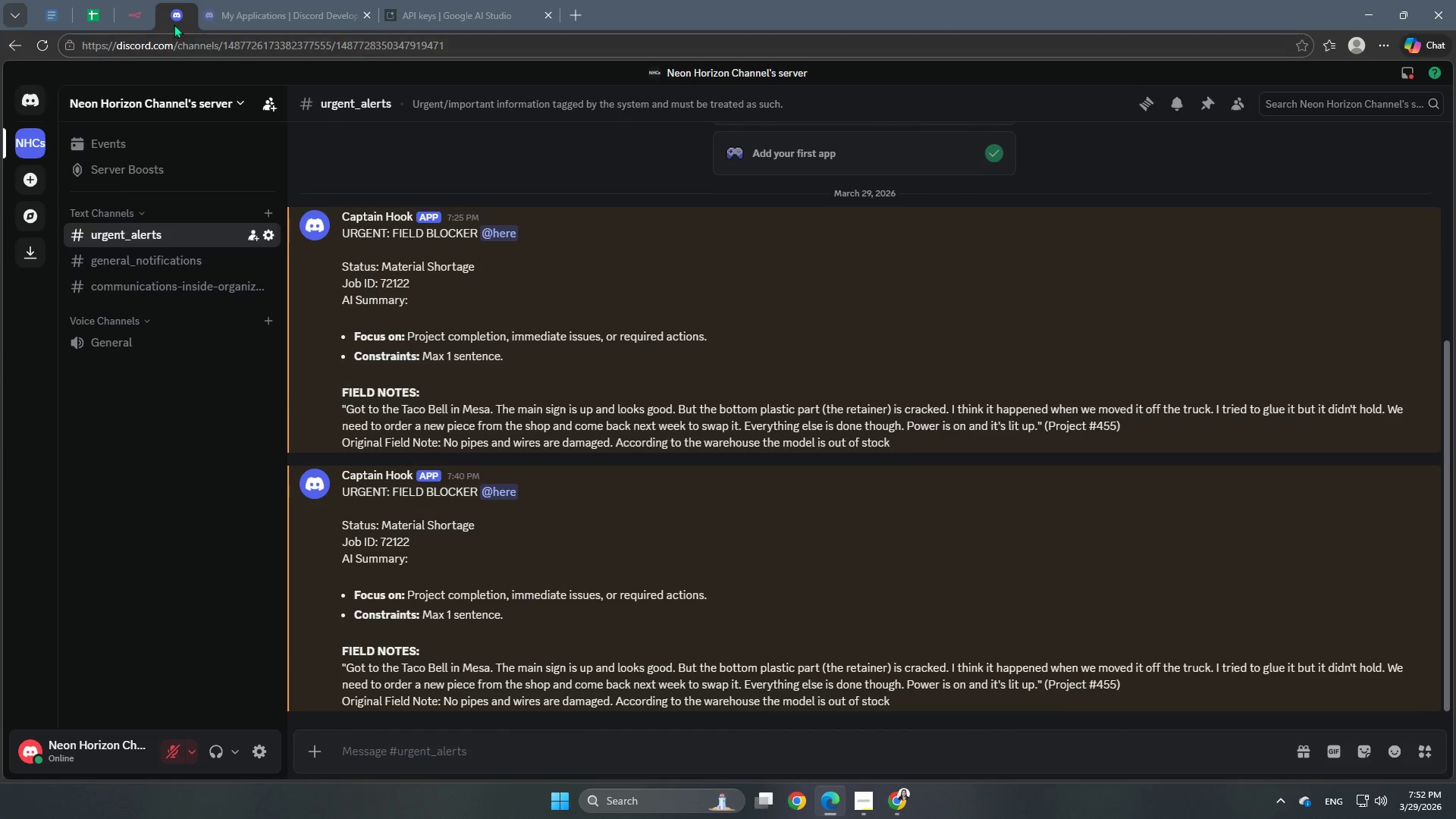 
left_click([130, 16])
 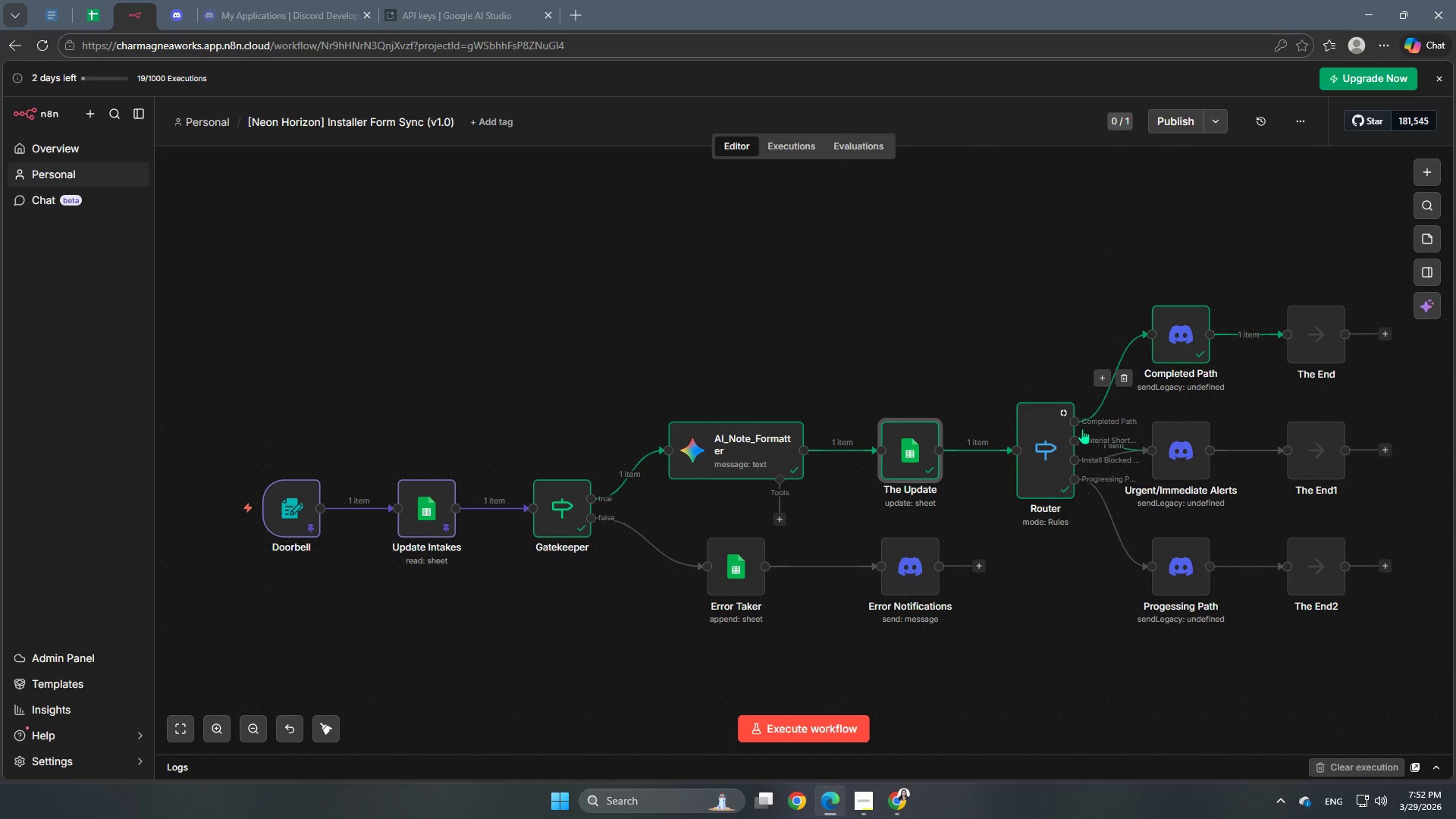 
wait(5.84)
 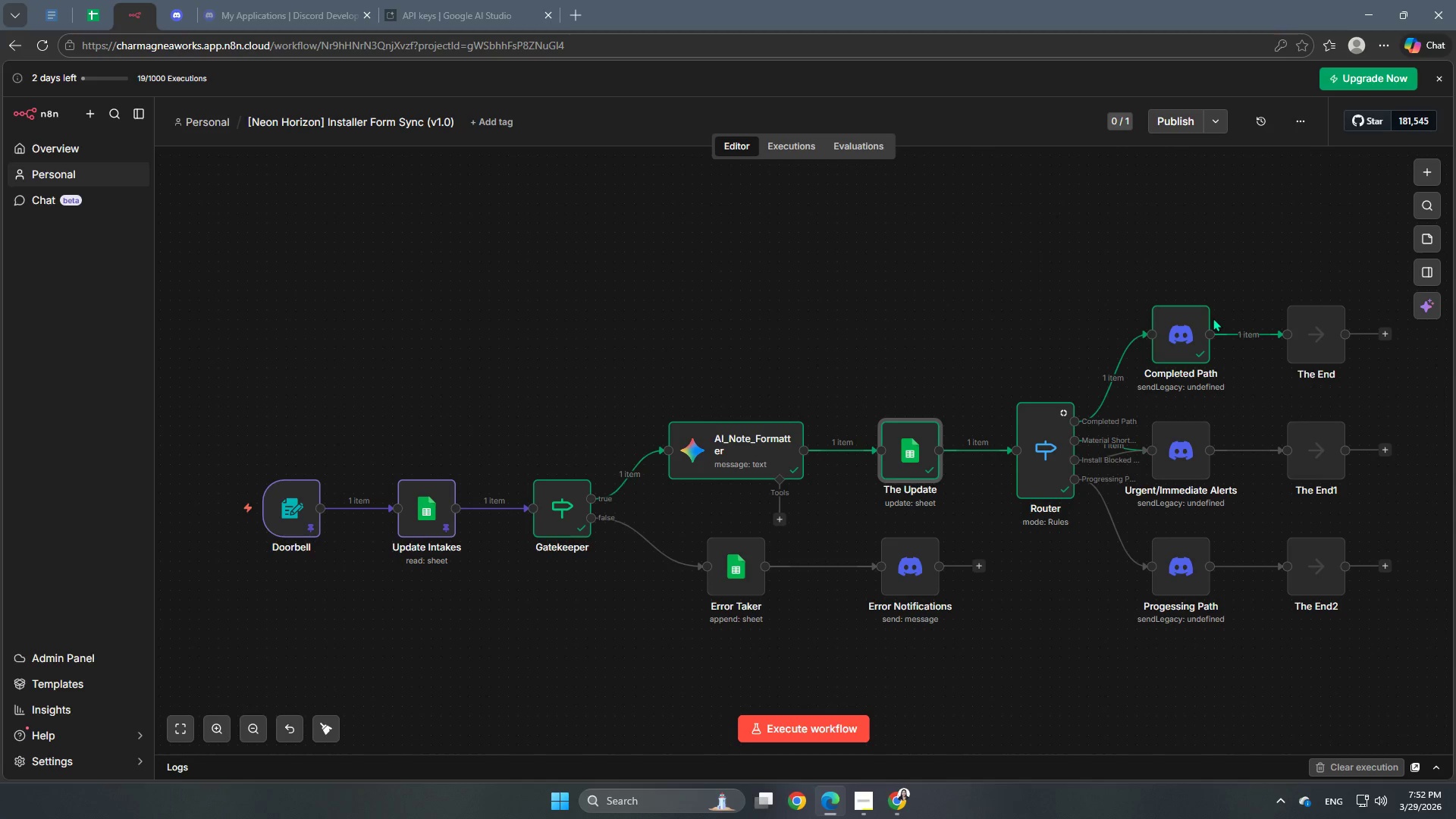 
left_click([1147, 409])
 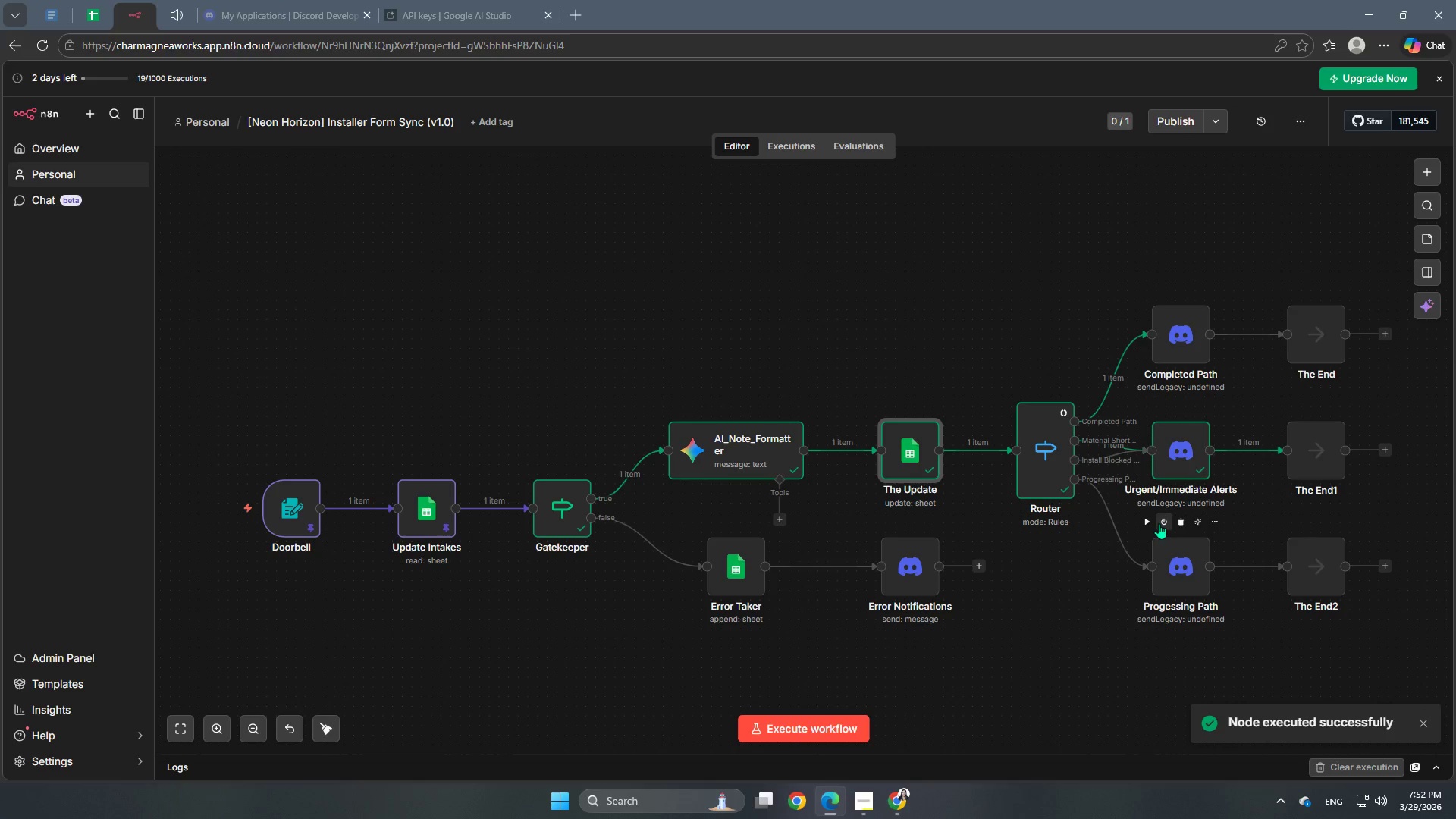 
left_click([1150, 519])
 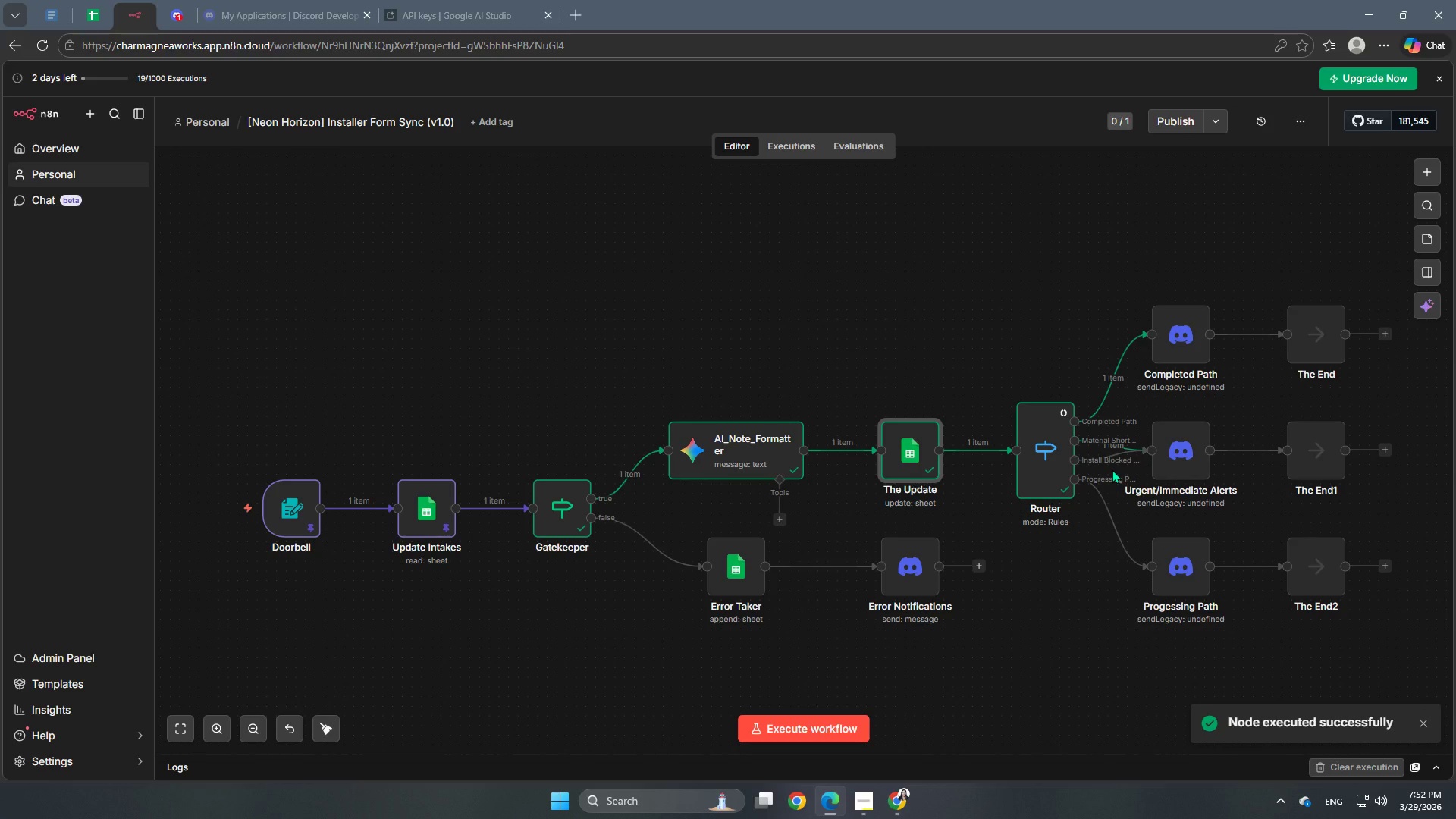 
wait(6.27)
 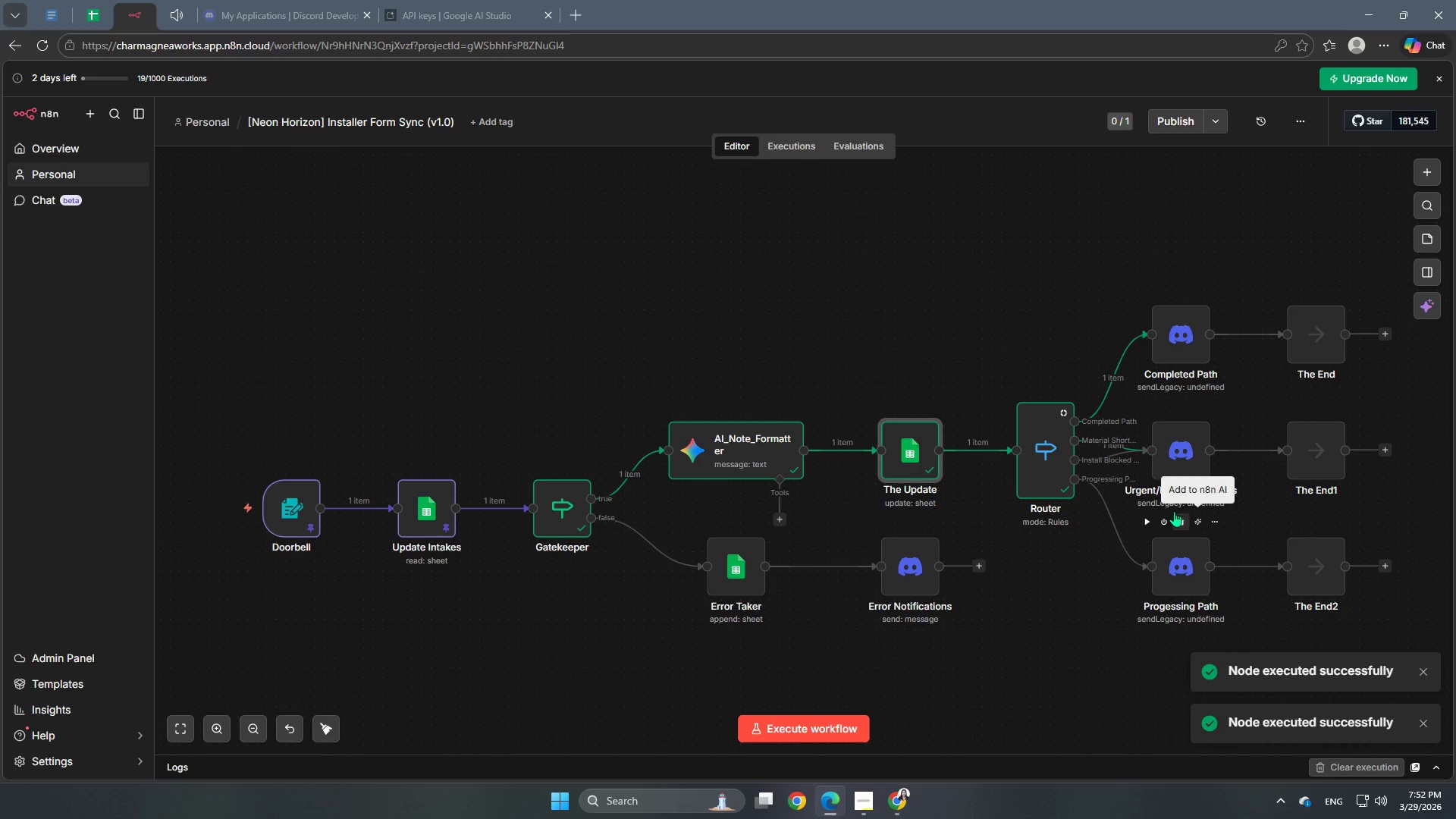 
double_click([167, 17])
 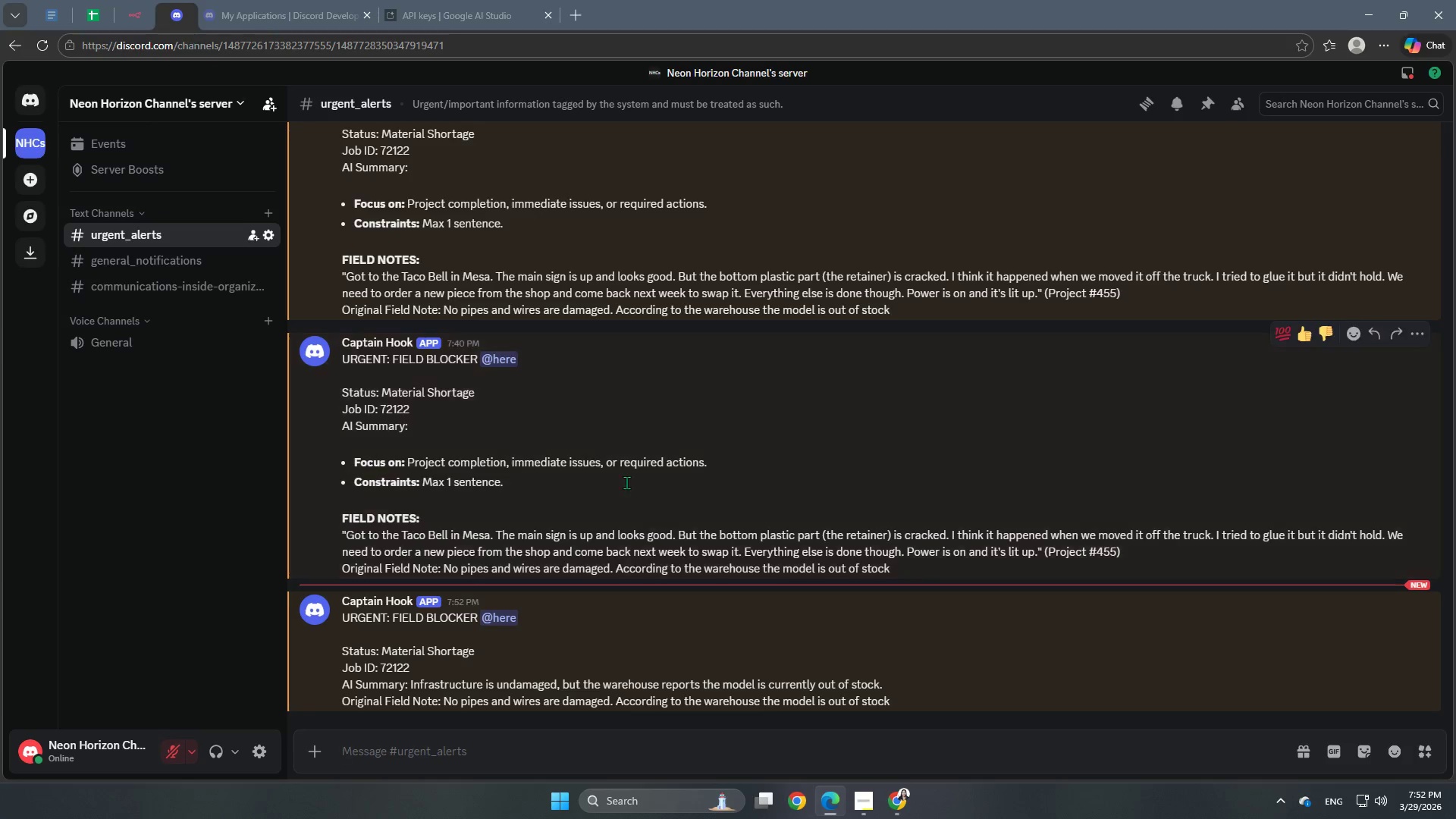 
scroll: coordinate [650, 516], scroll_direction: down, amount: 2.0
 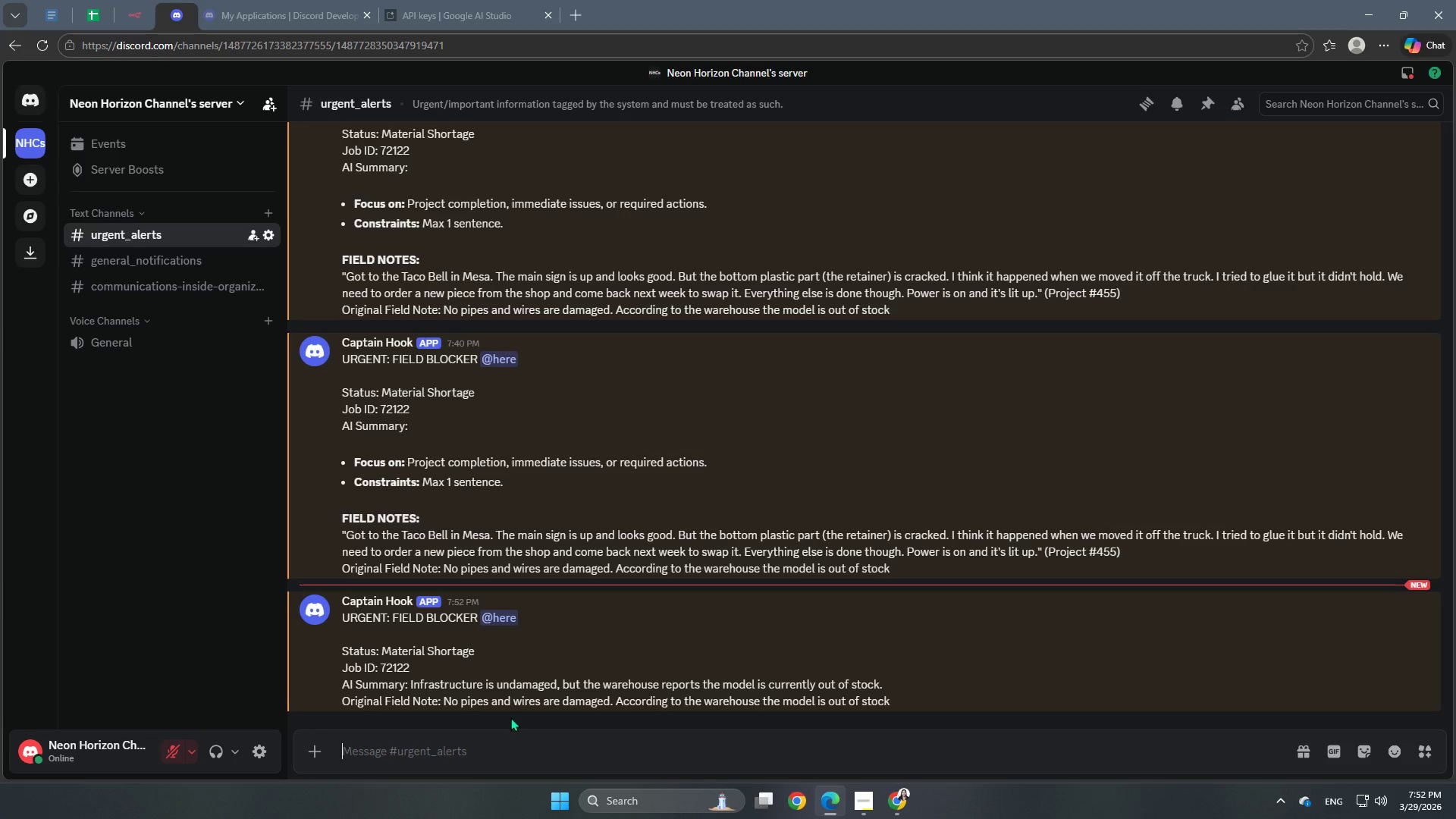 
wait(11.35)
 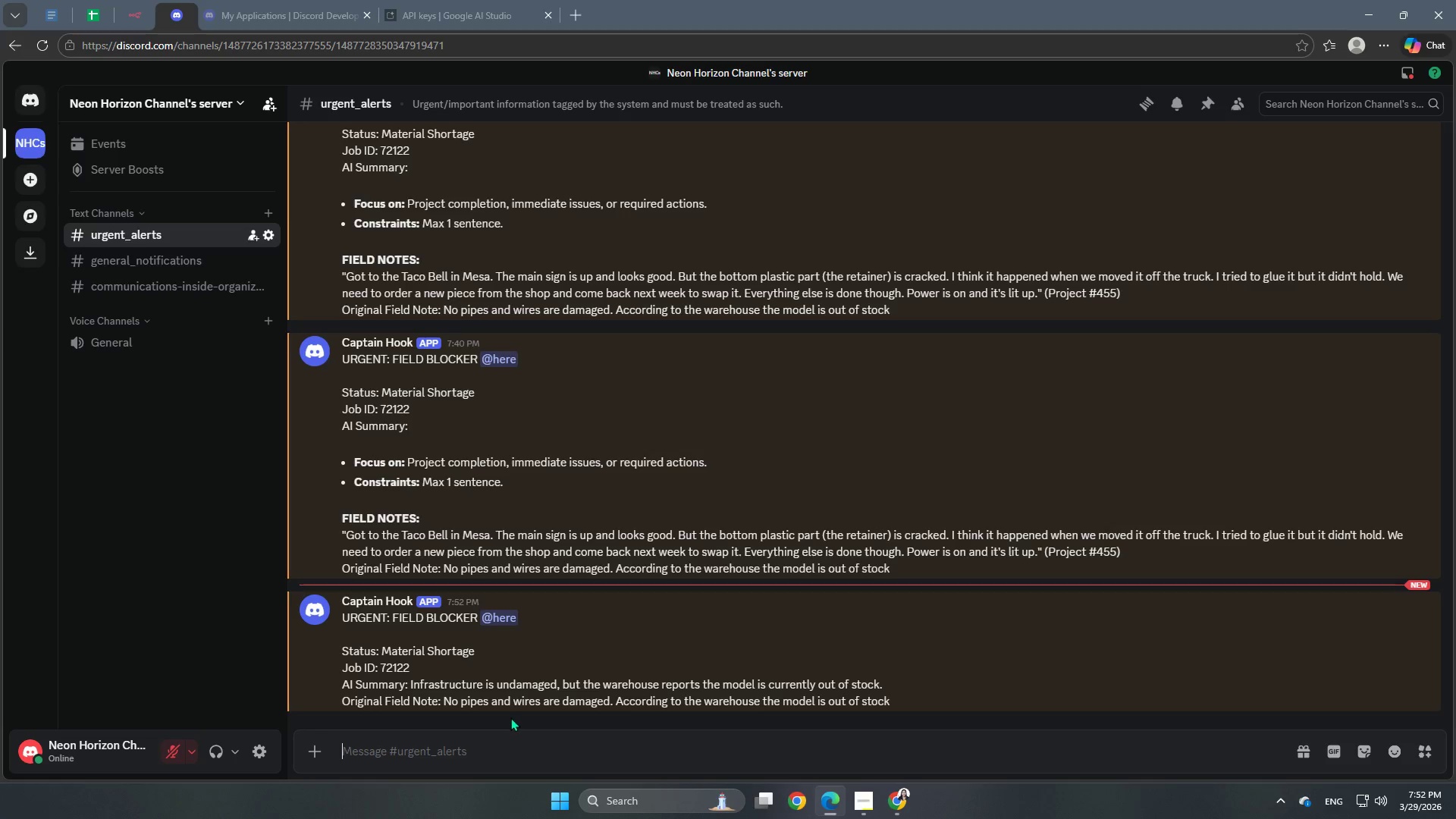 
left_click([138, 11])
 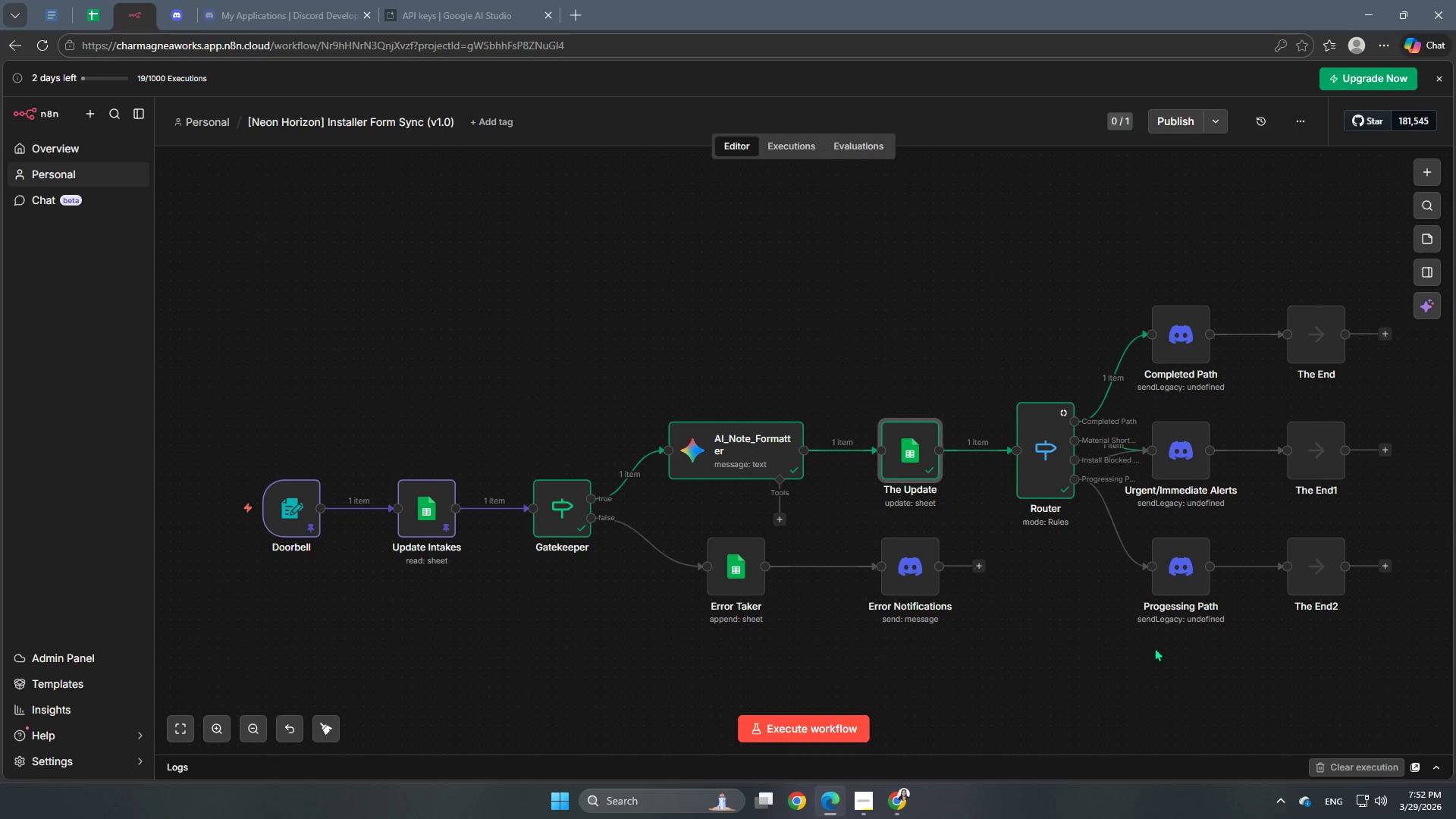 
scroll: coordinate [1165, 708], scroll_direction: down, amount: 2.0
 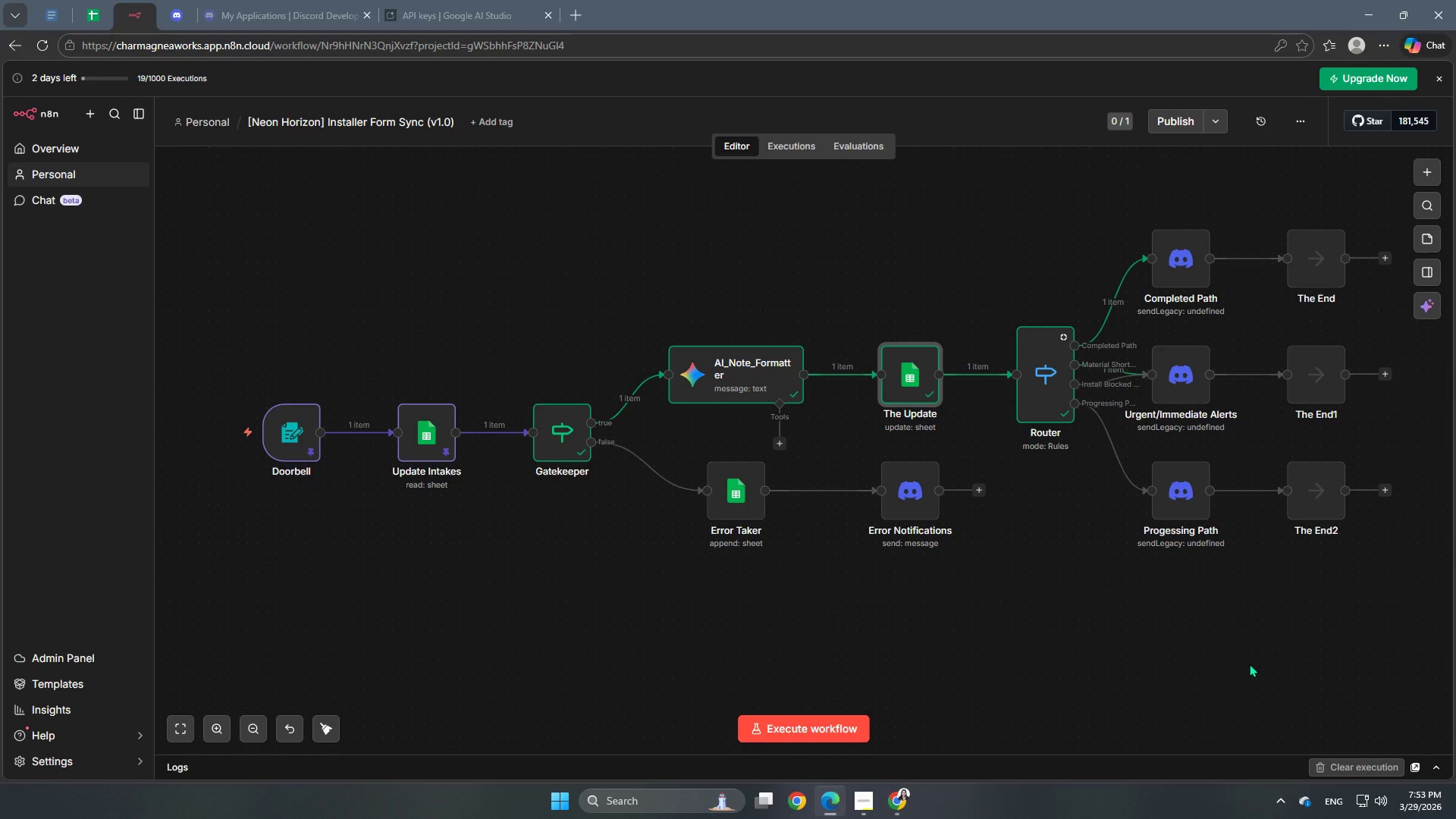 
wait(44.64)
 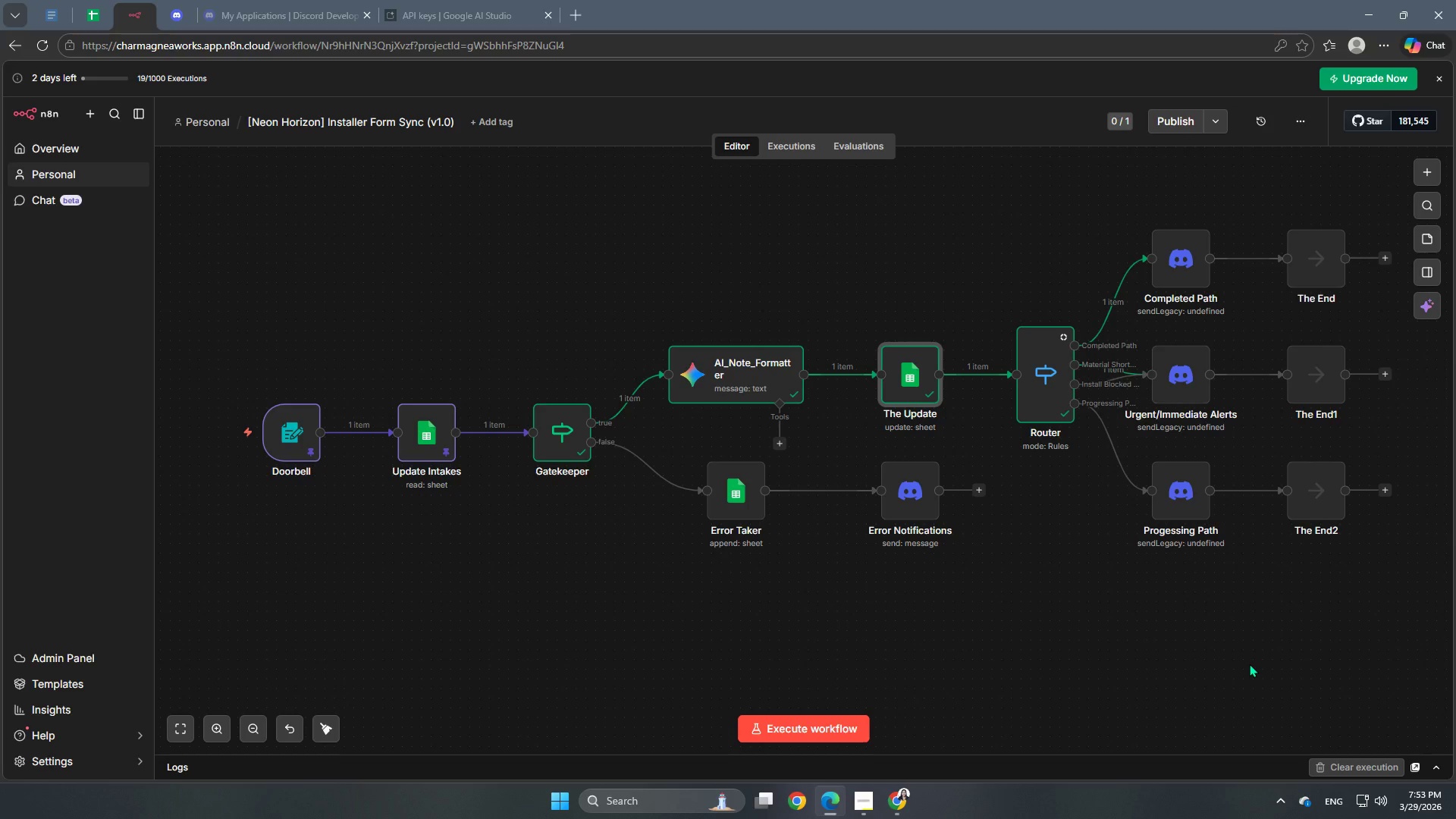 
left_click([422, 245])
 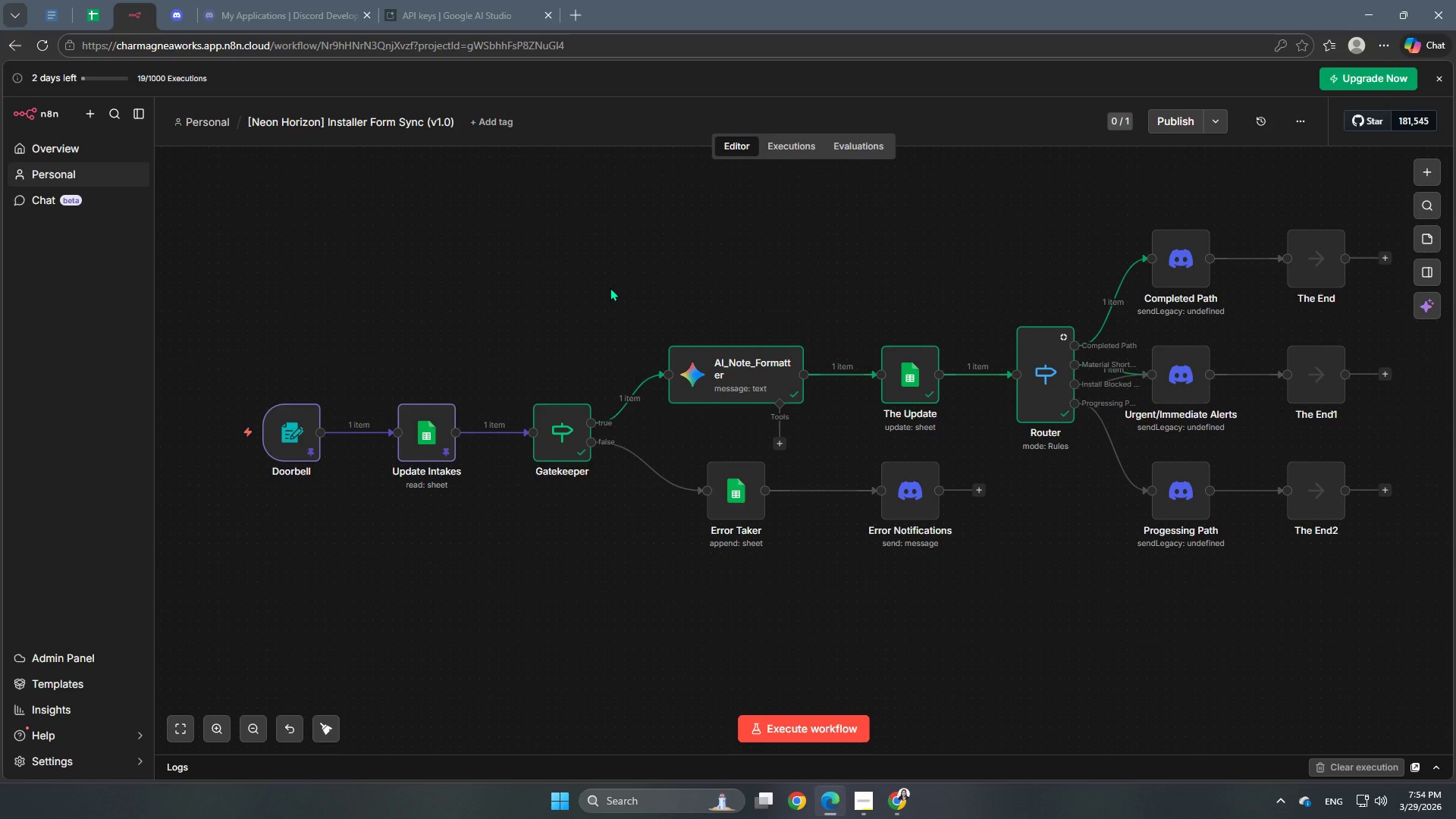 
wait(70.53)
 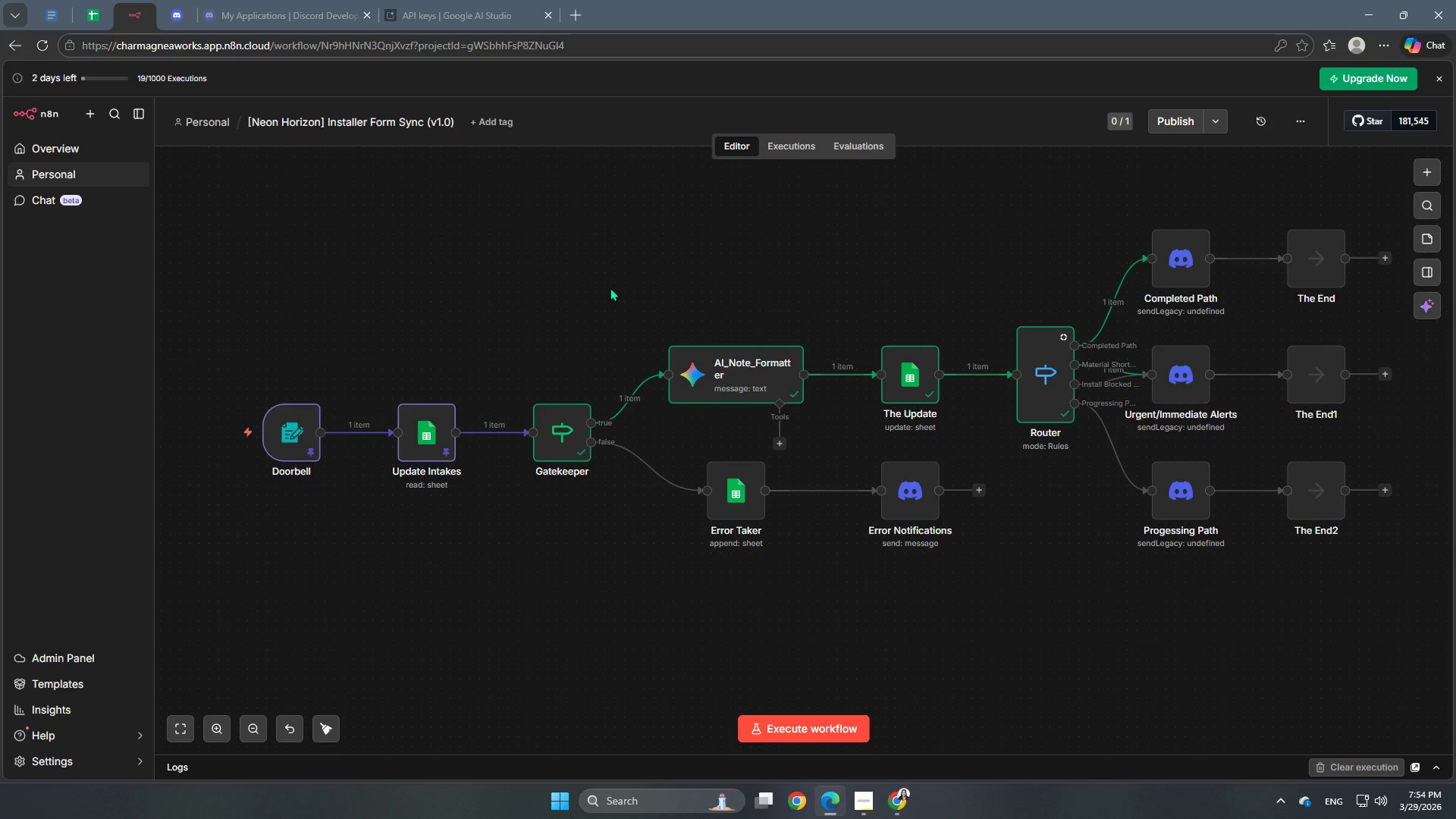 
left_click([1194, 672])
 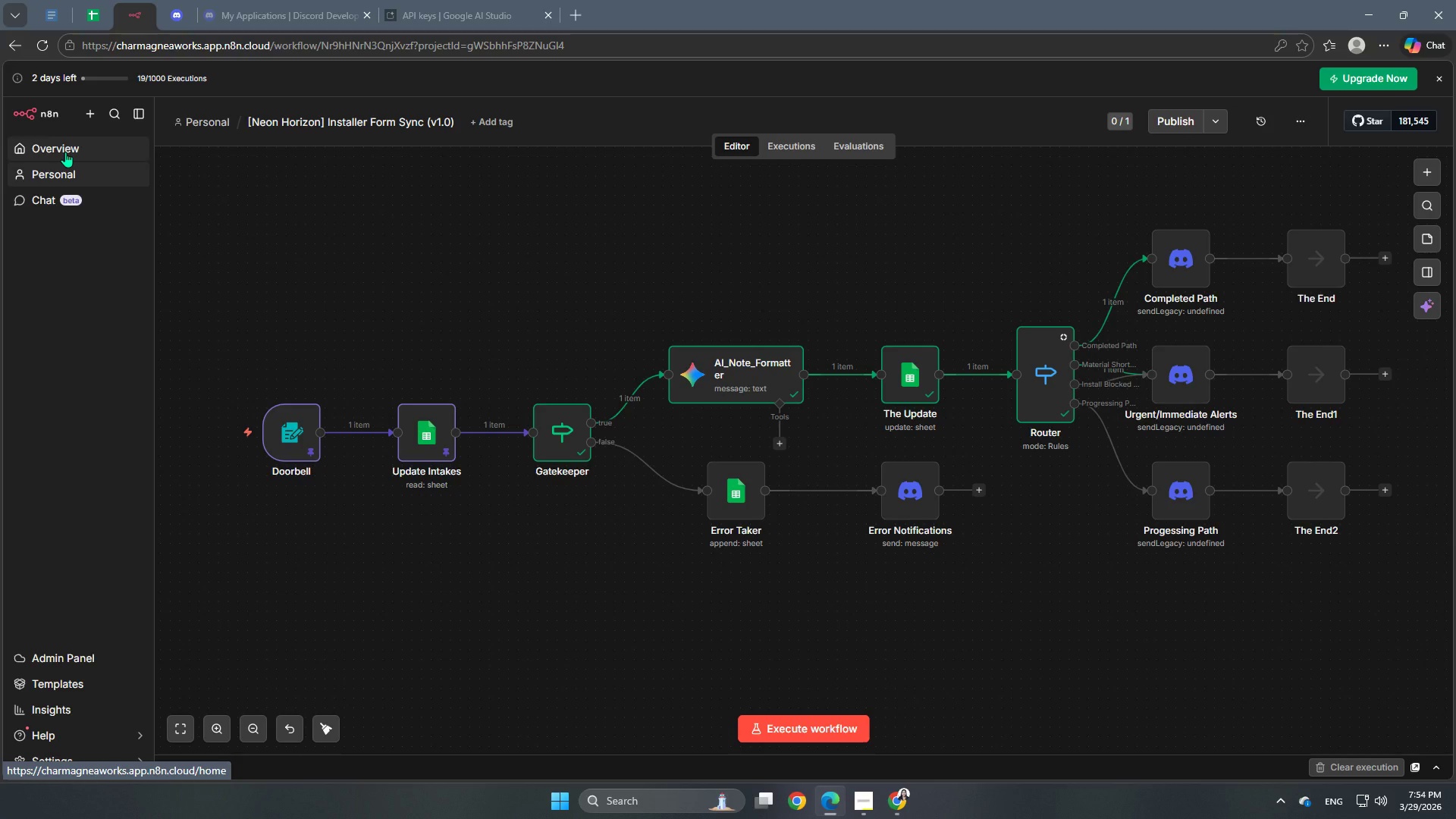 
left_click([65, 152])
 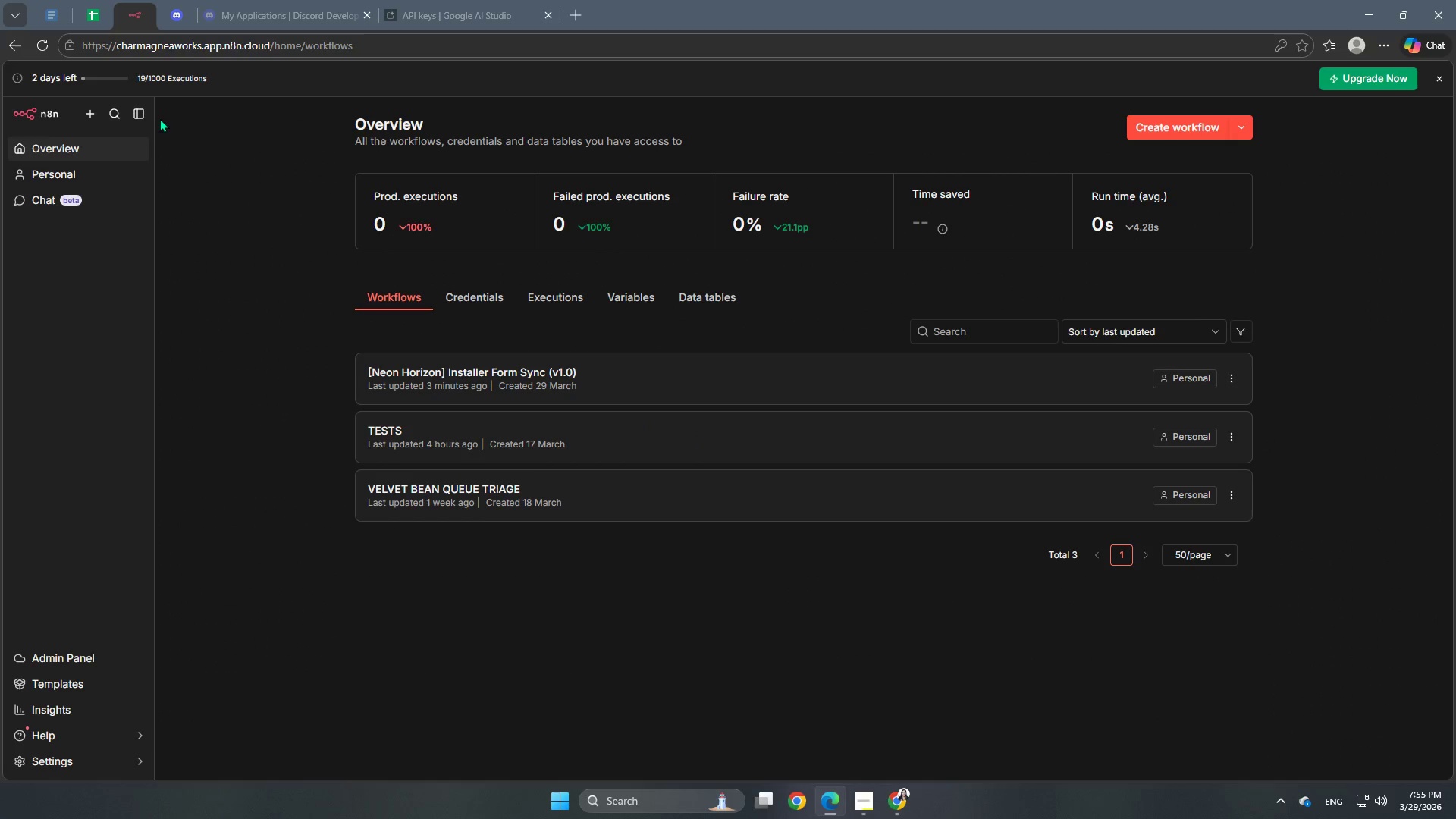 
left_click([91, 118])
 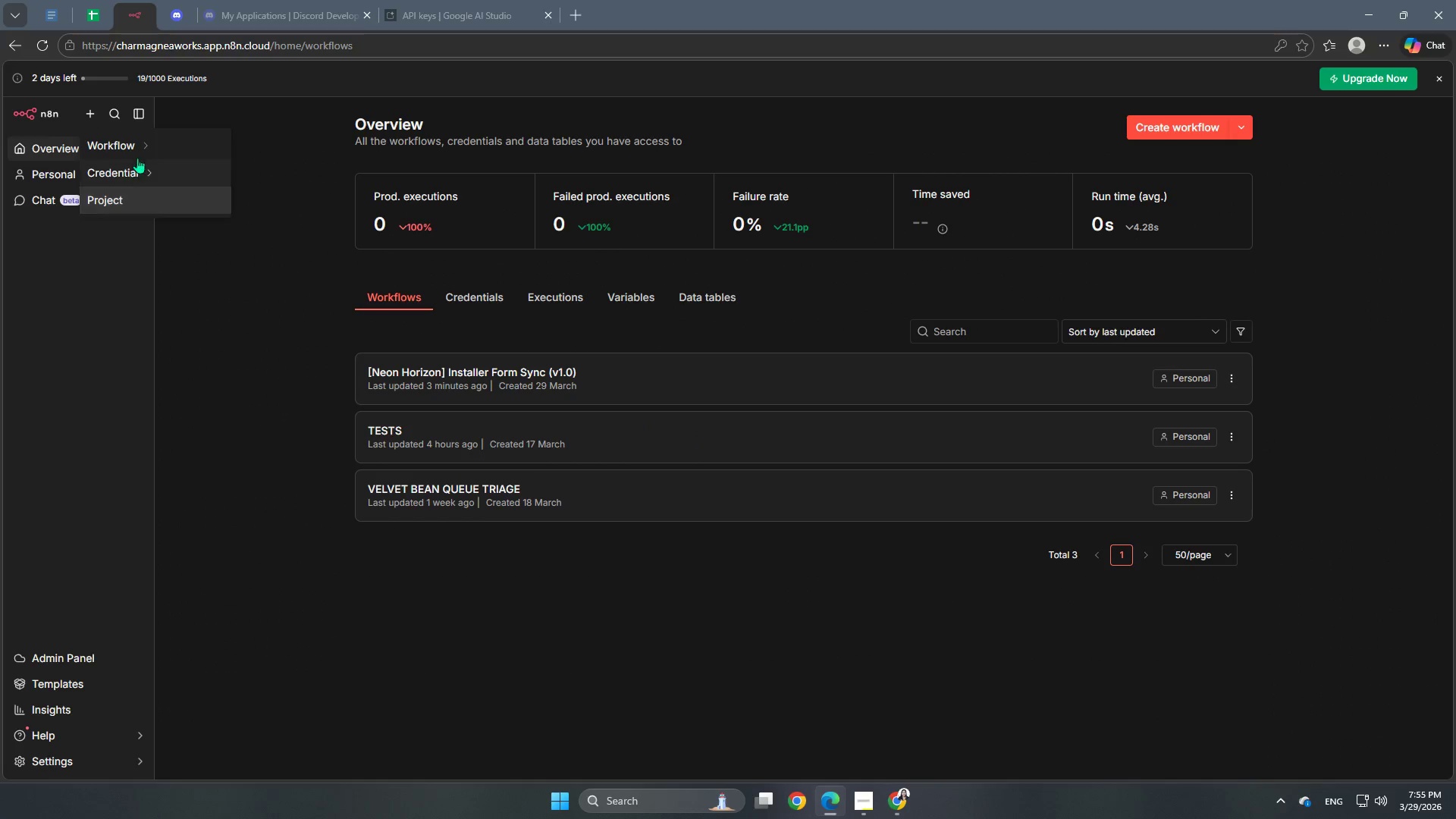 
left_click([144, 149])
 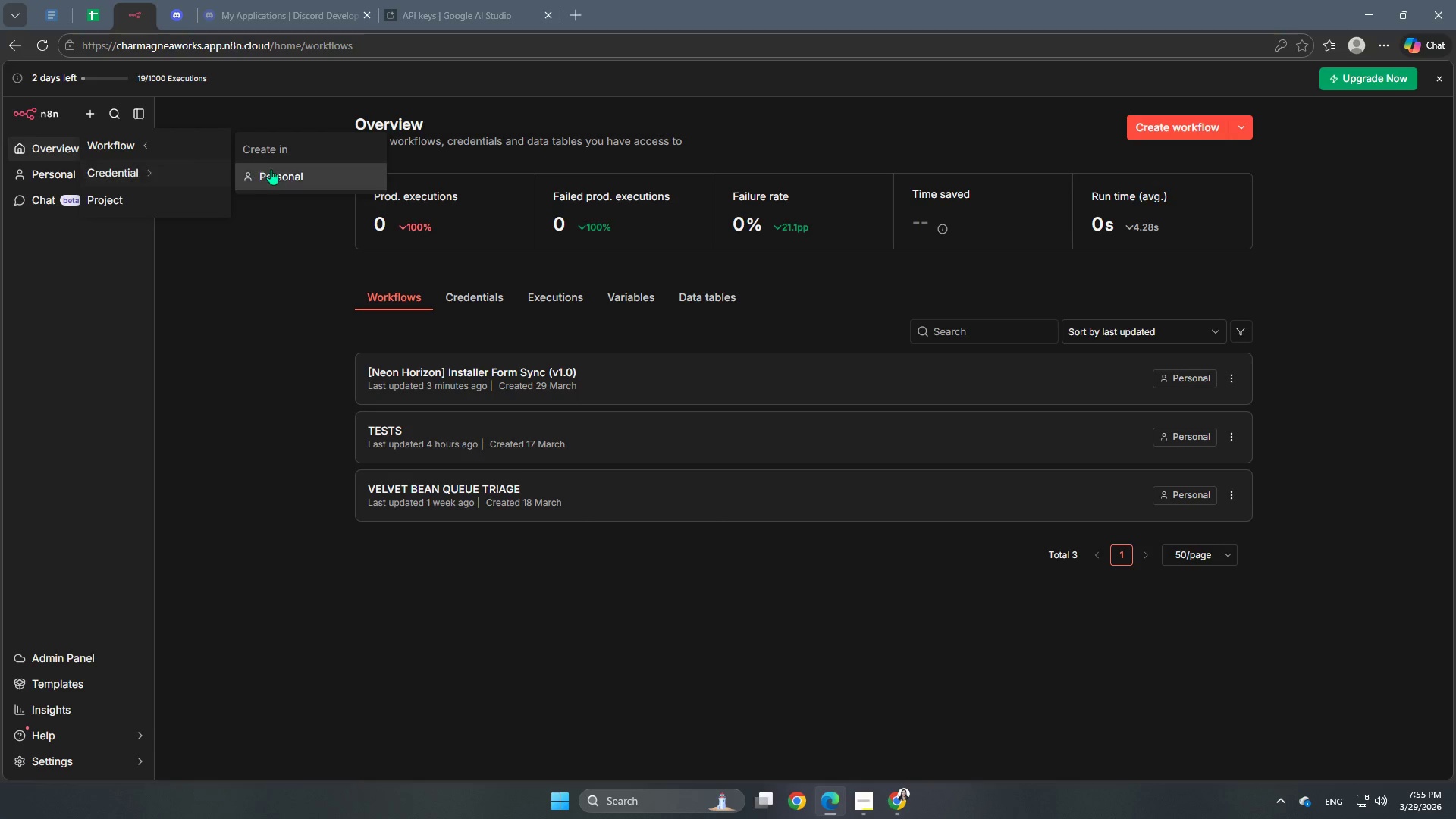 
left_click([273, 170])
 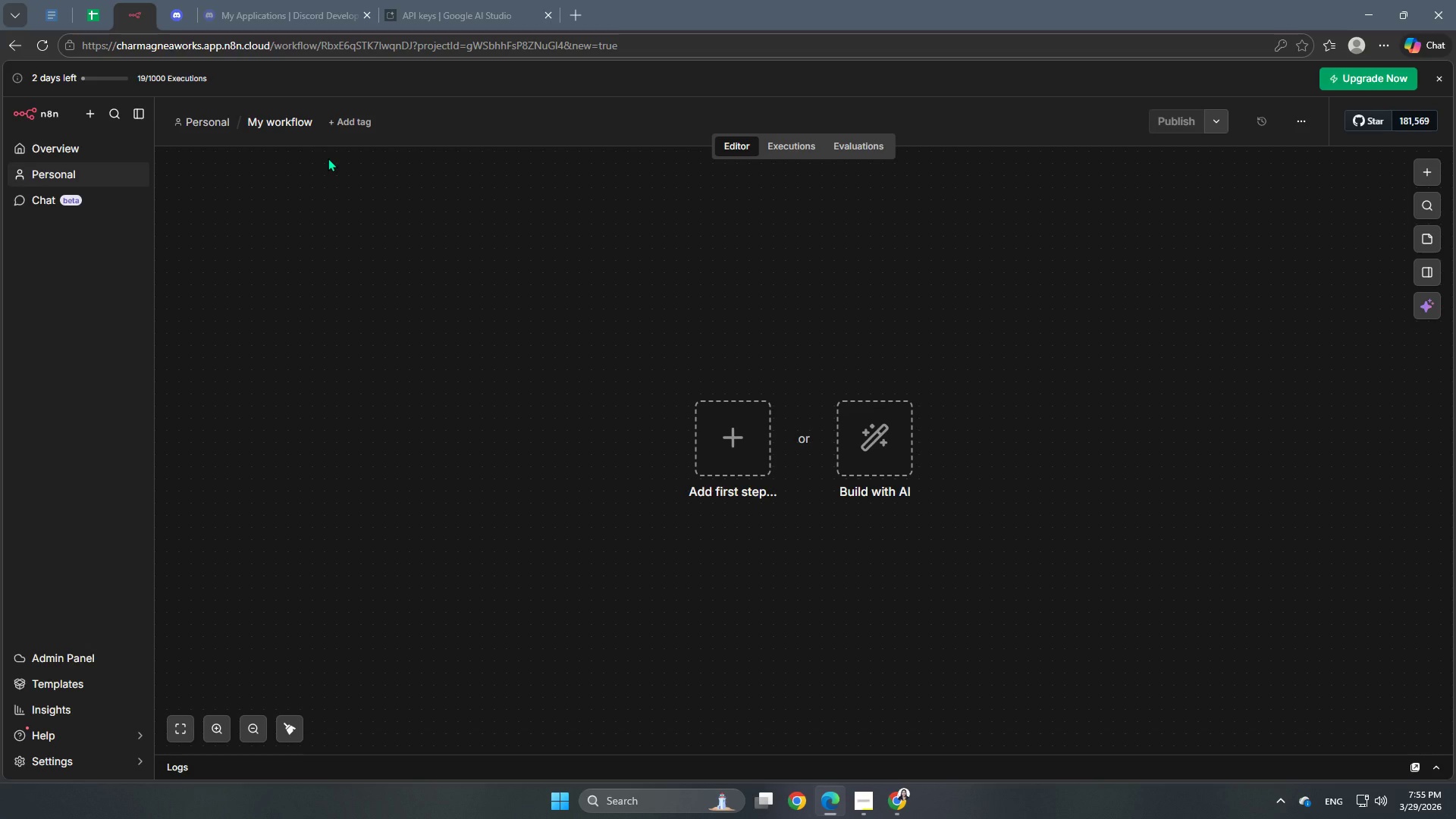 
wait(12.69)
 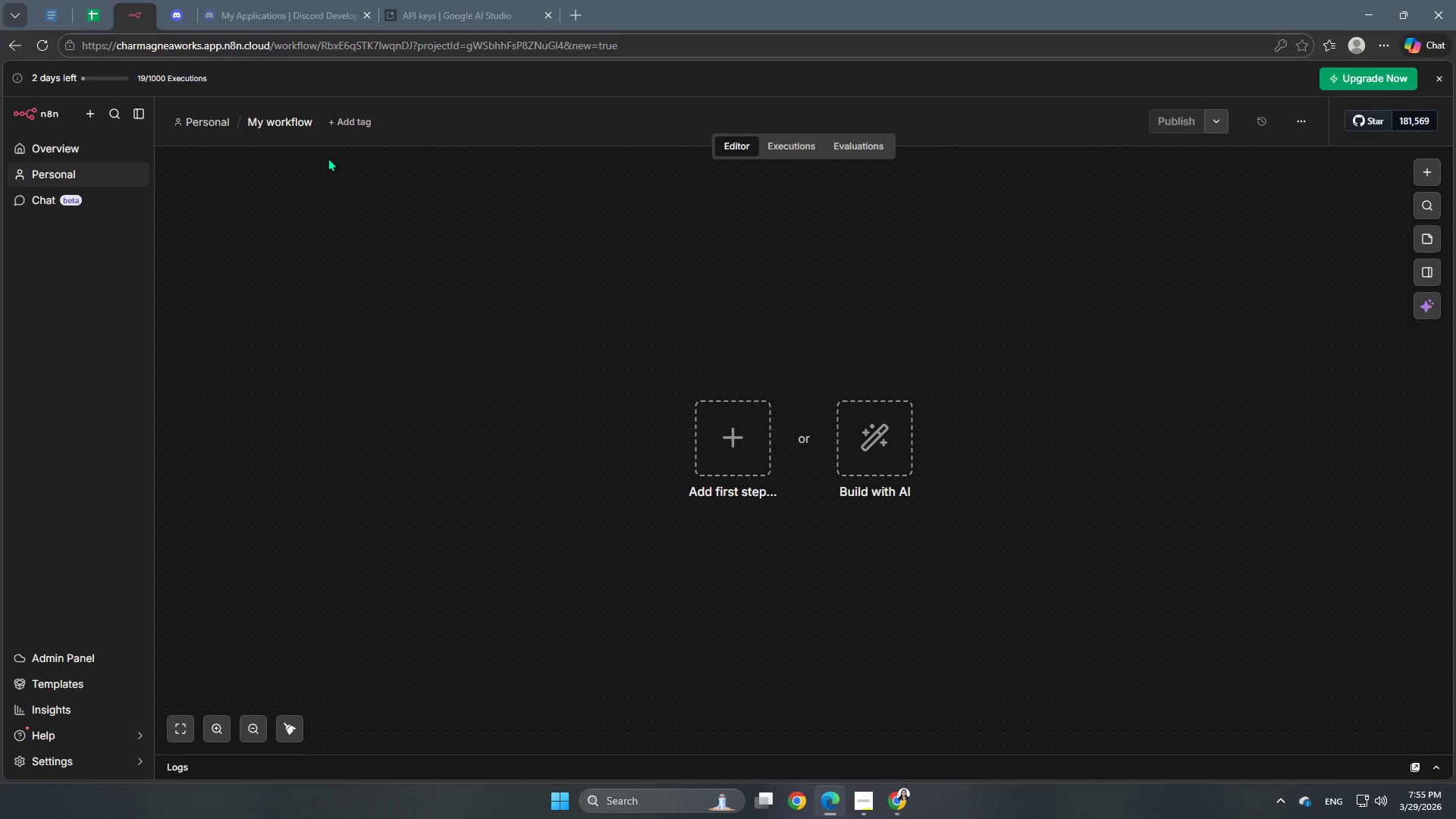 
left_click([277, 115])
 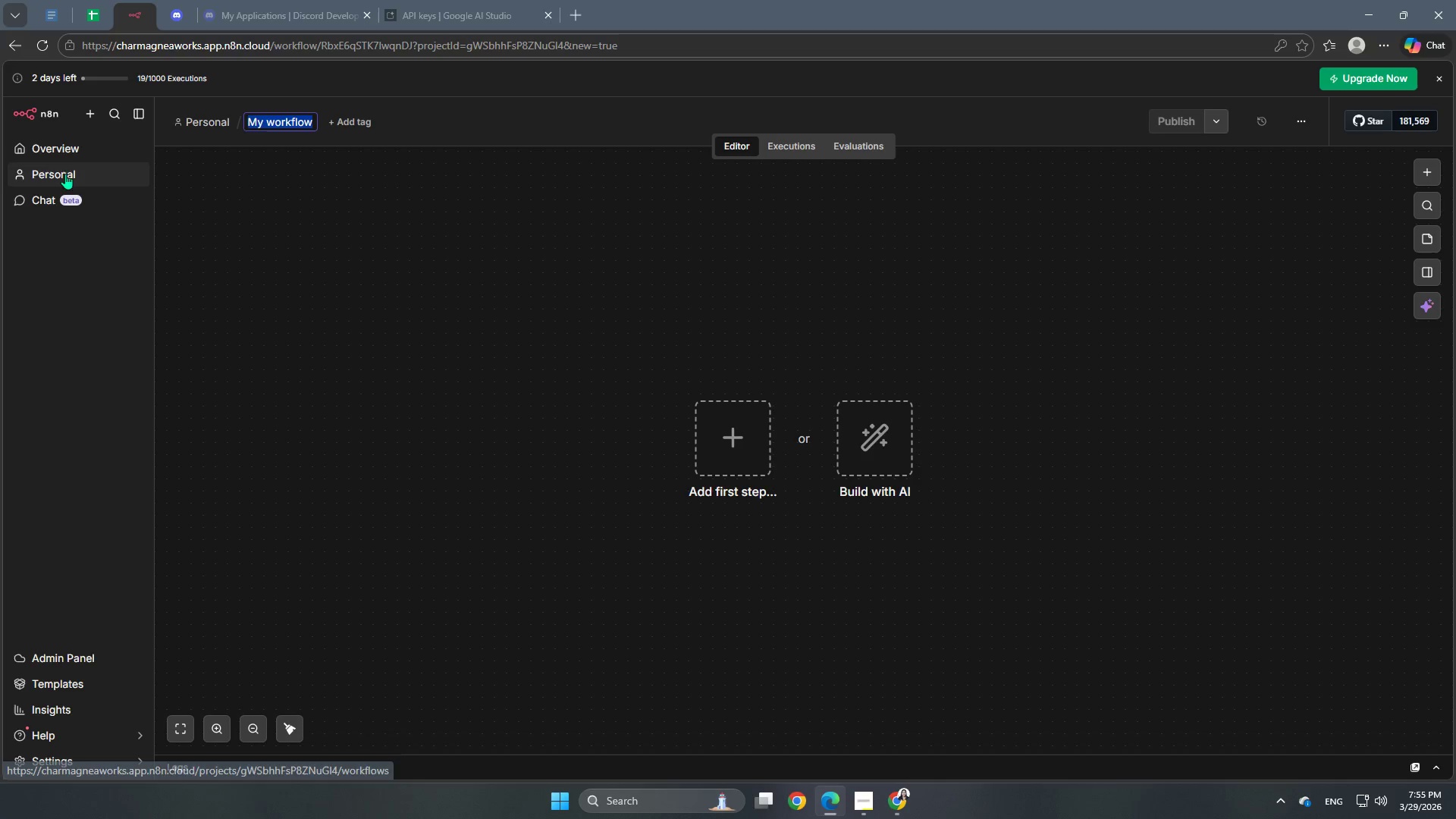 
left_click([74, 147])
 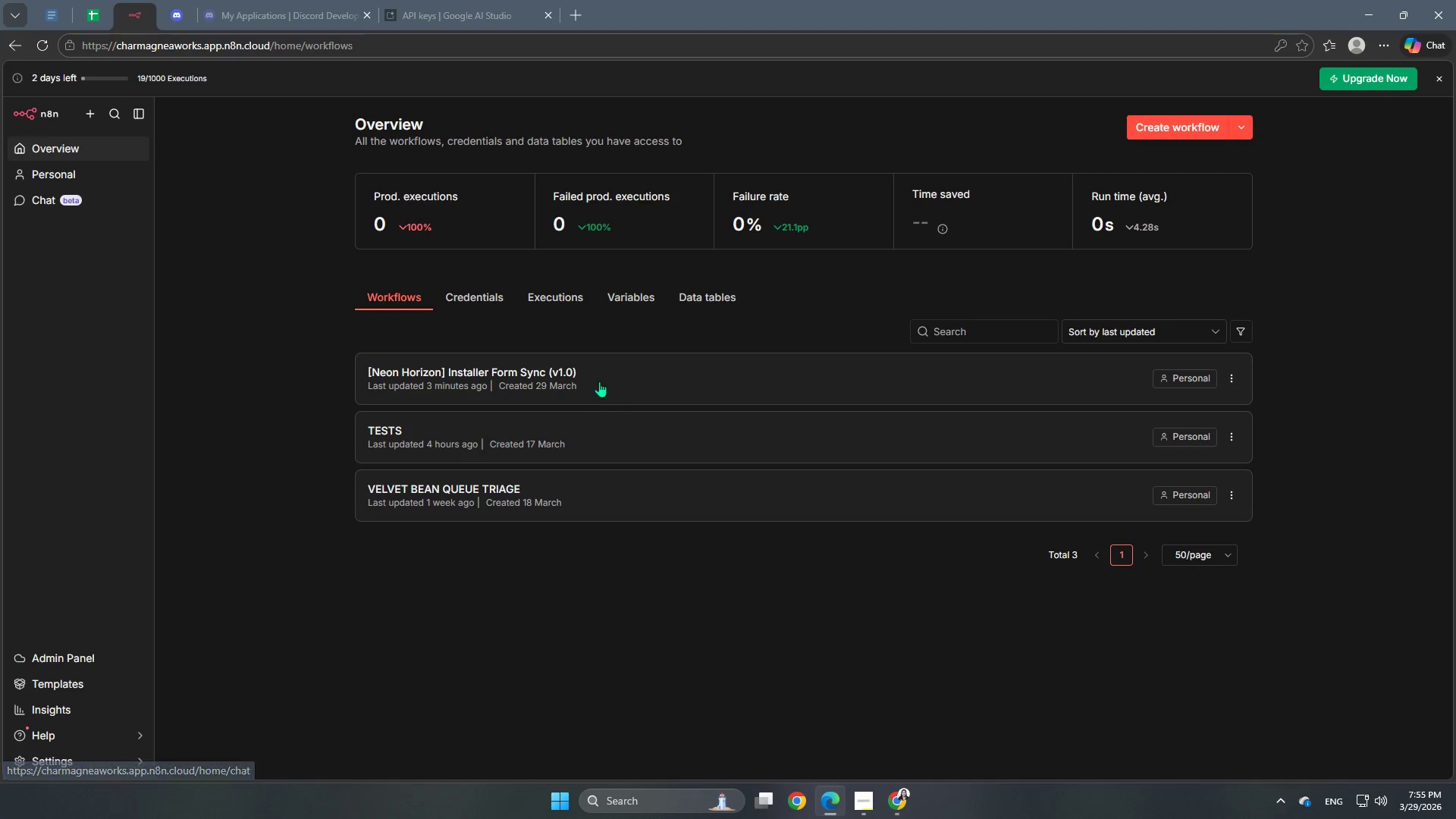 
left_click_drag(start_coordinate=[595, 367], to_coordinate=[363, 370])
 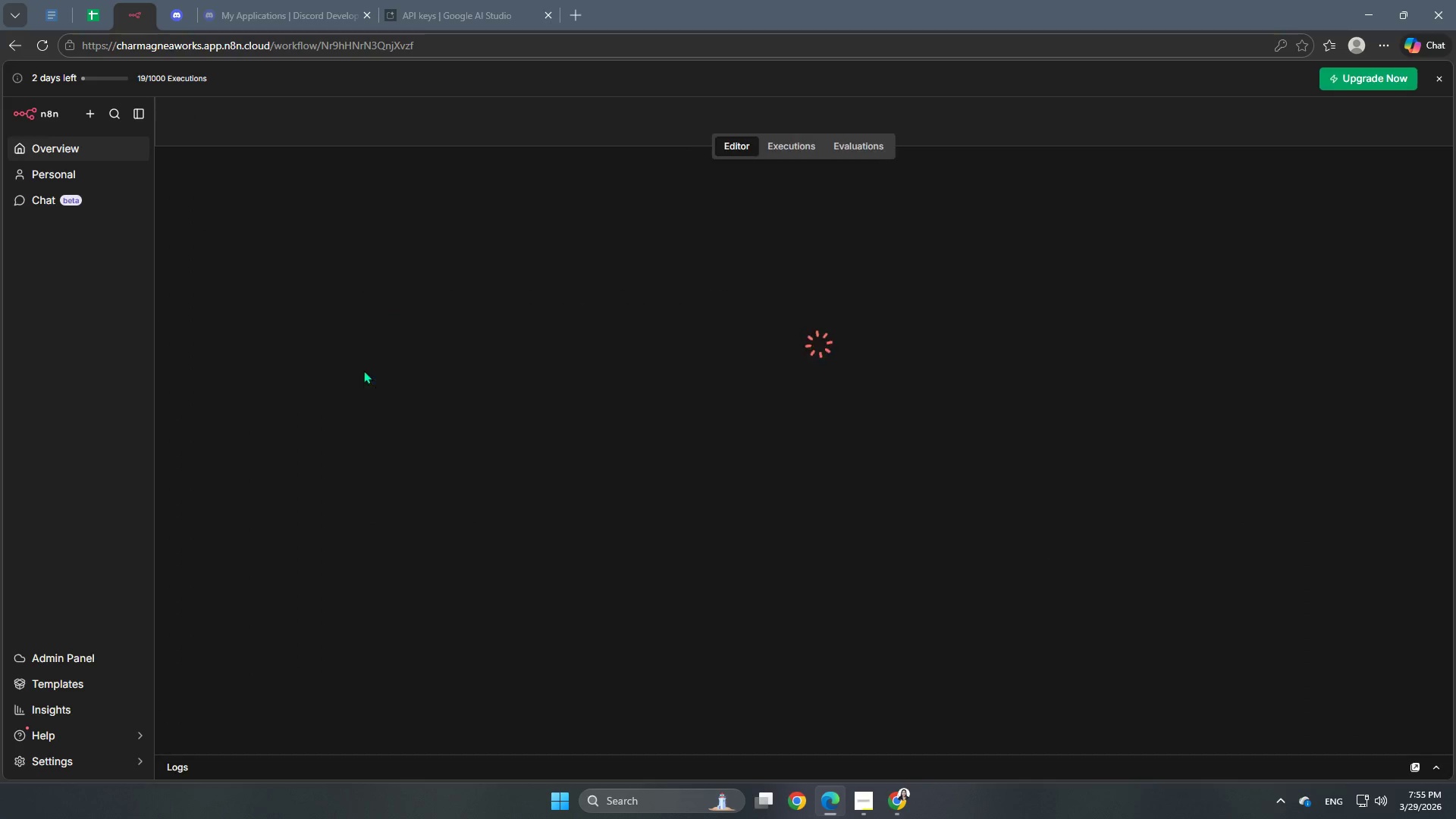 
key(Control+C)
 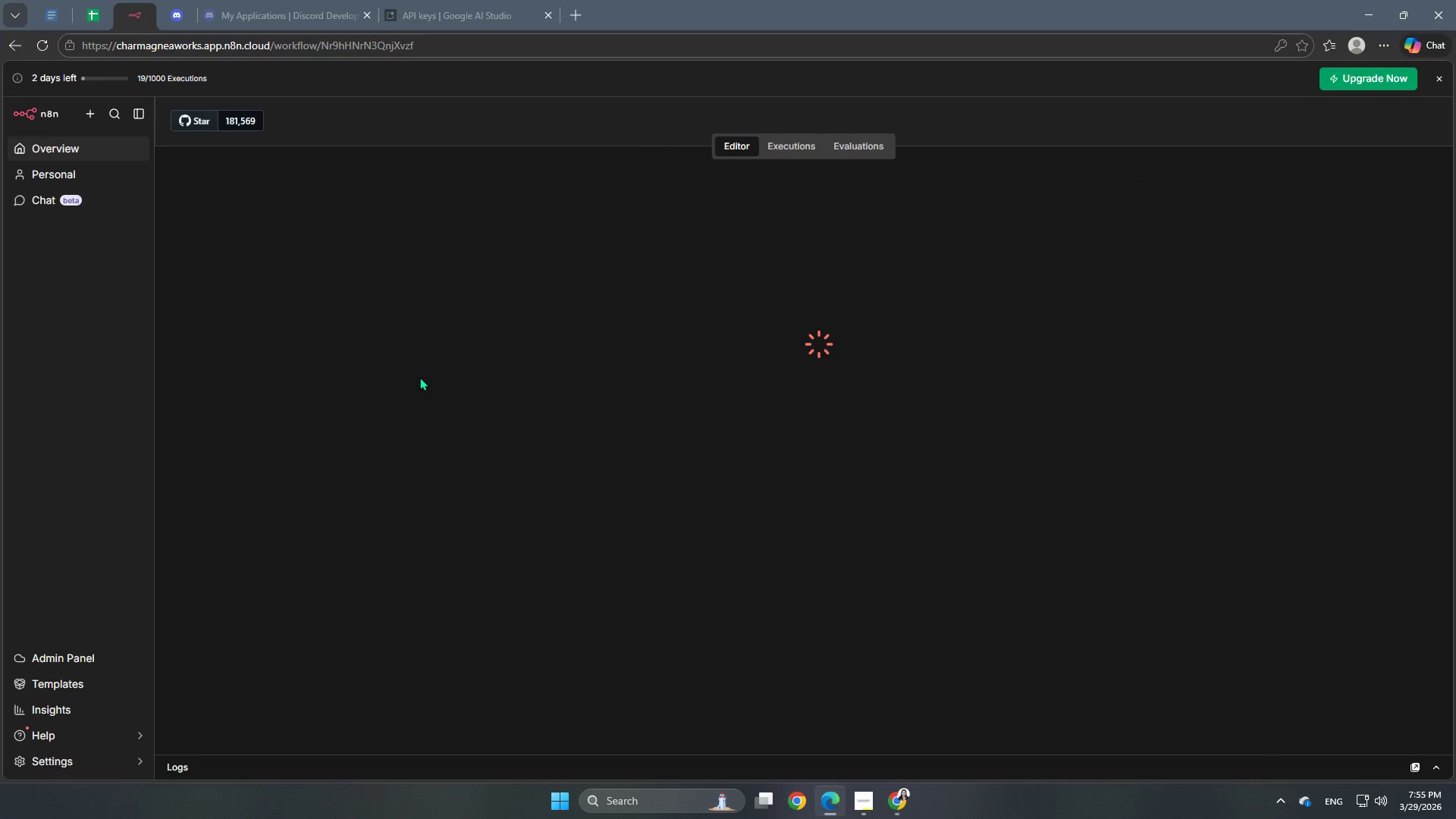 
key(Control+ControlLeft)
 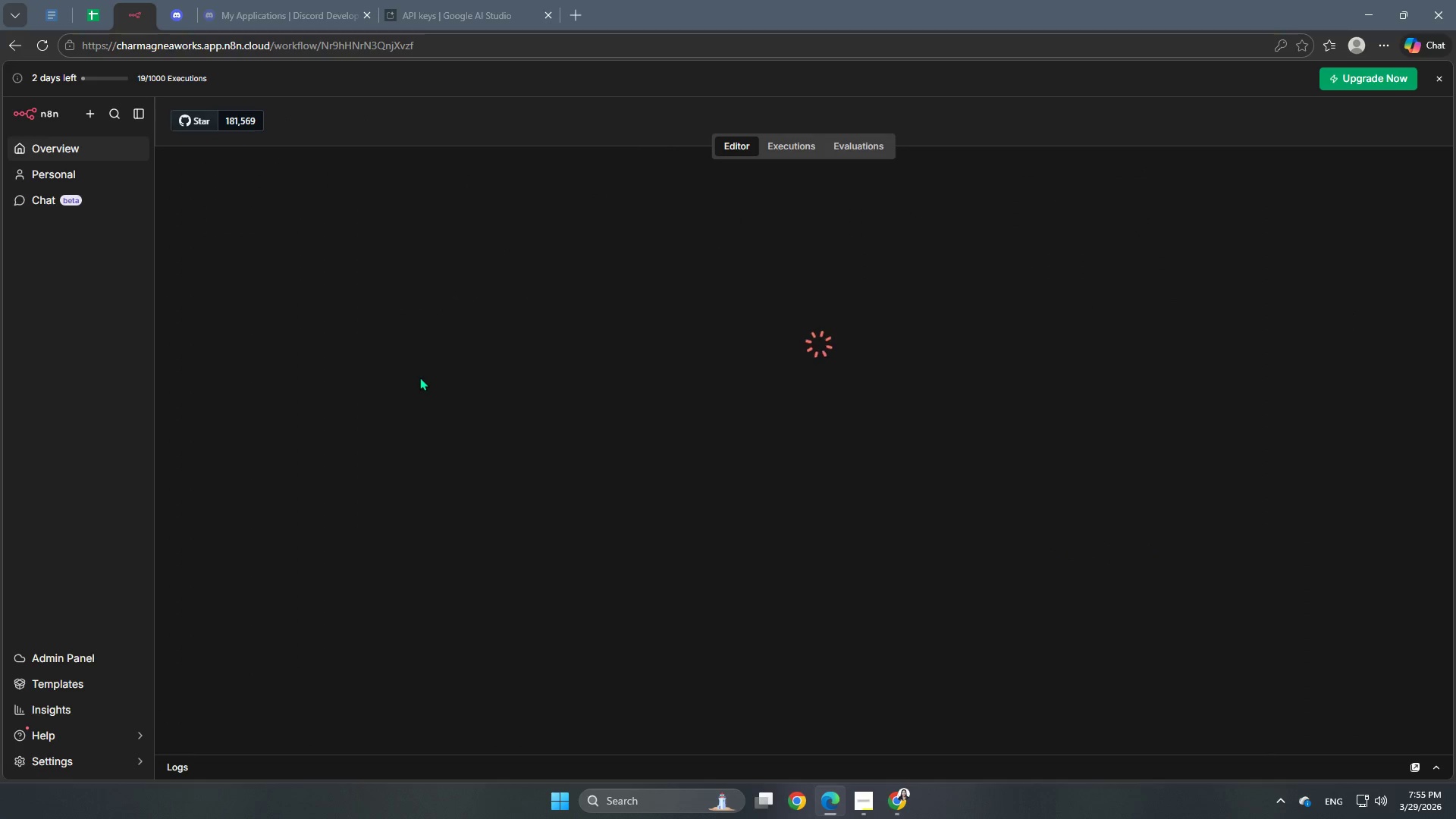 
key(Control+C)
 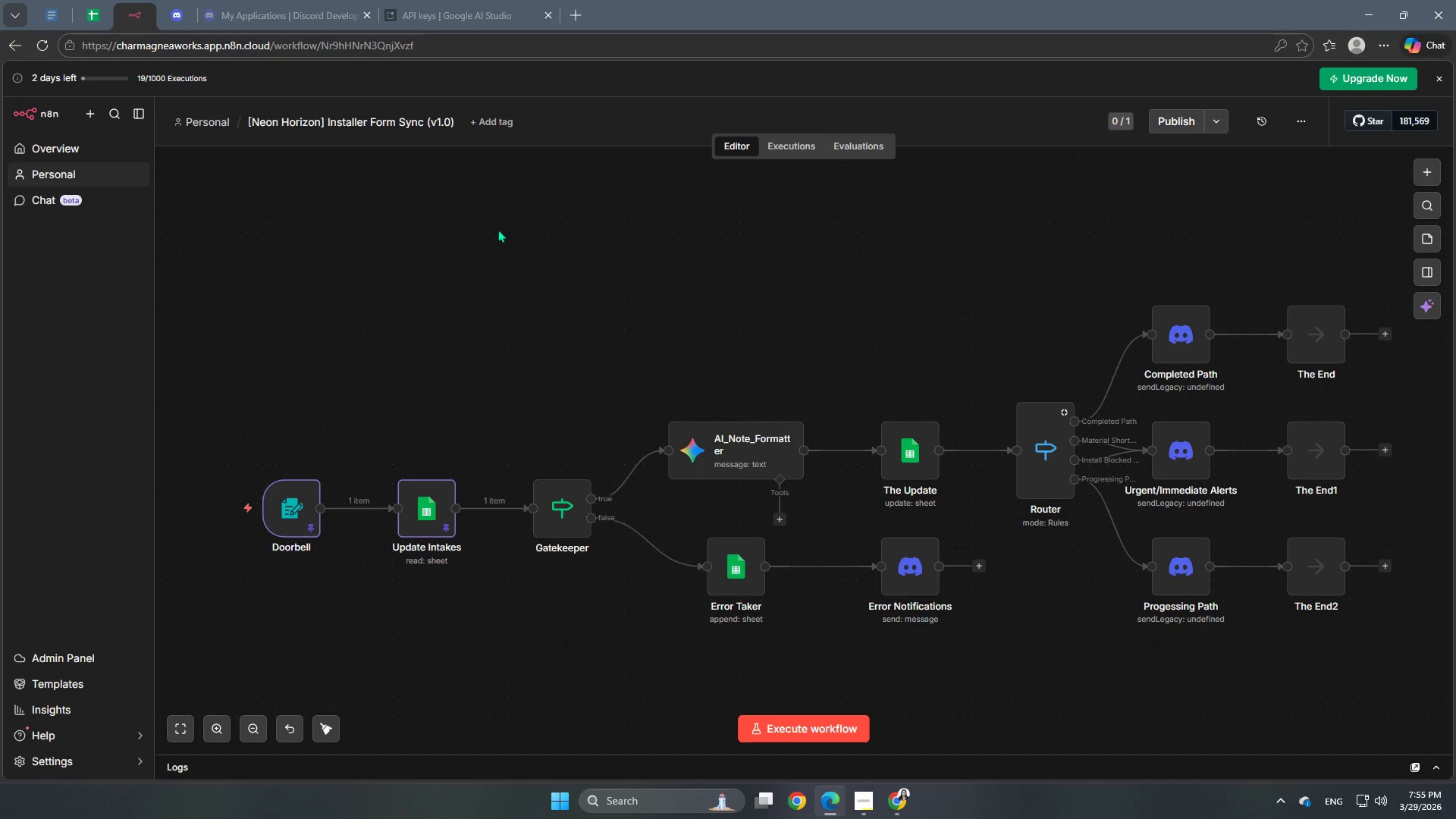 
left_click([439, 124])
 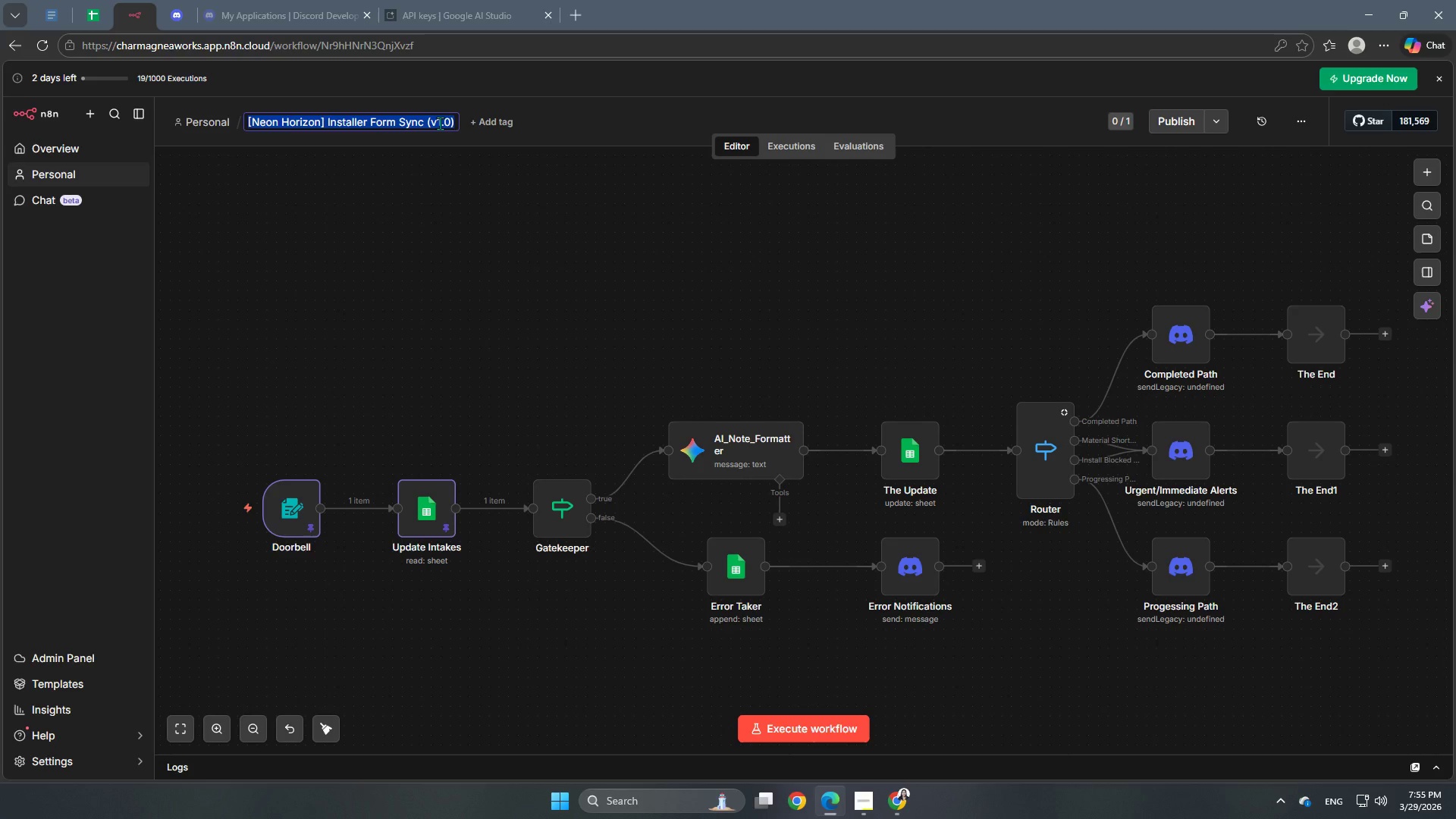 
key(Control+C)
 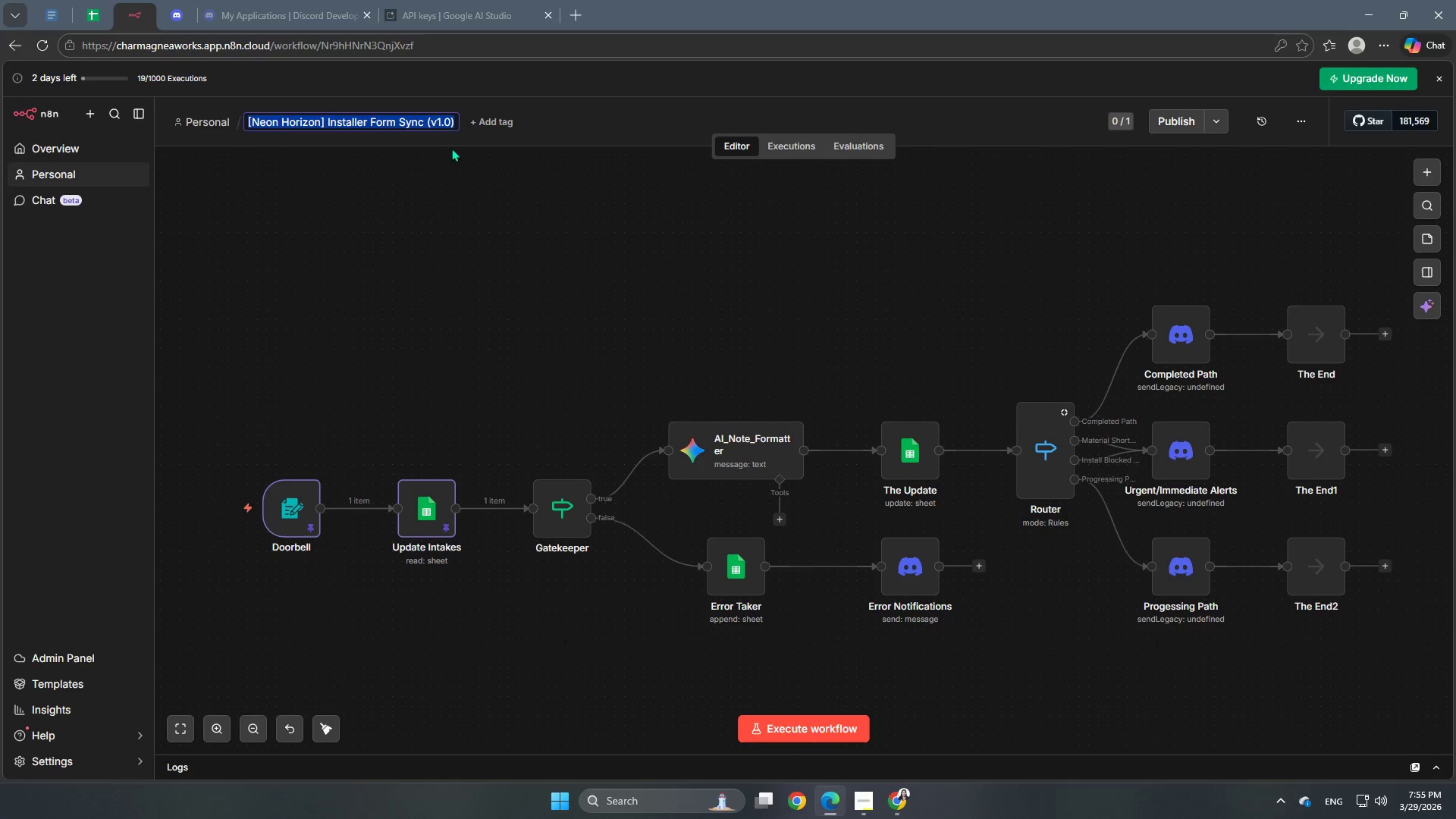 
key(Control+C)
 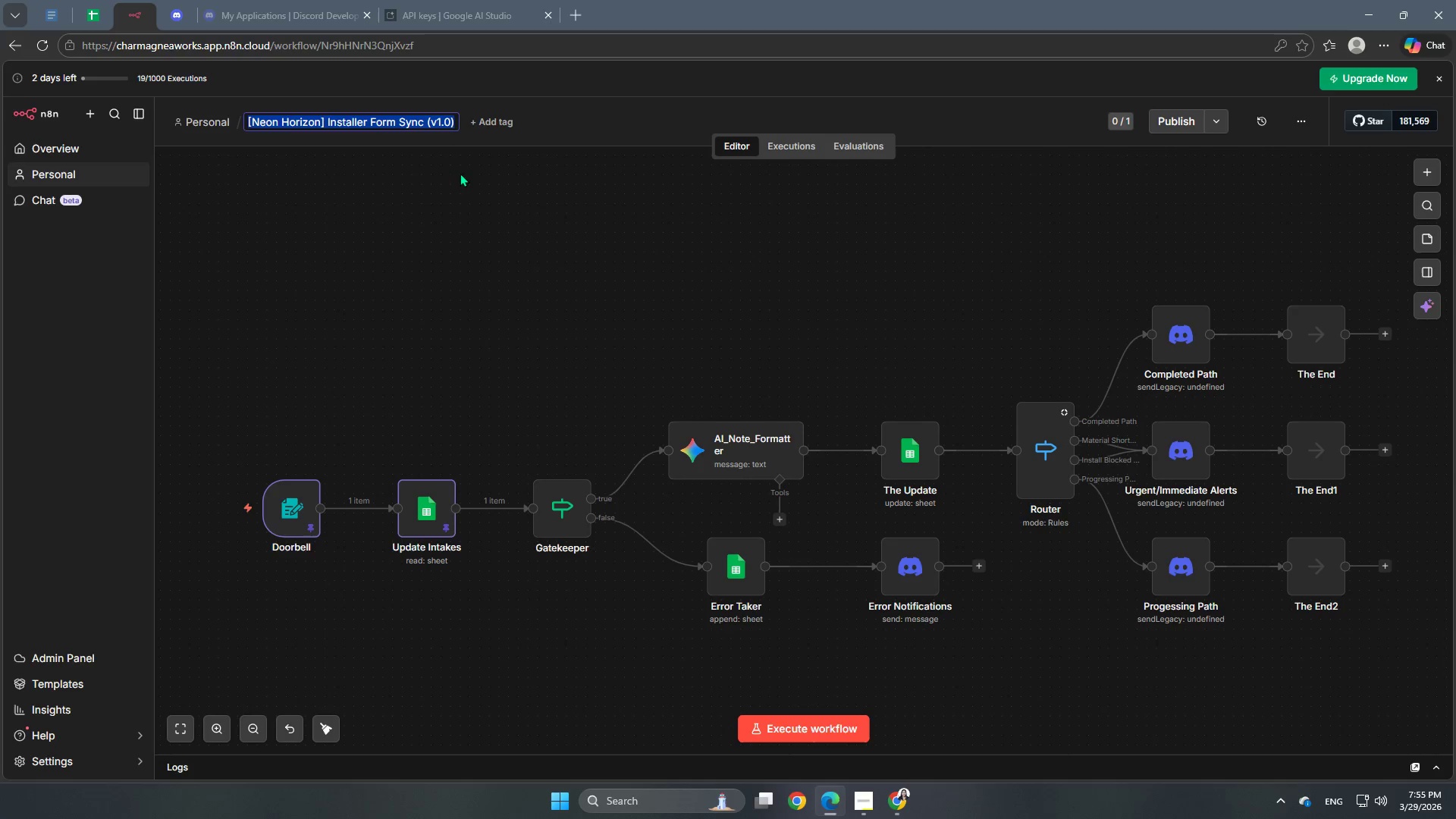 
key(Control+ControlLeft)
 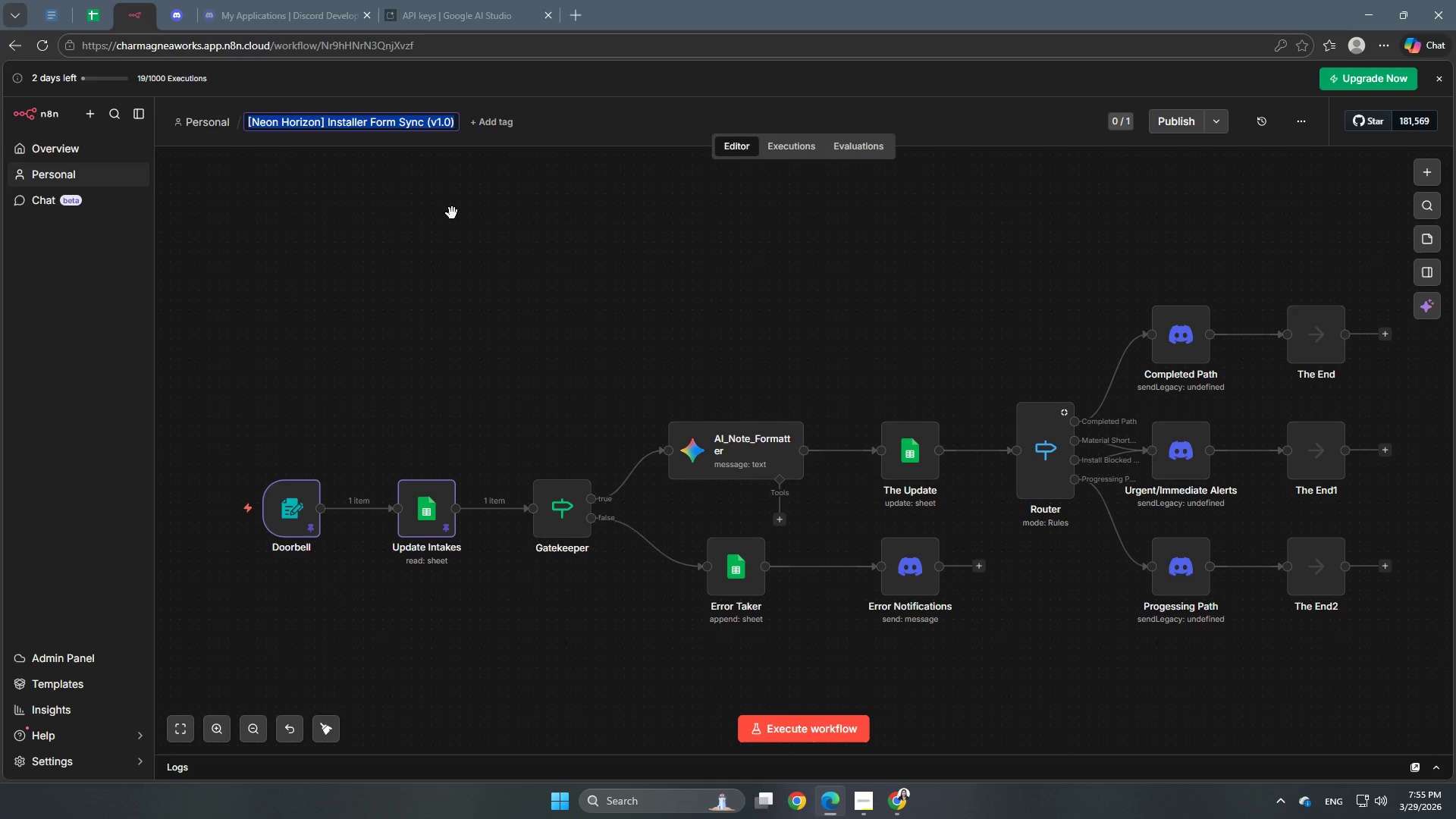 
key(Control+C)
 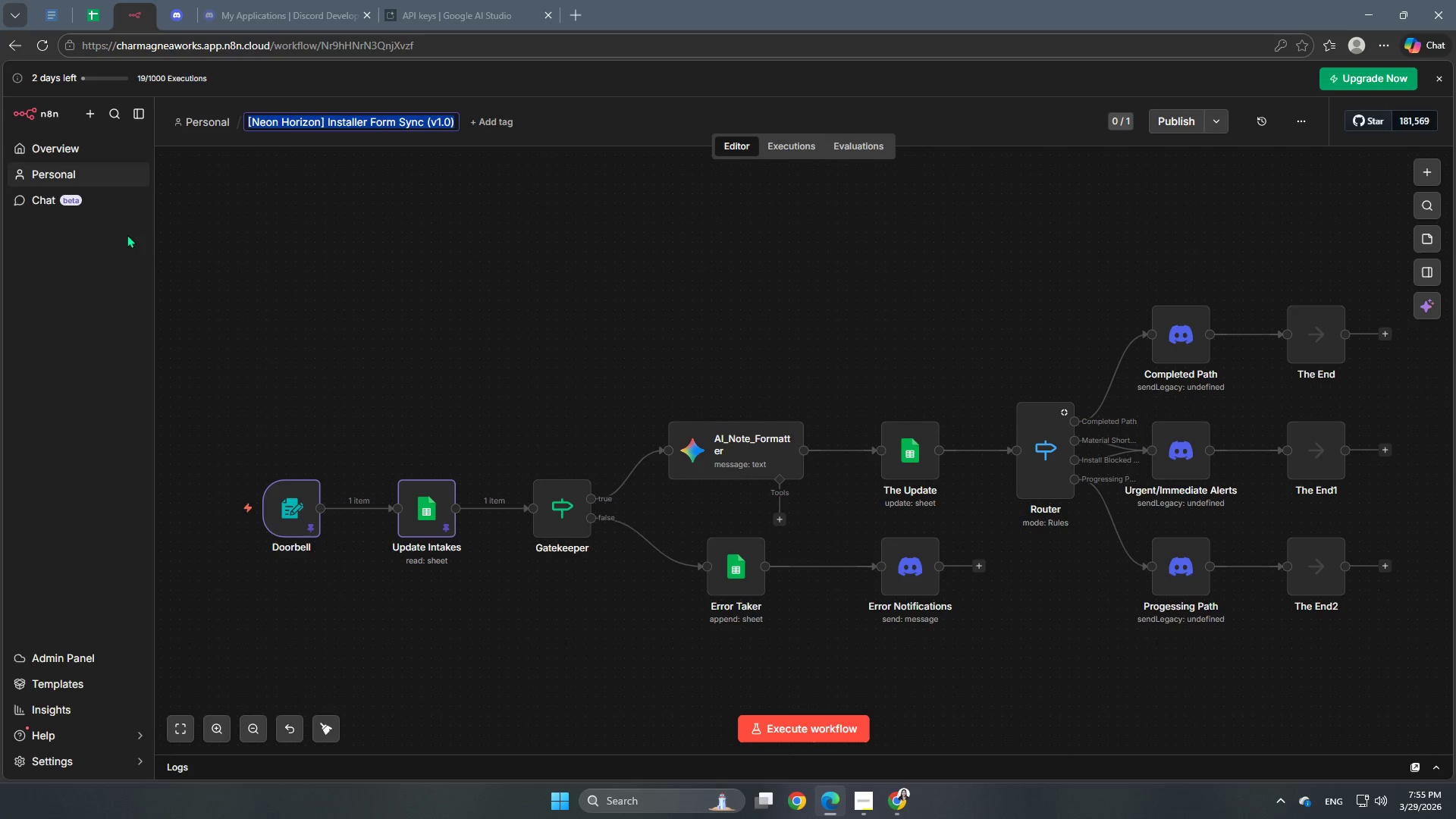 
key(Control+ControlLeft)
 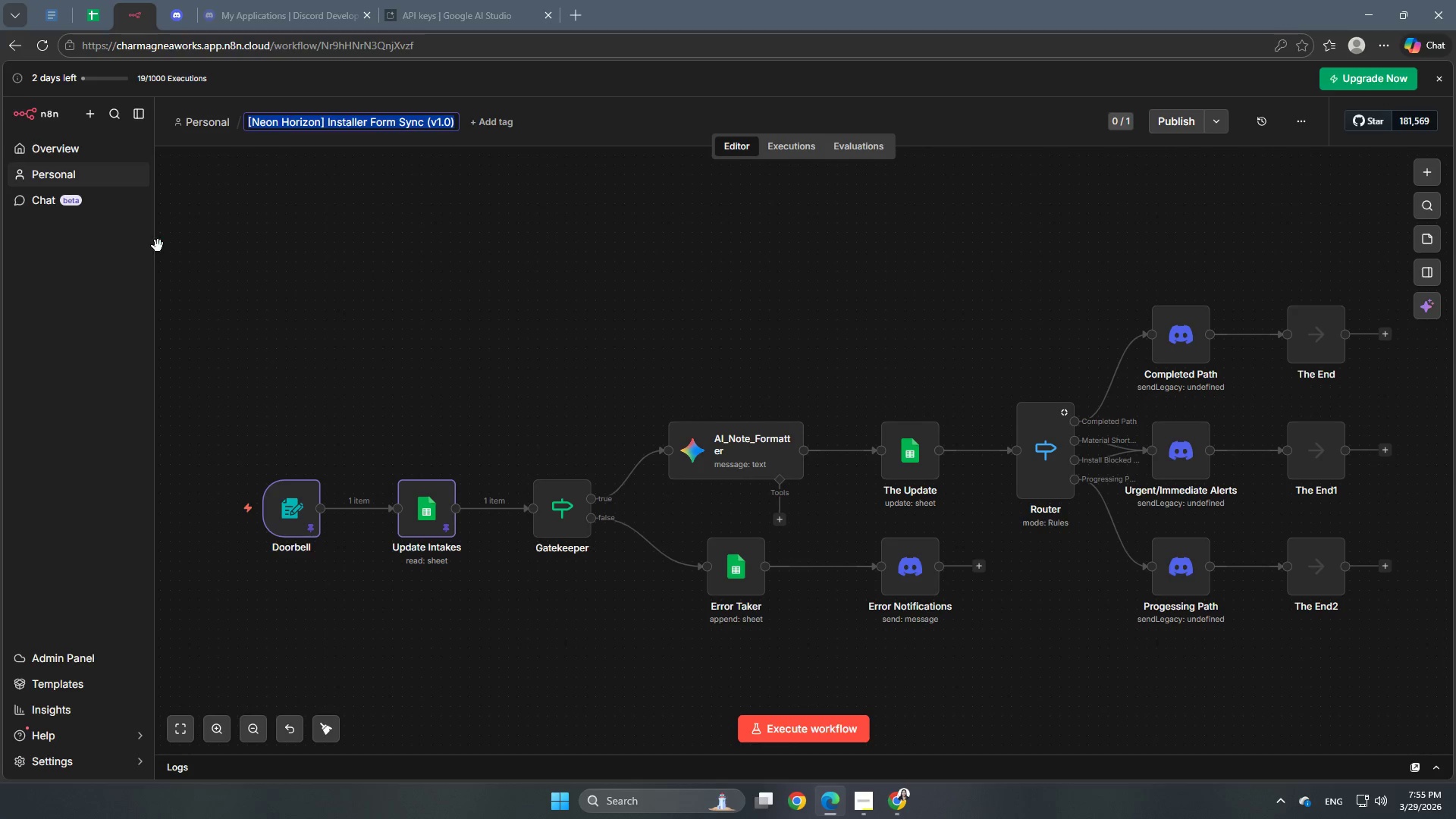 
key(Control+C)
 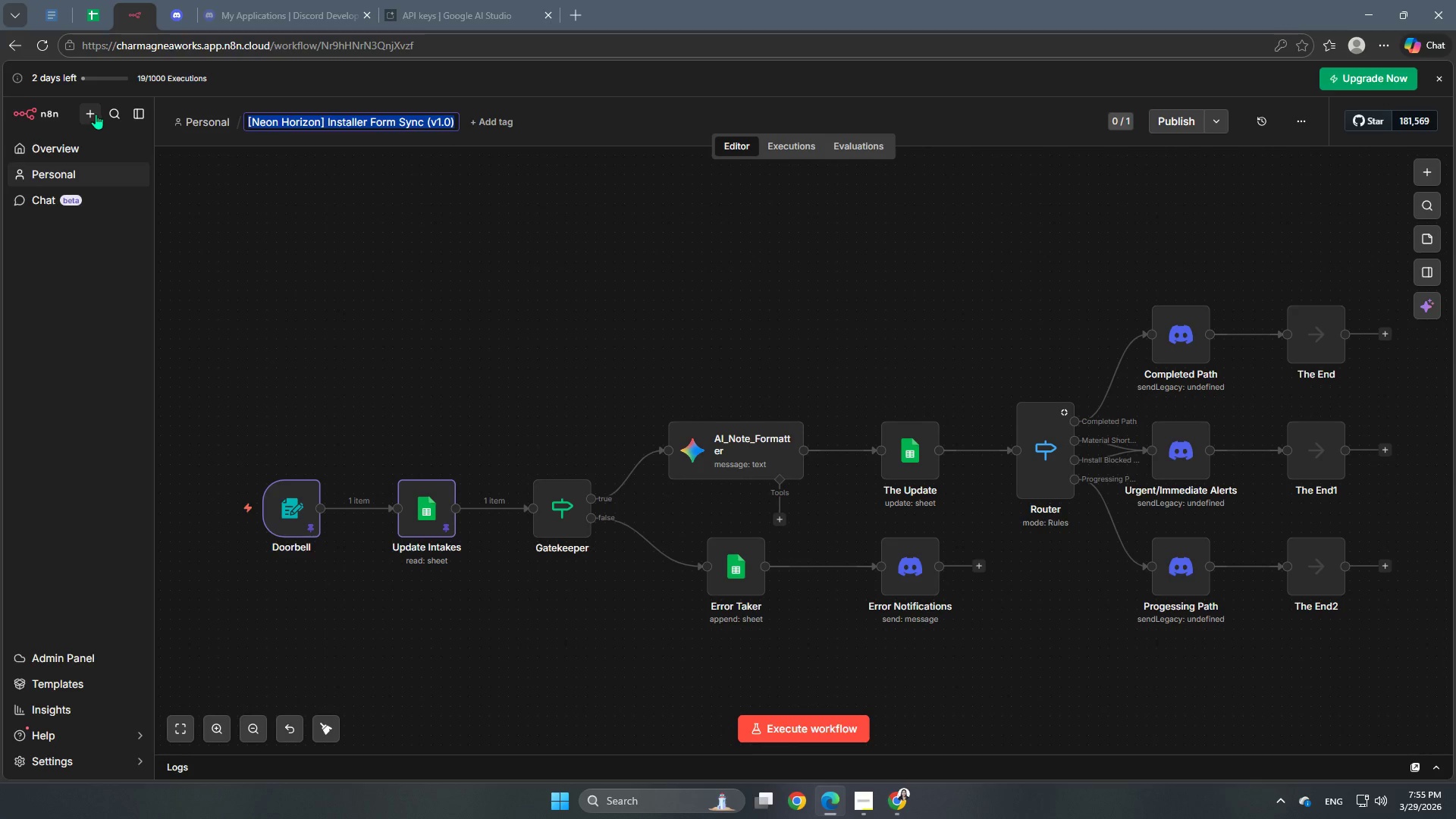 
left_click([92, 112])
 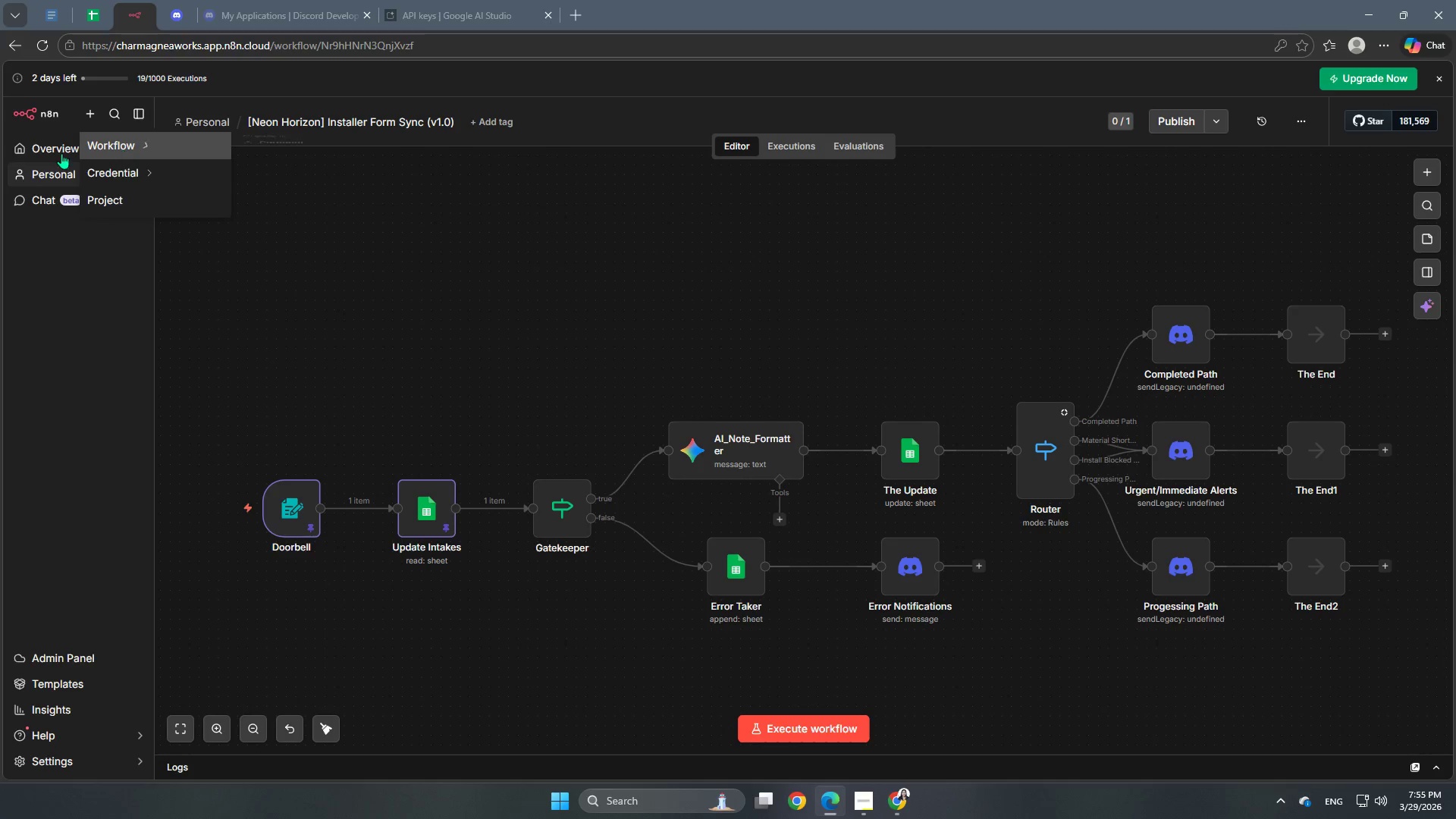 
left_click([24, 153])
 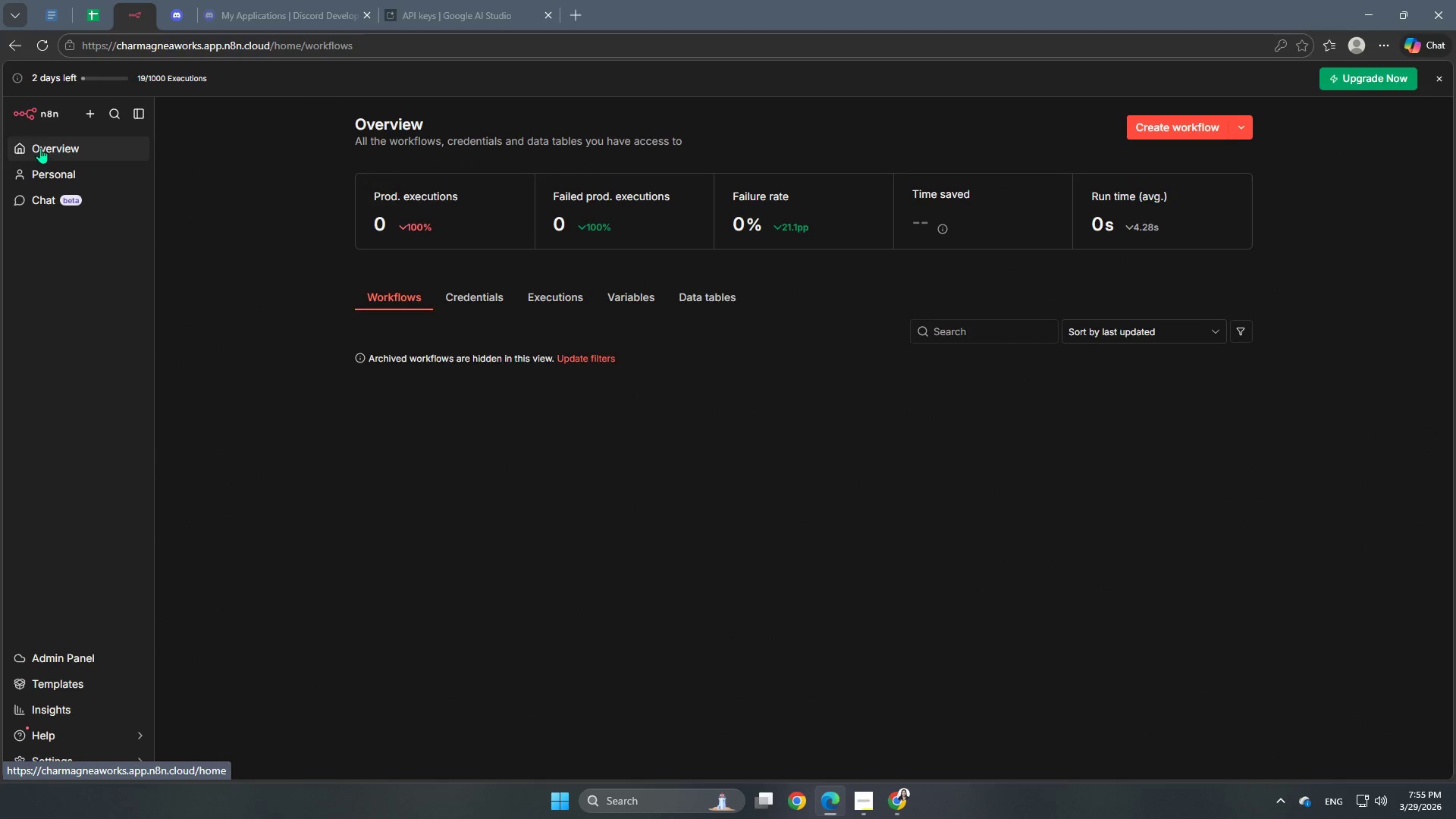 
left_click([44, 147])
 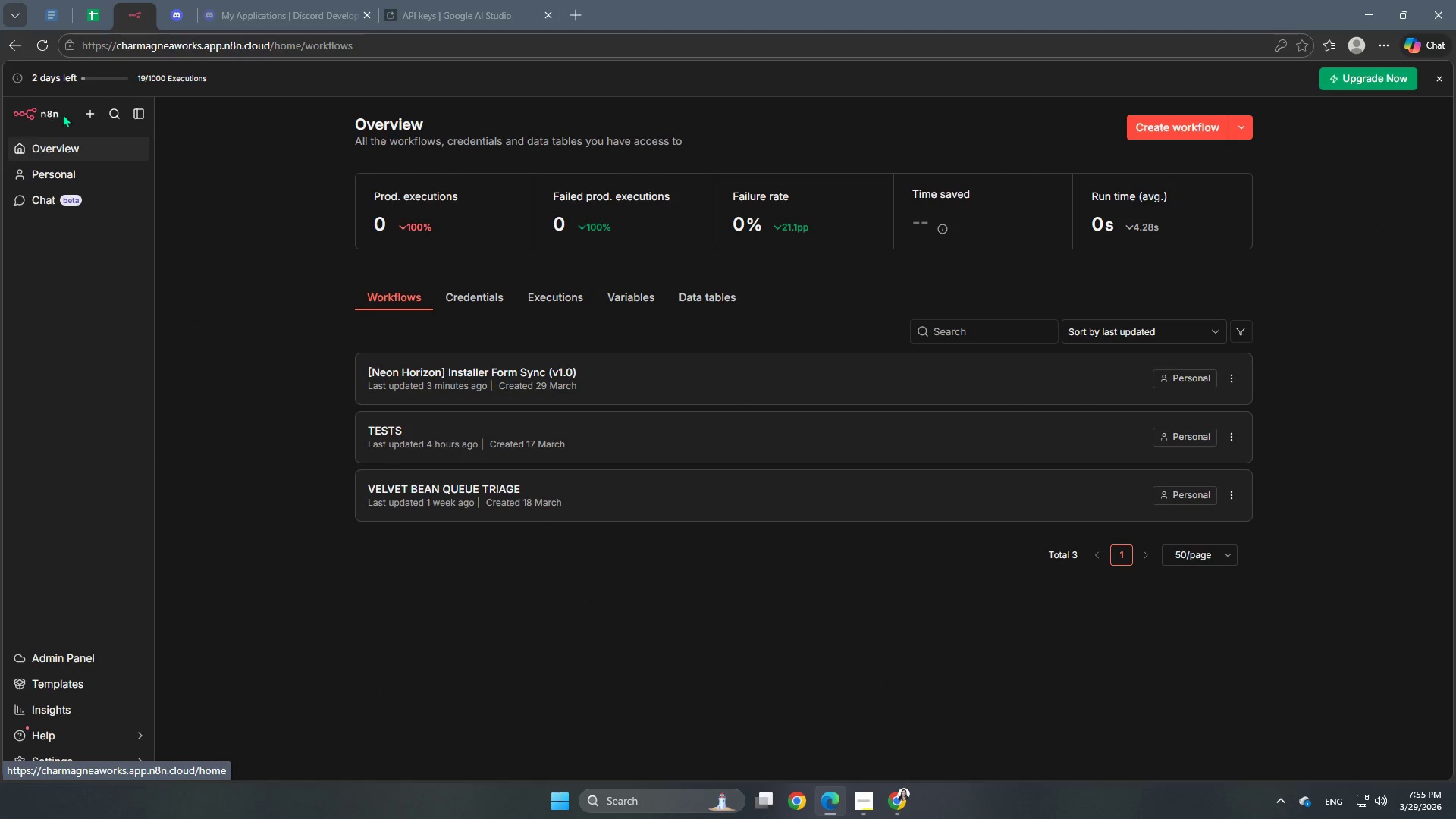 
left_click([85, 113])
 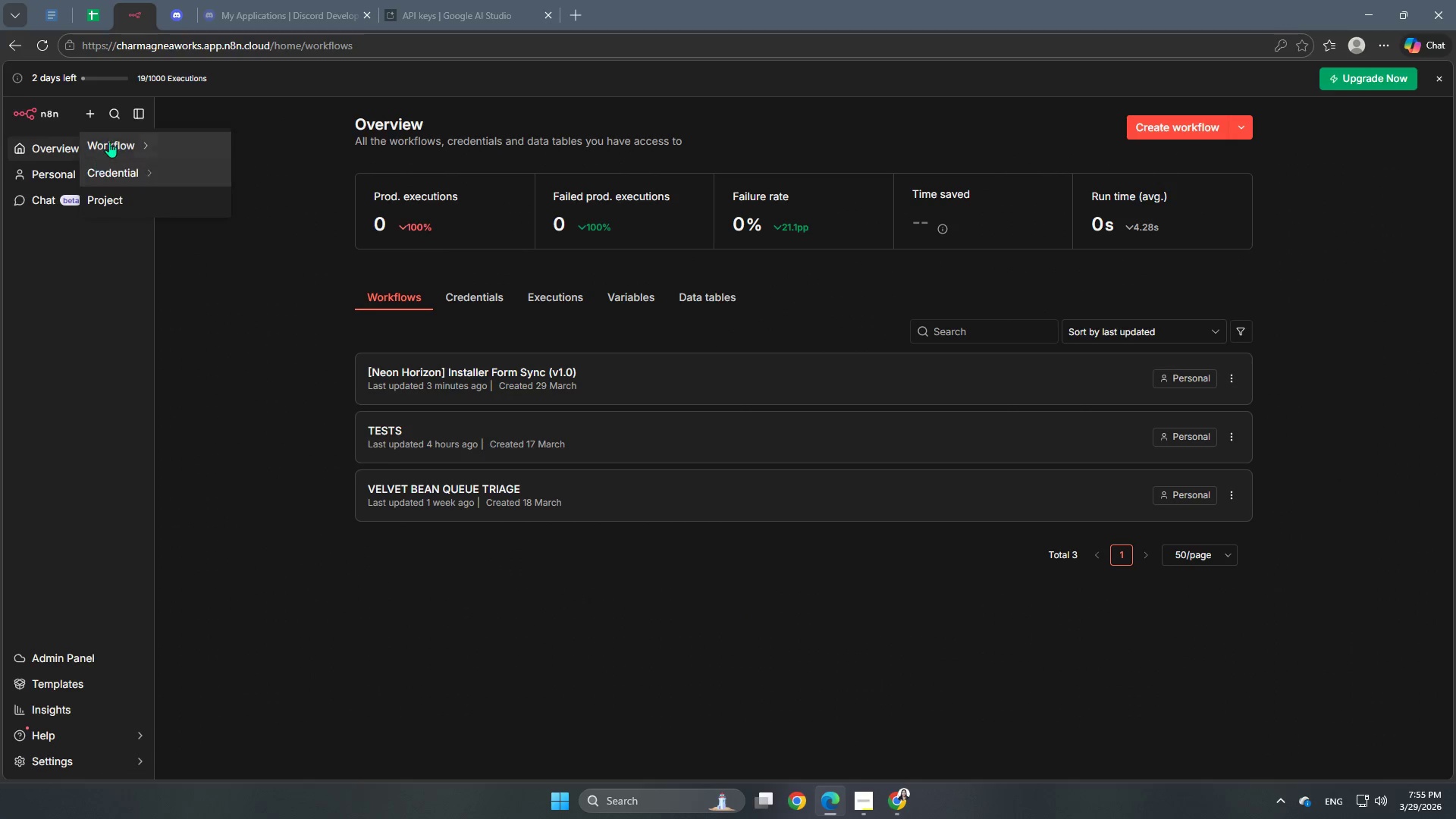 
left_click([111, 140])
 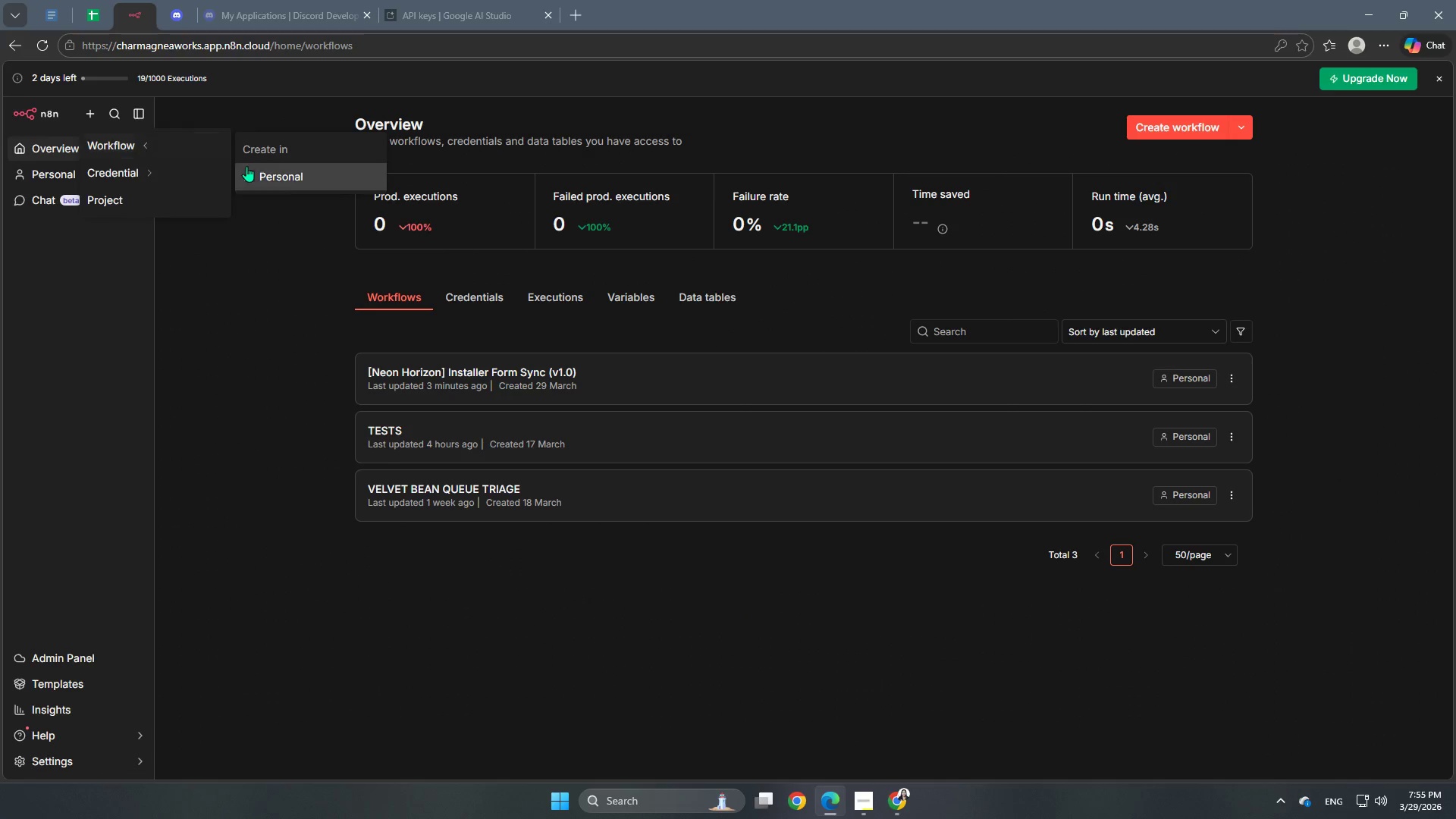 
left_click([284, 175])
 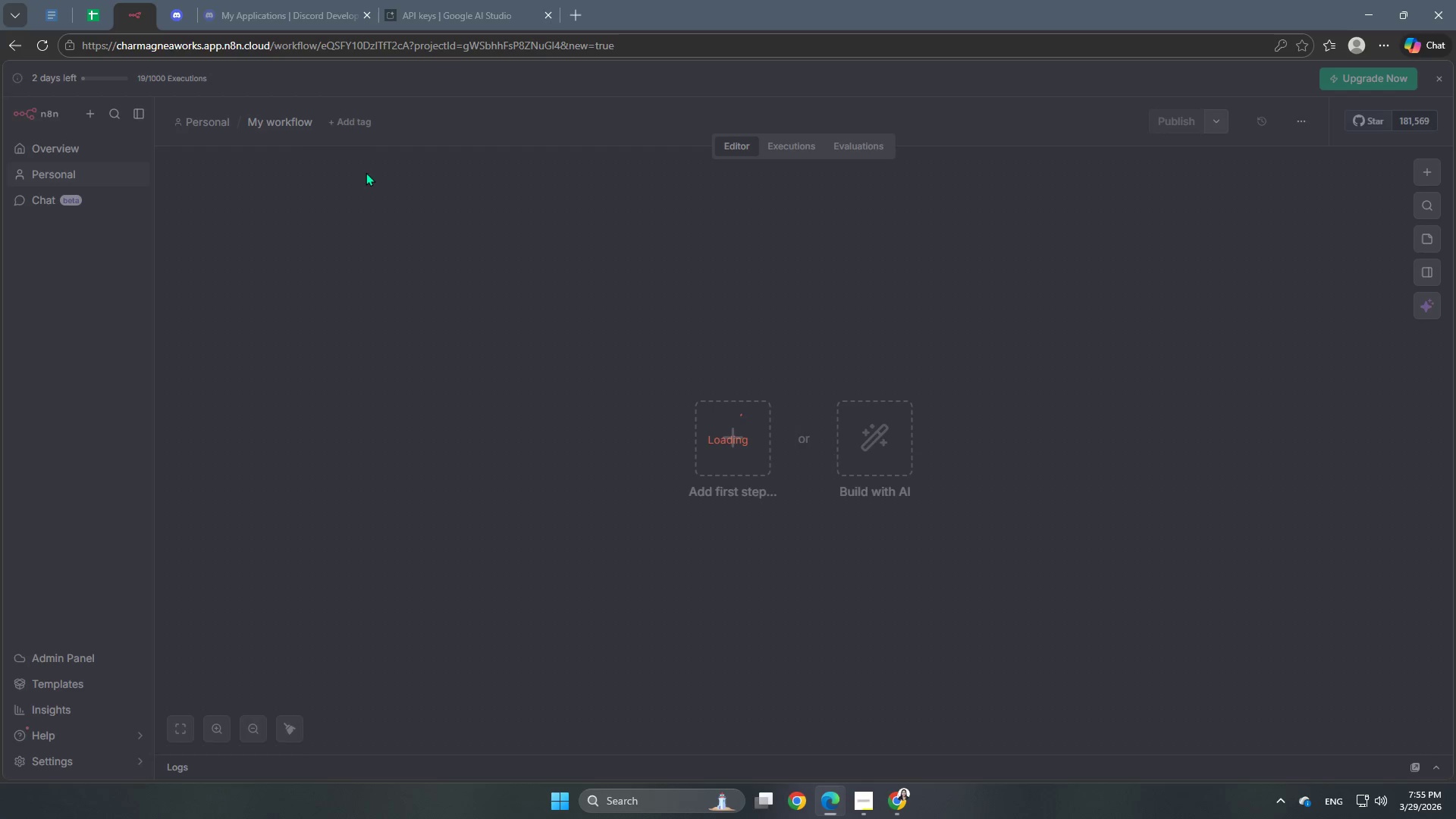 
left_click([284, 125])
 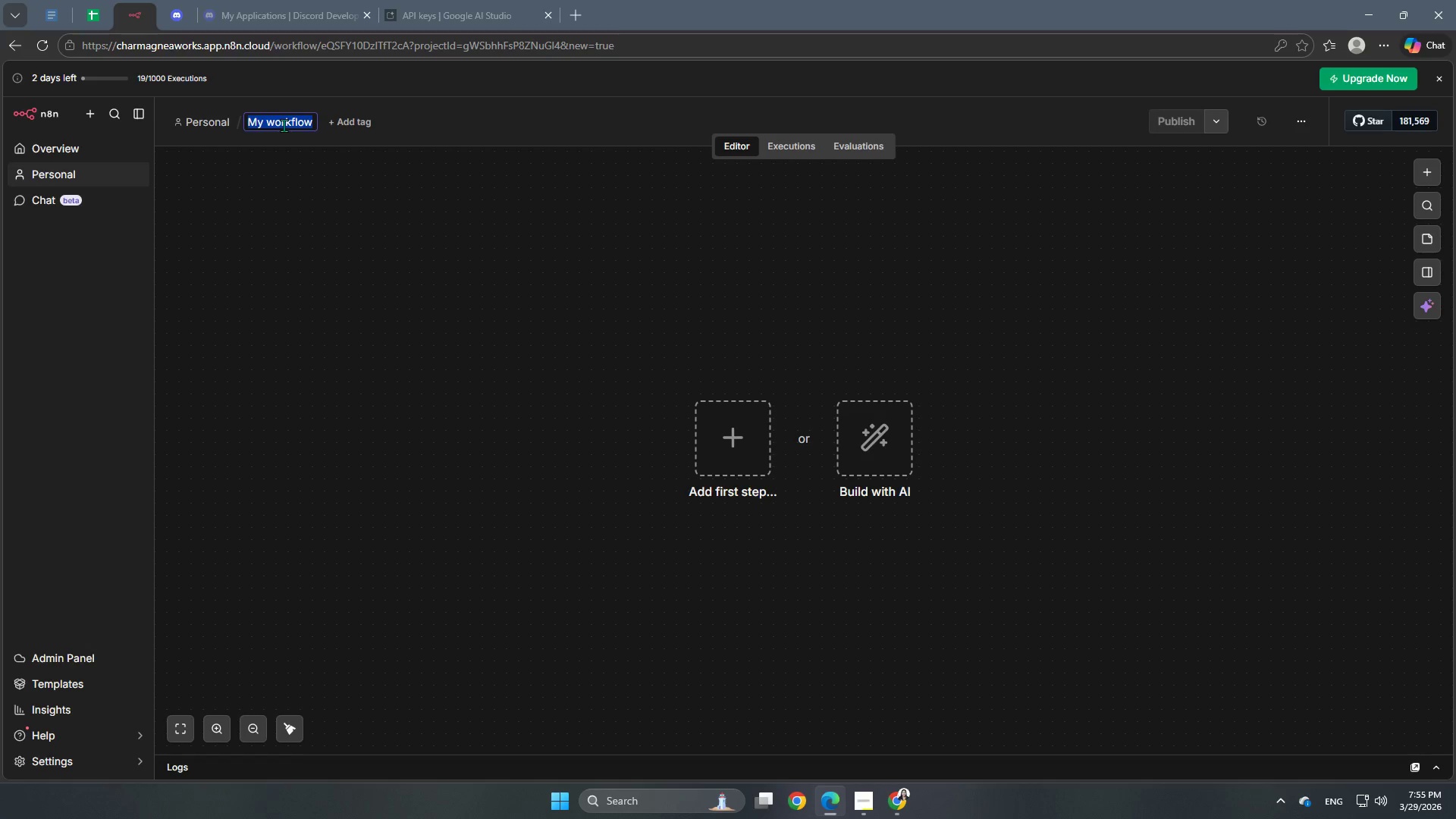 
key(Control+V)
 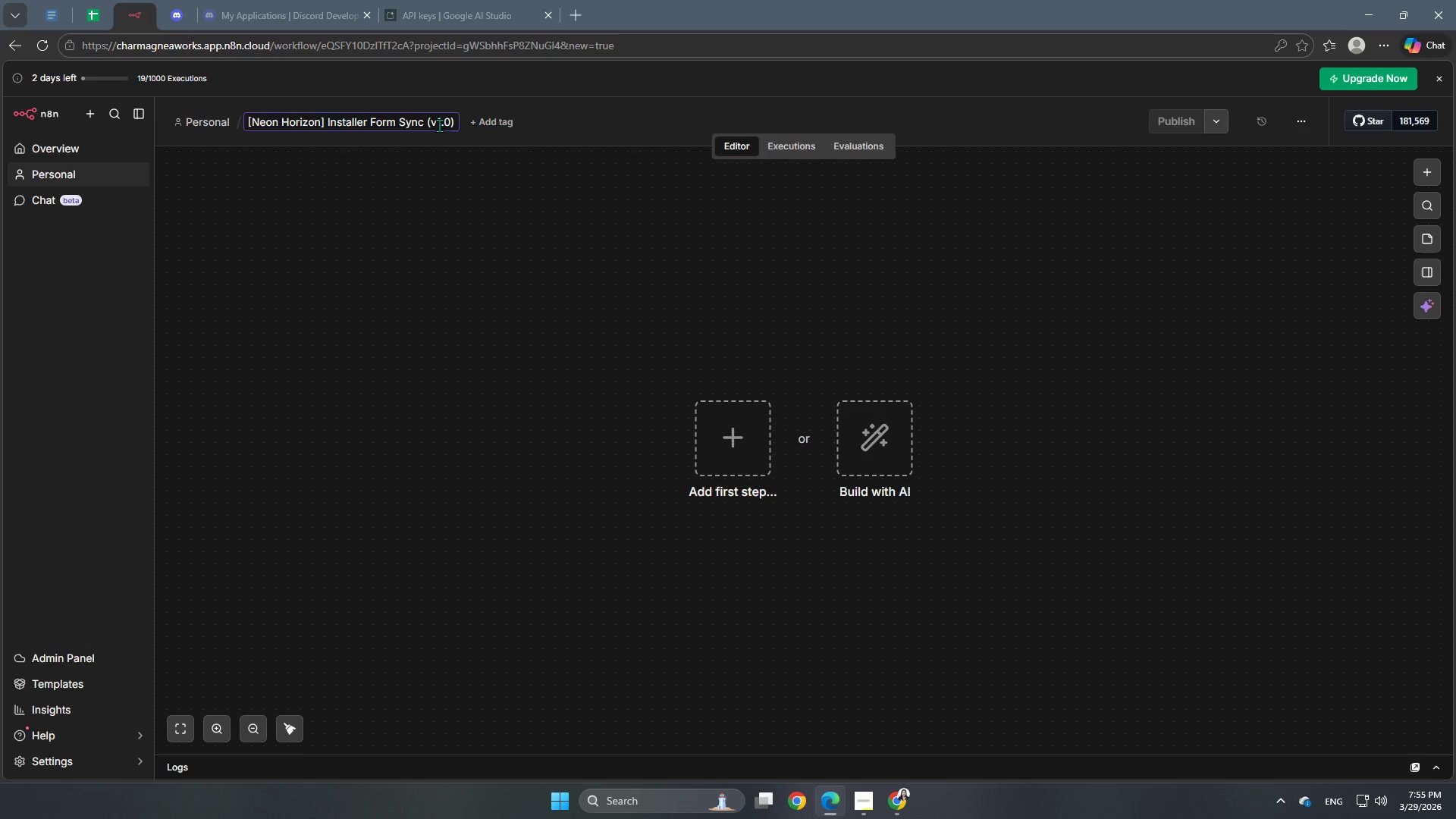 
left_click([438, 124])
 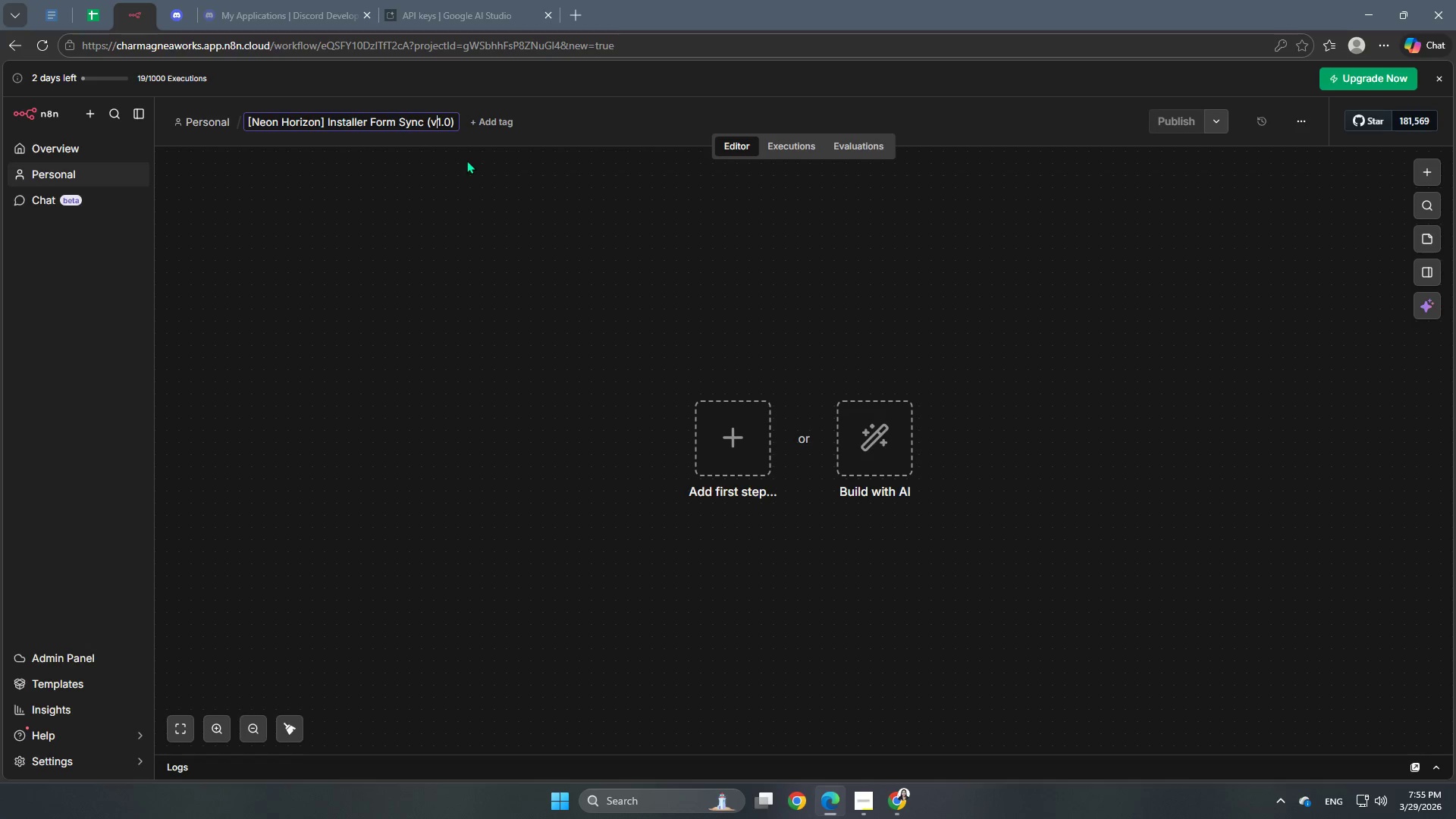 
key(ArrowRight)
 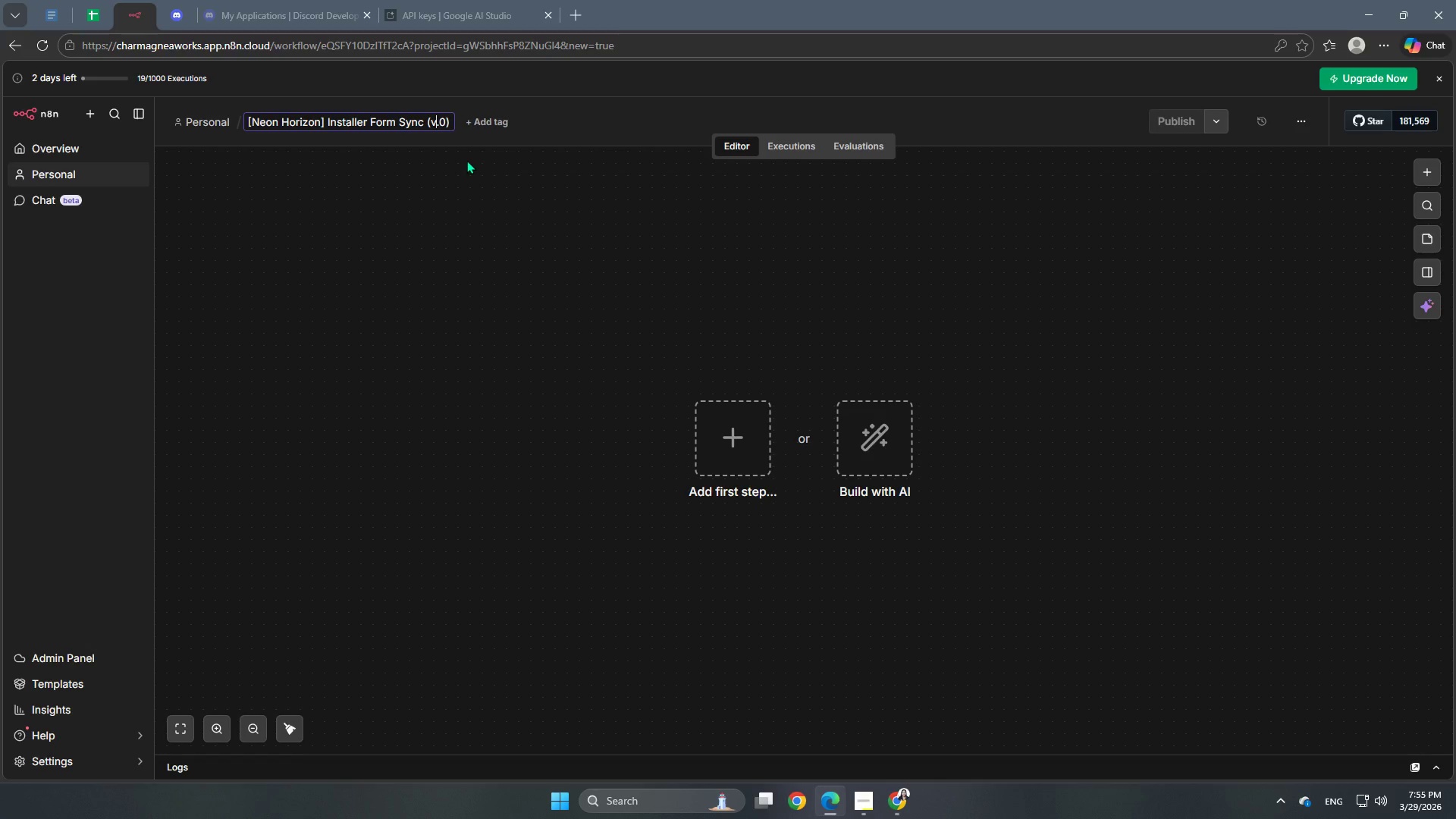 
key(Backspace)
 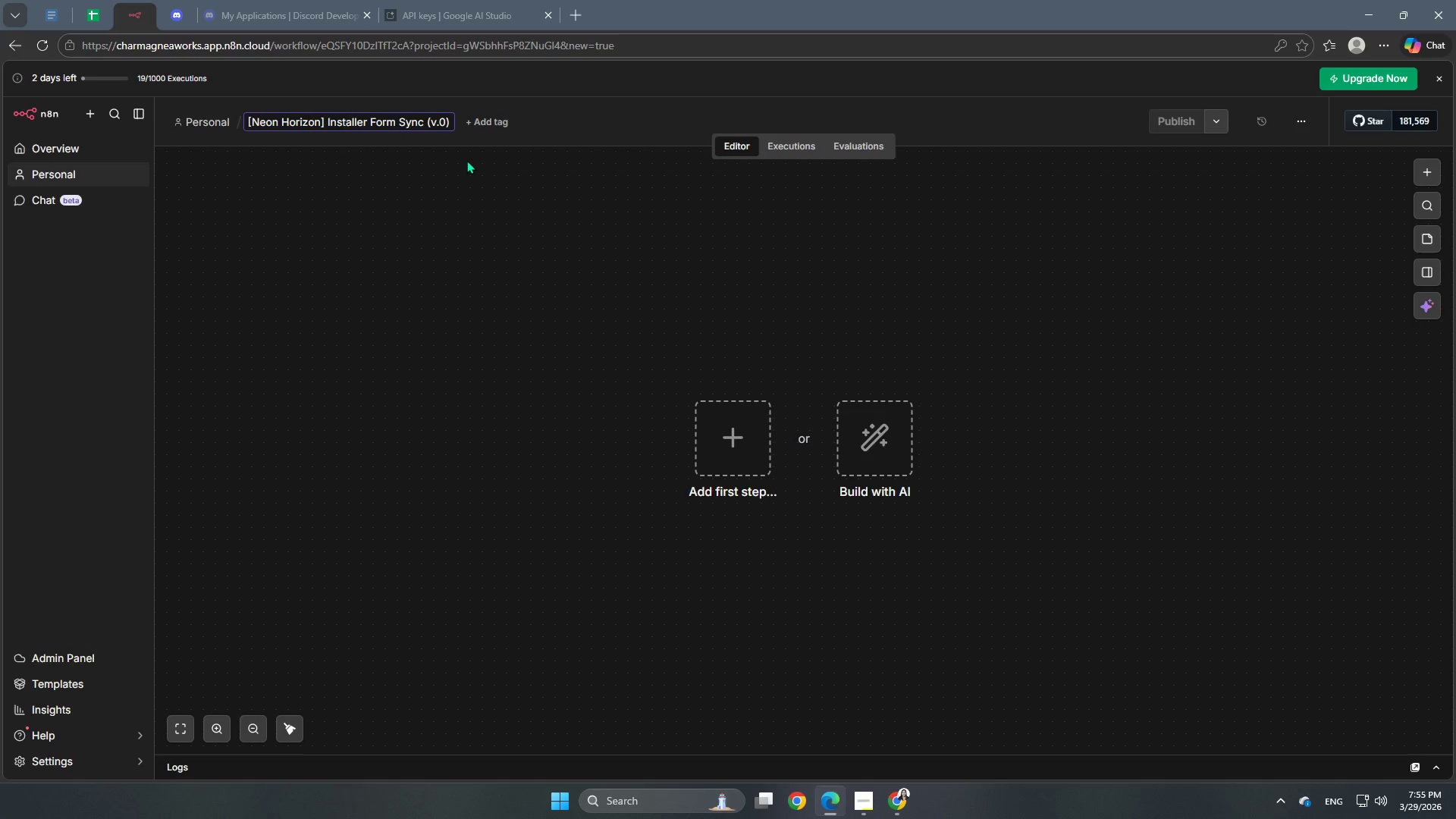 
key(Numpad2)
 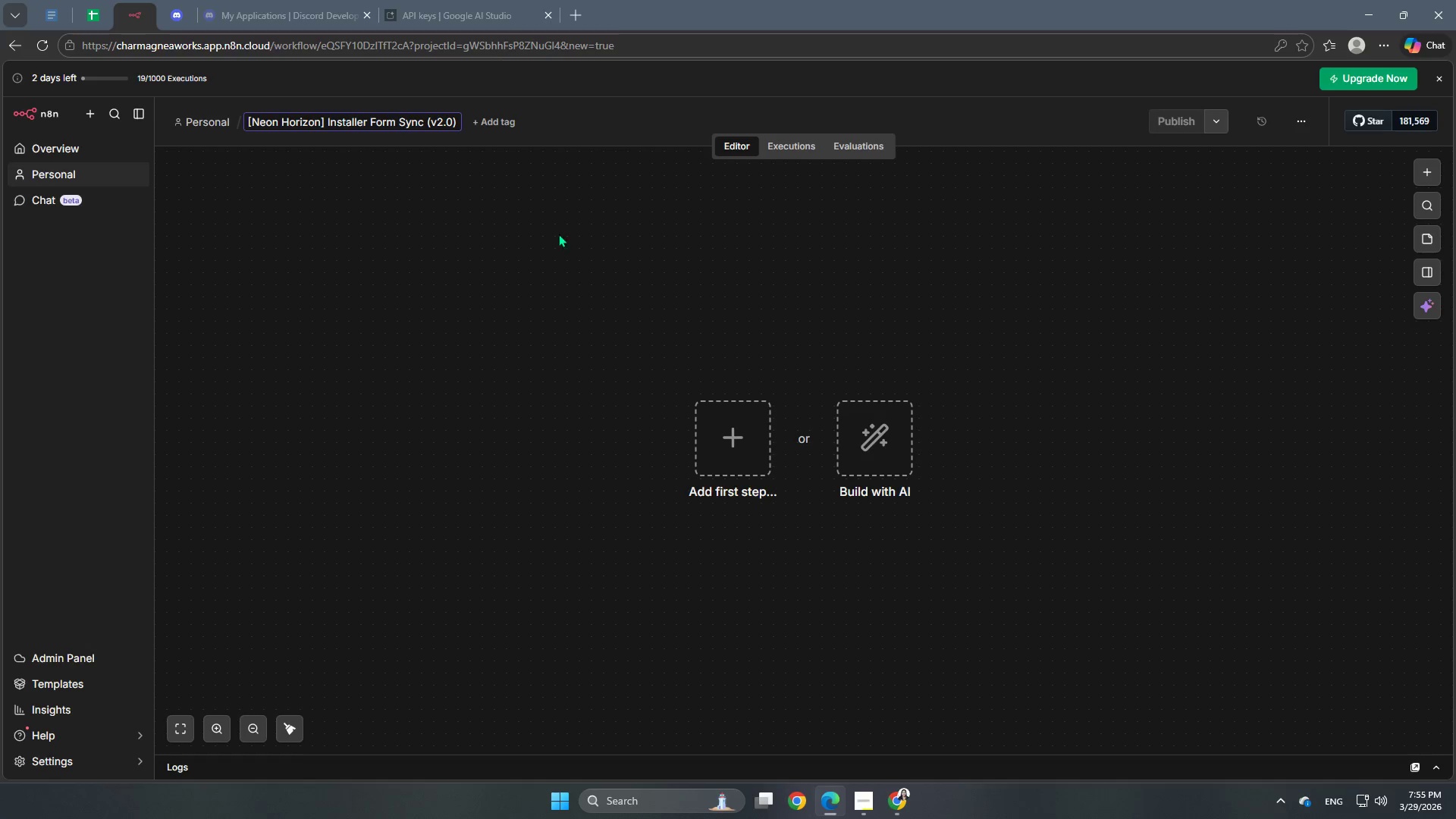 
left_click([570, 291])
 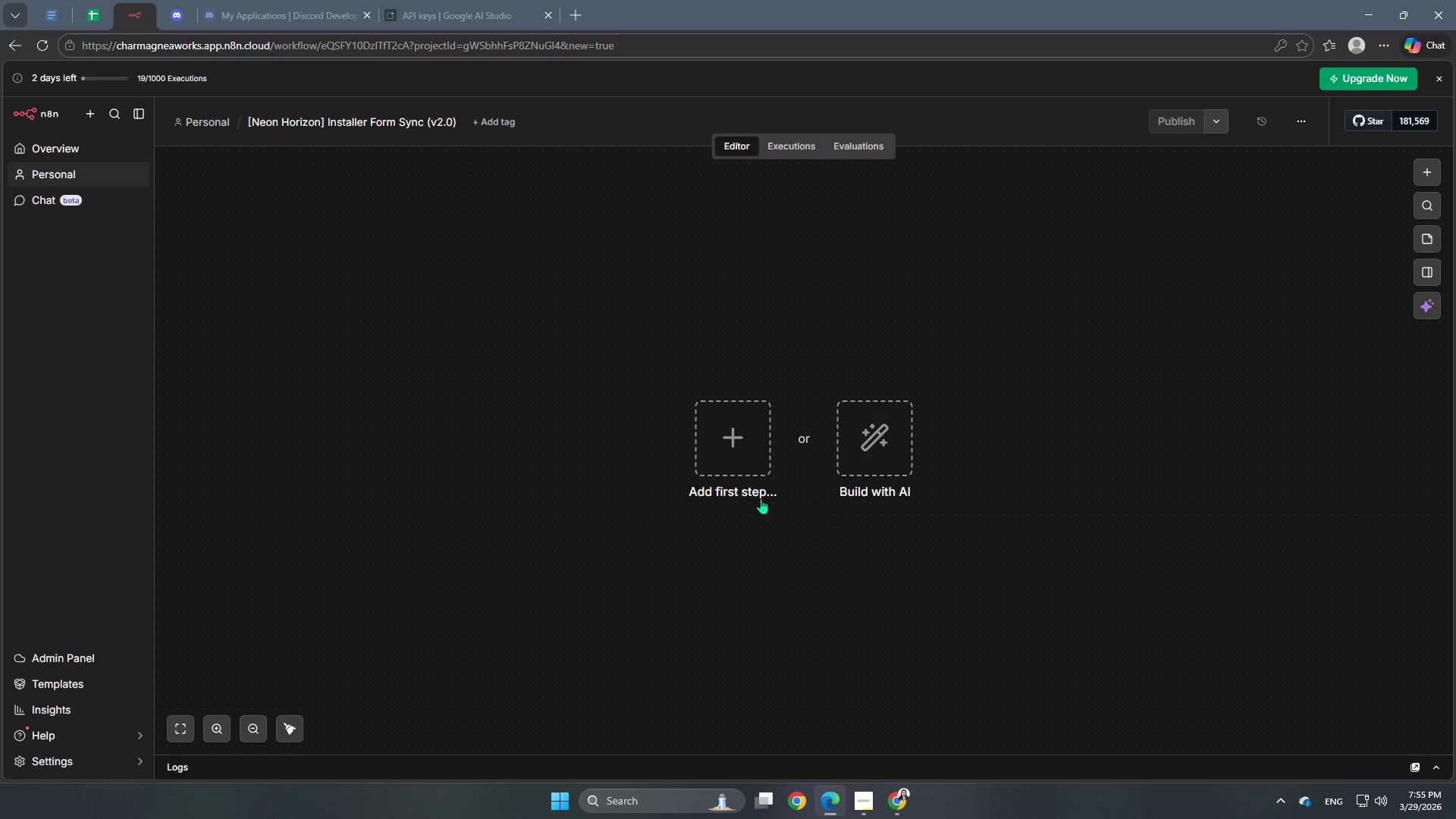 
left_click([723, 467])
 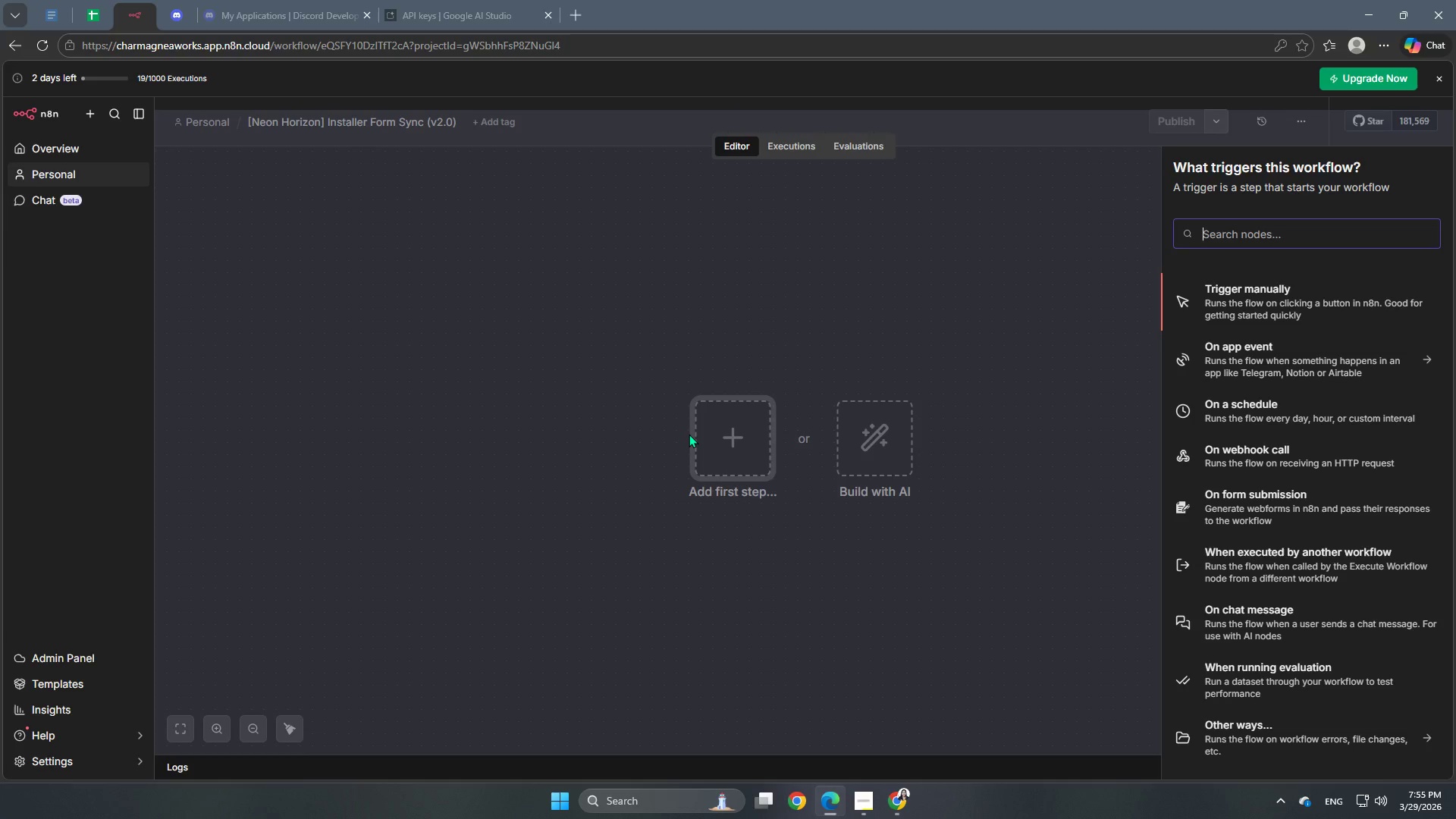 
wait(7.55)
 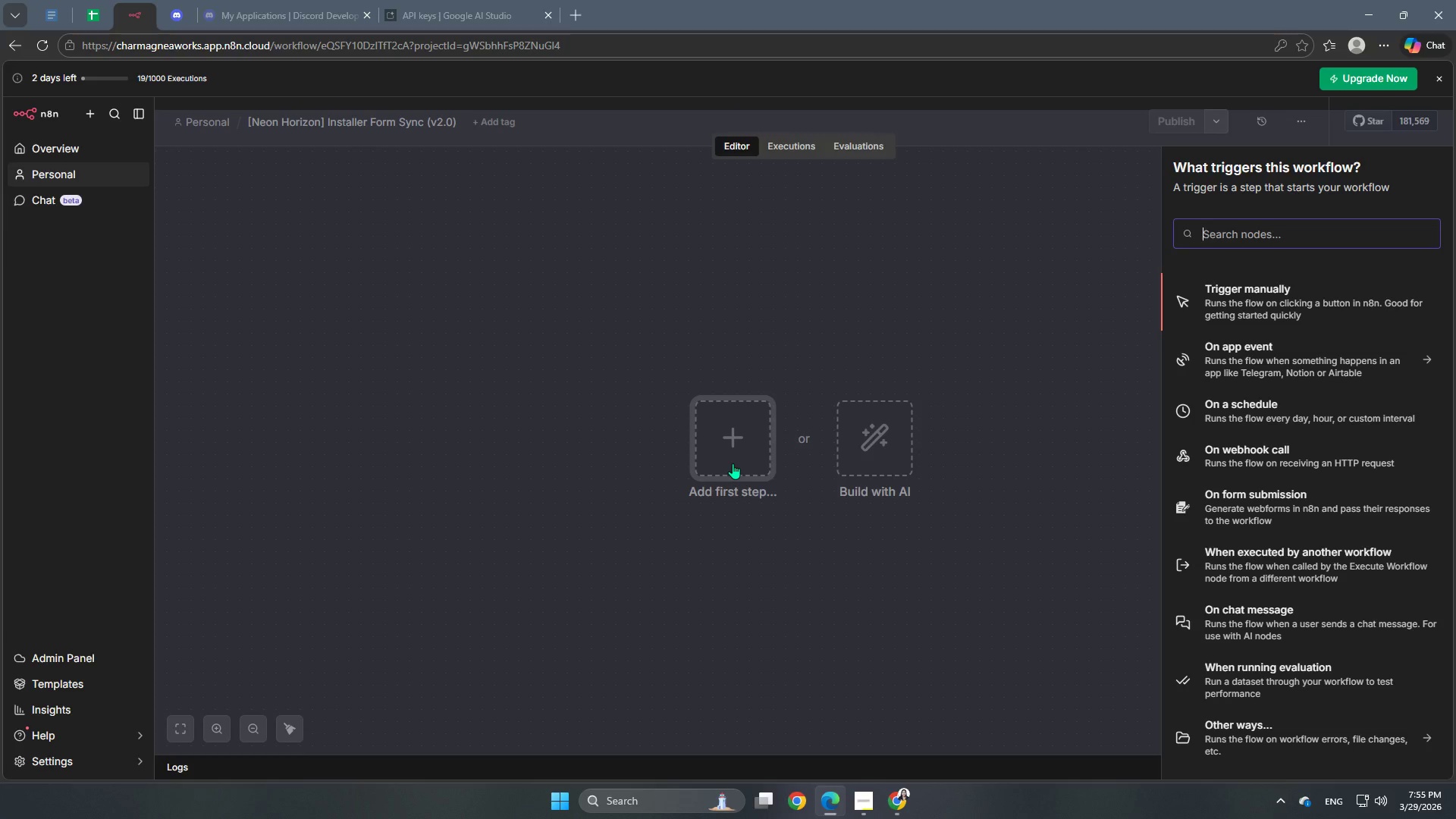 
type(google)
 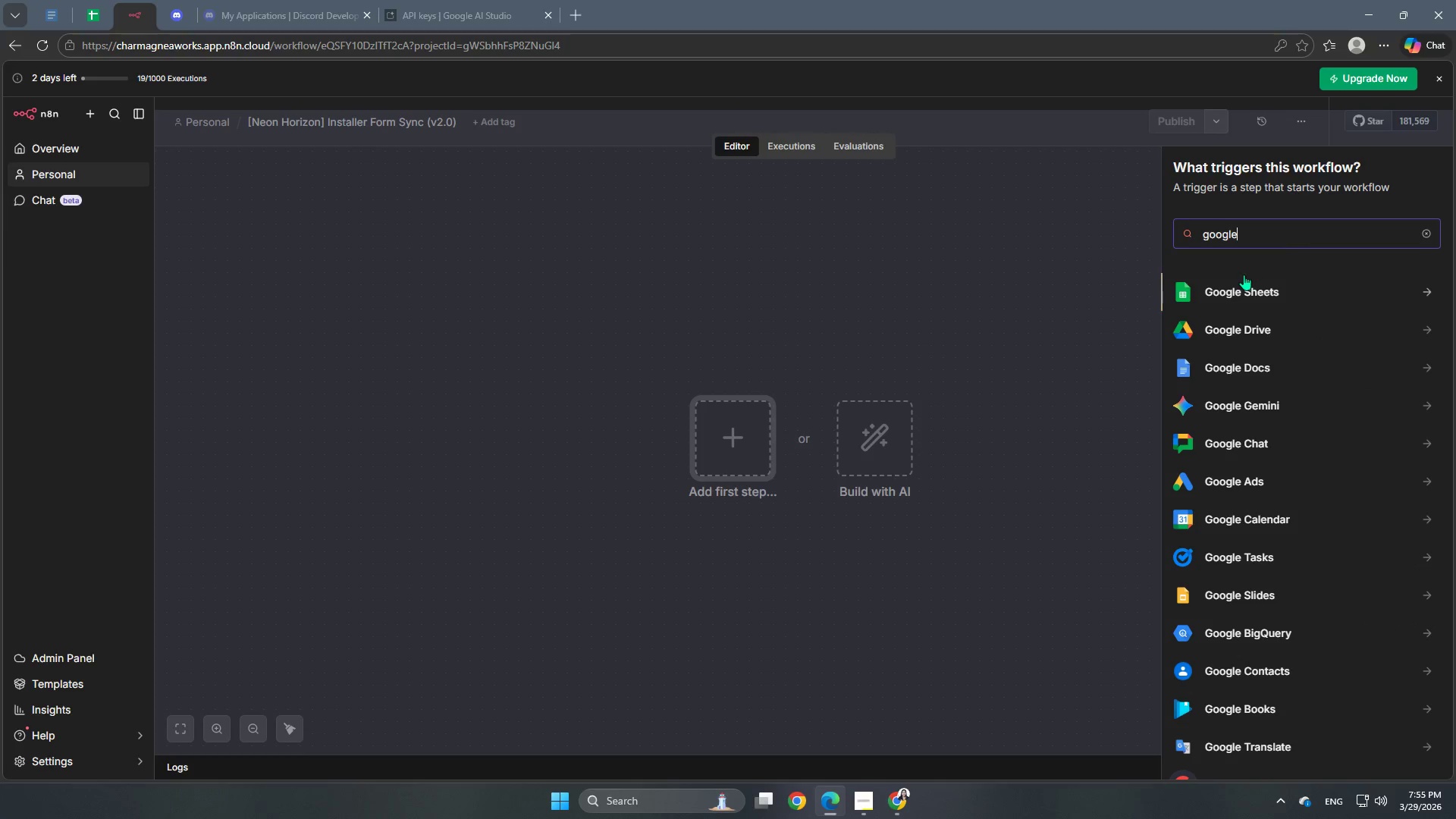 
left_click([1241, 294])
 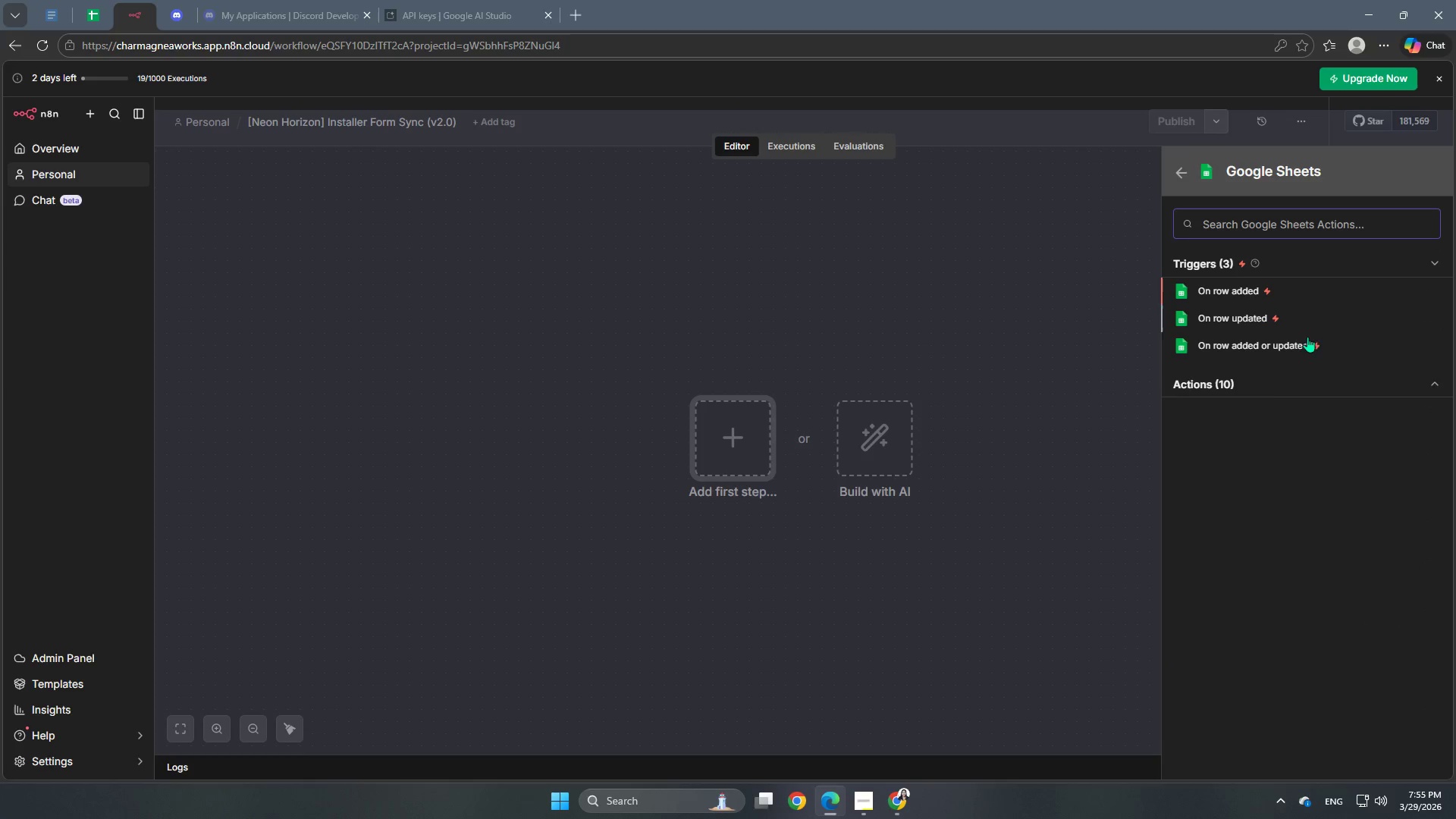 
left_click([1259, 385])
 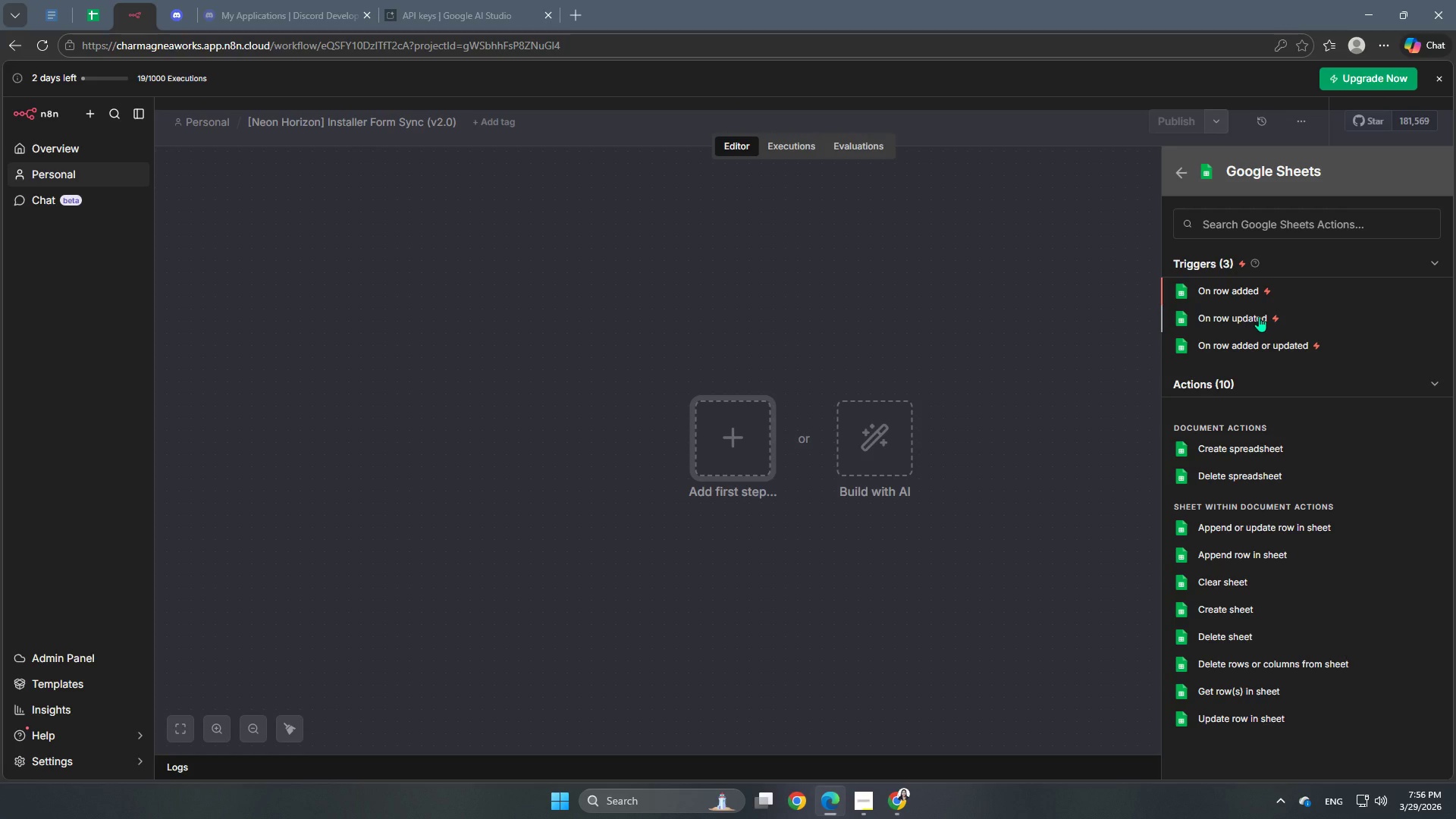 
left_click([1259, 315])
 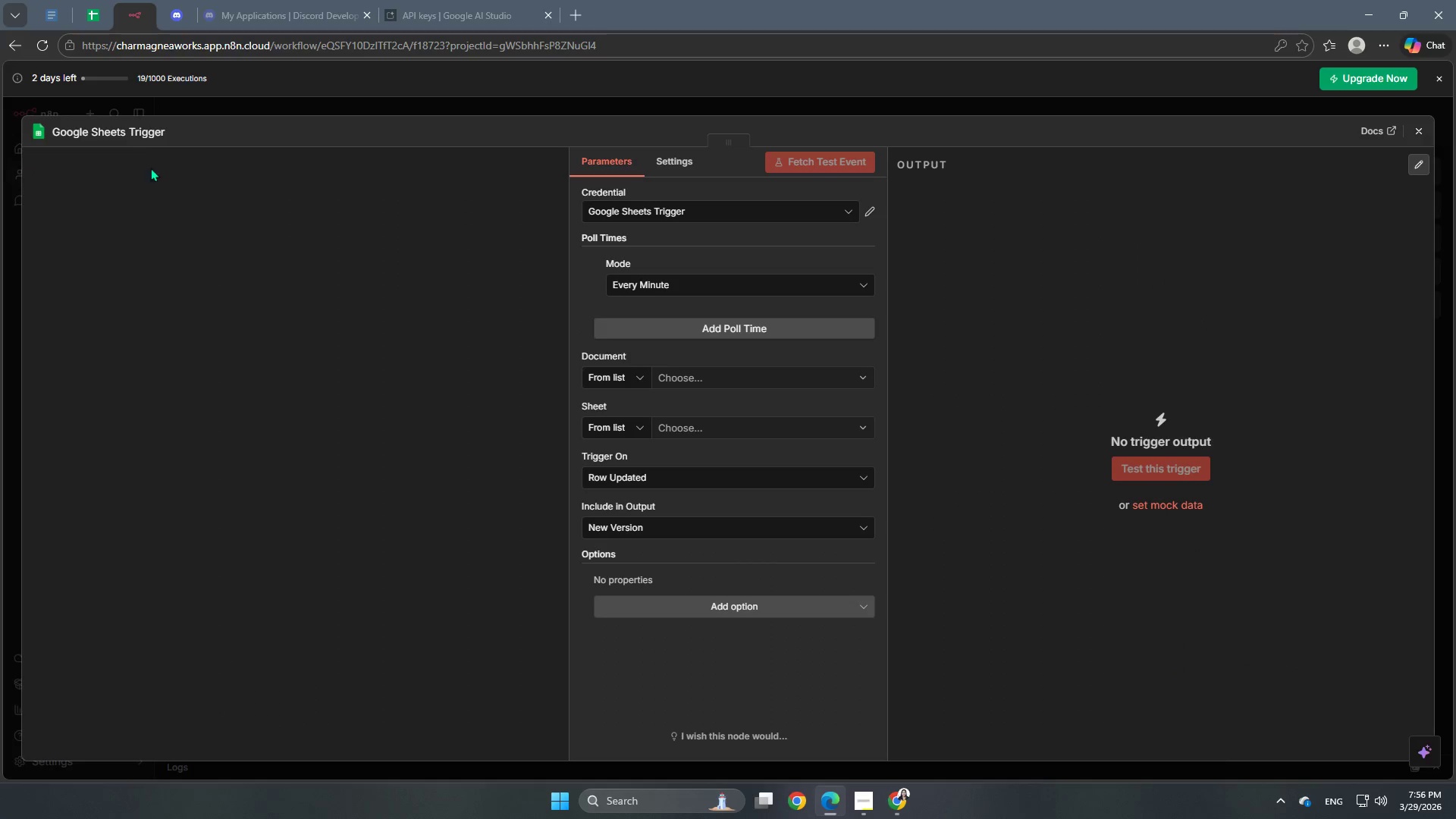 
left_click([140, 134])
 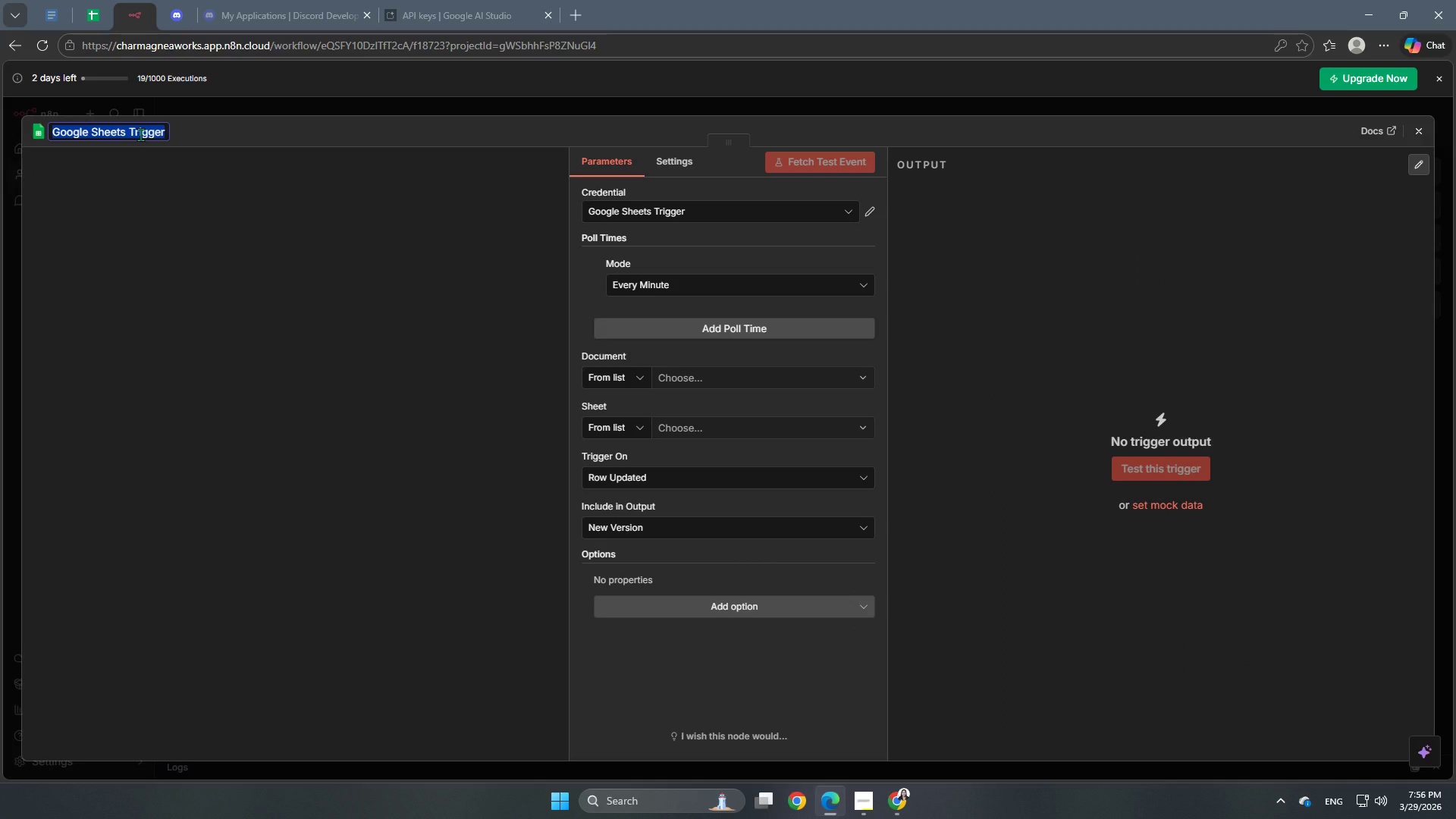 
type(The Lios)
key(Backspace)
key(Backspace)
type(t)
key(Backspace)
type(stener)
 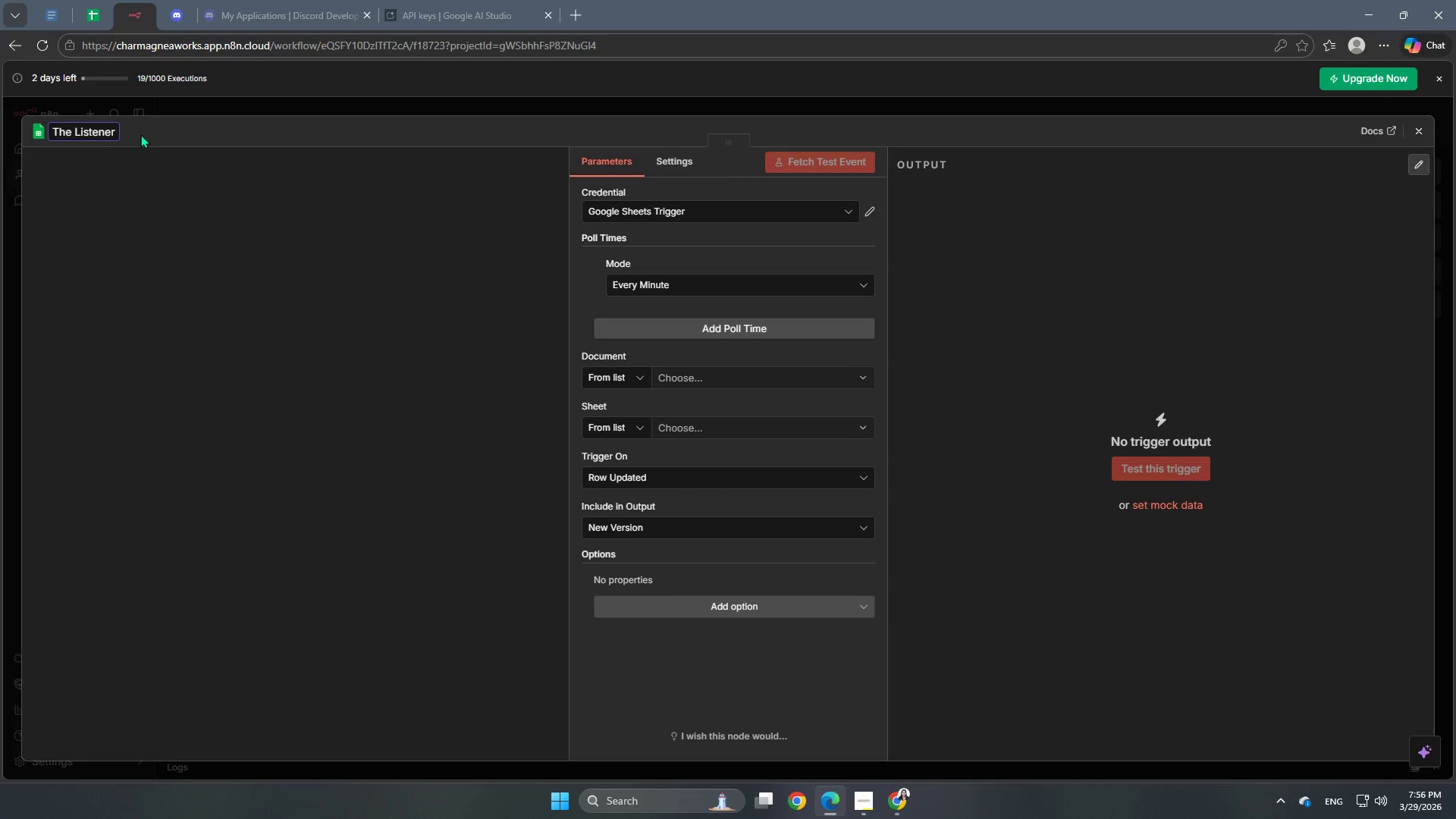 
left_click([103, 231])
 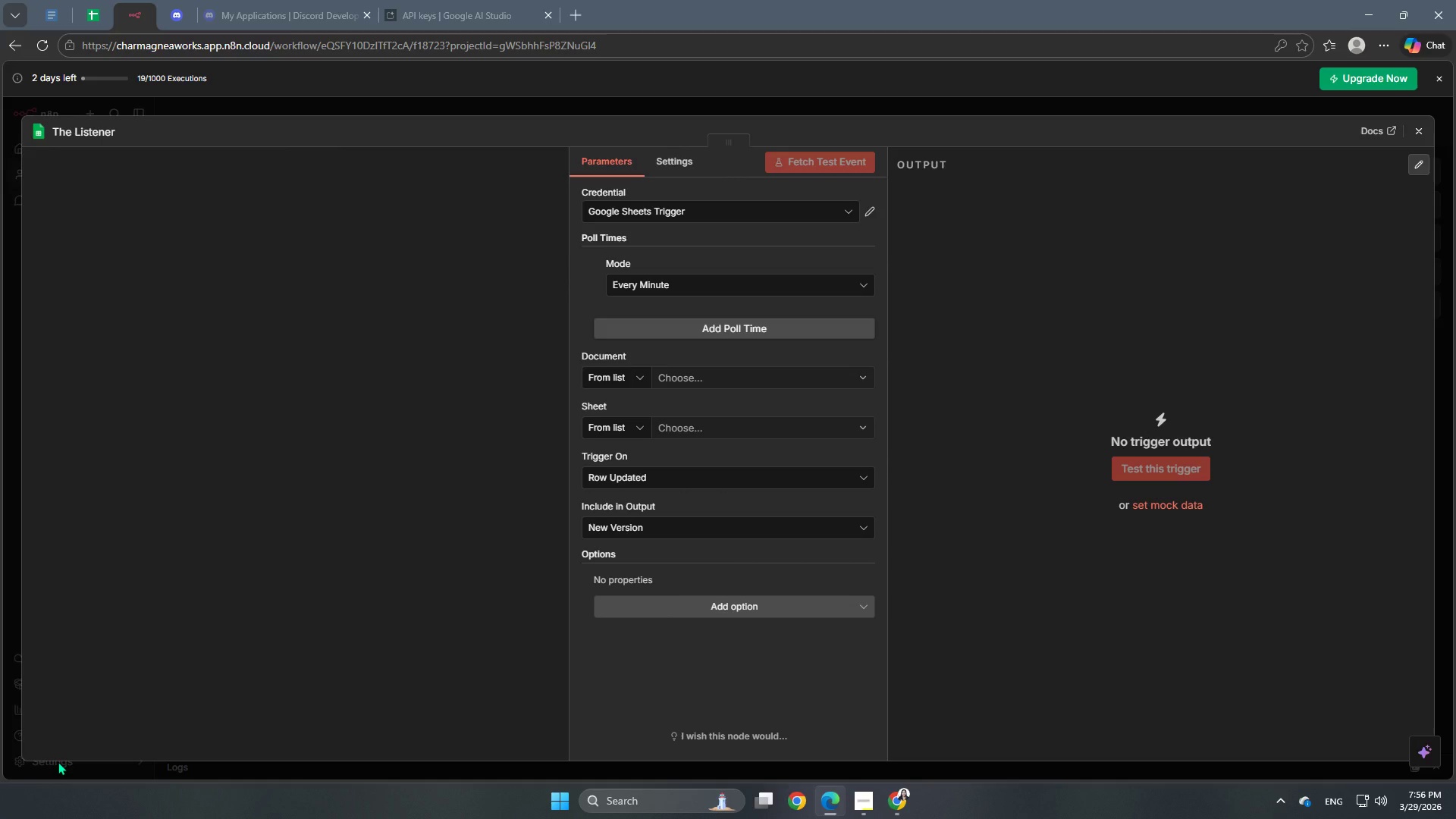 
wait(35.41)
 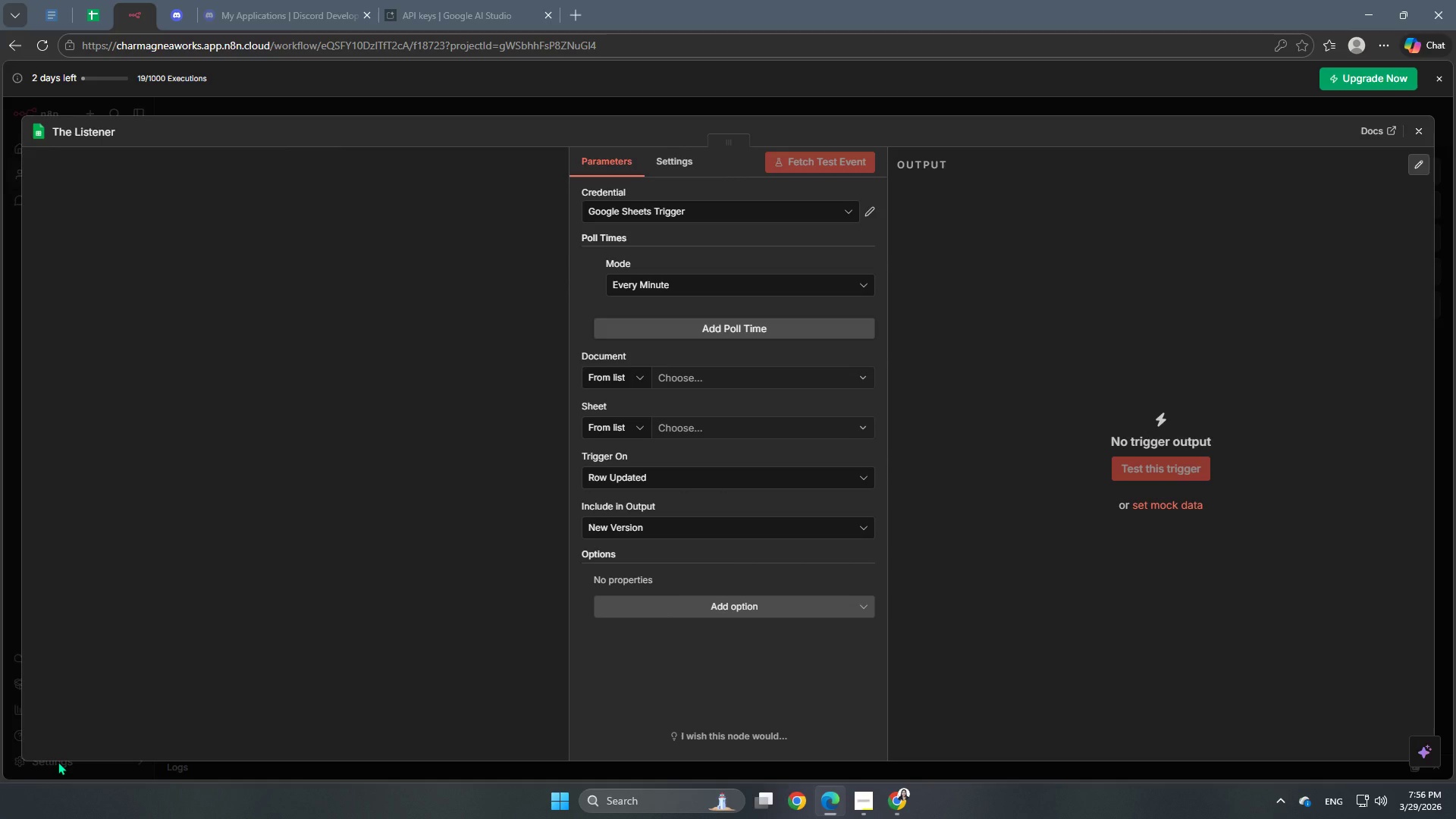 
scroll: coordinate [733, 334], scroll_direction: down, amount: 2.0
 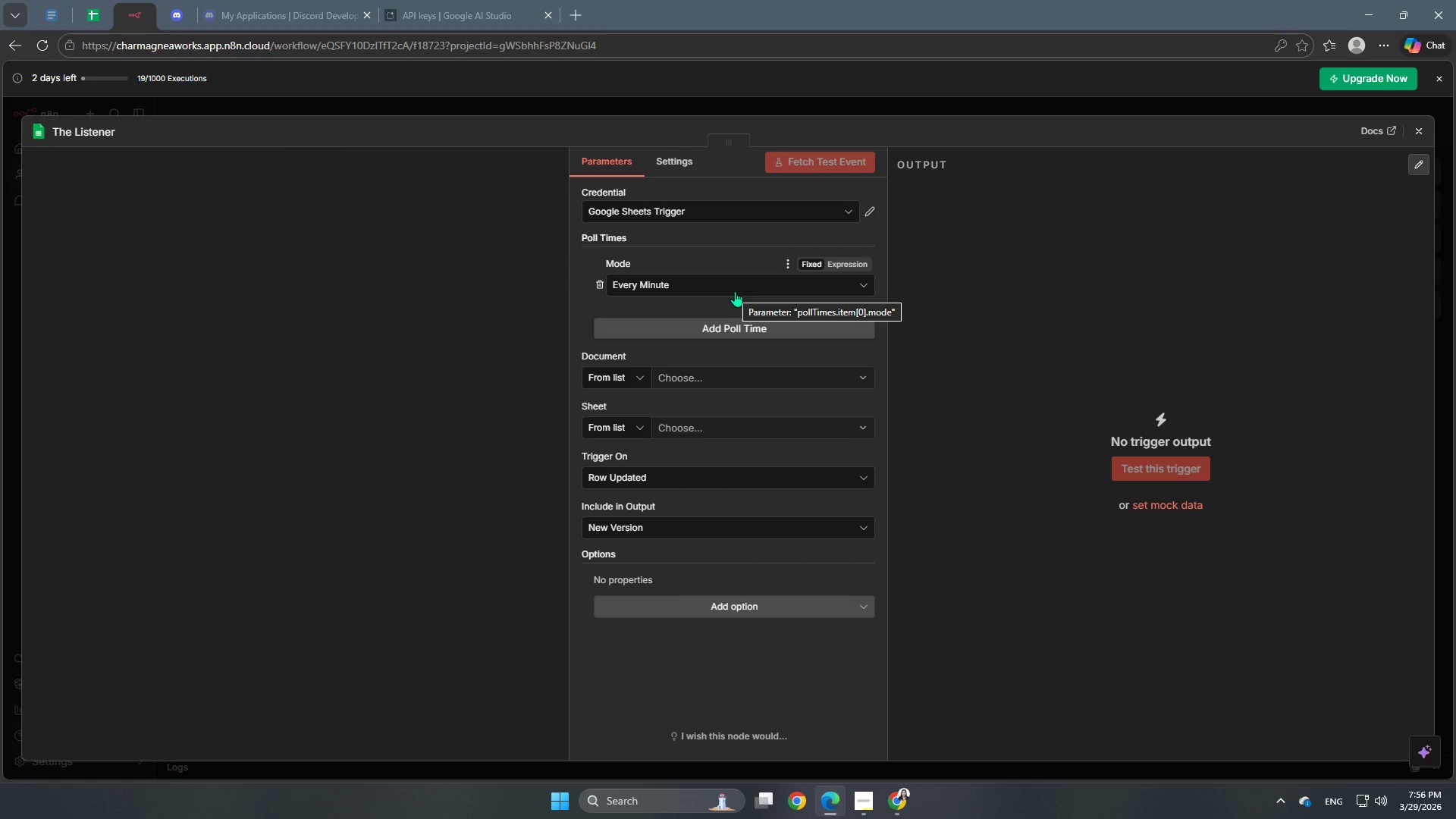 
left_click([711, 377])
 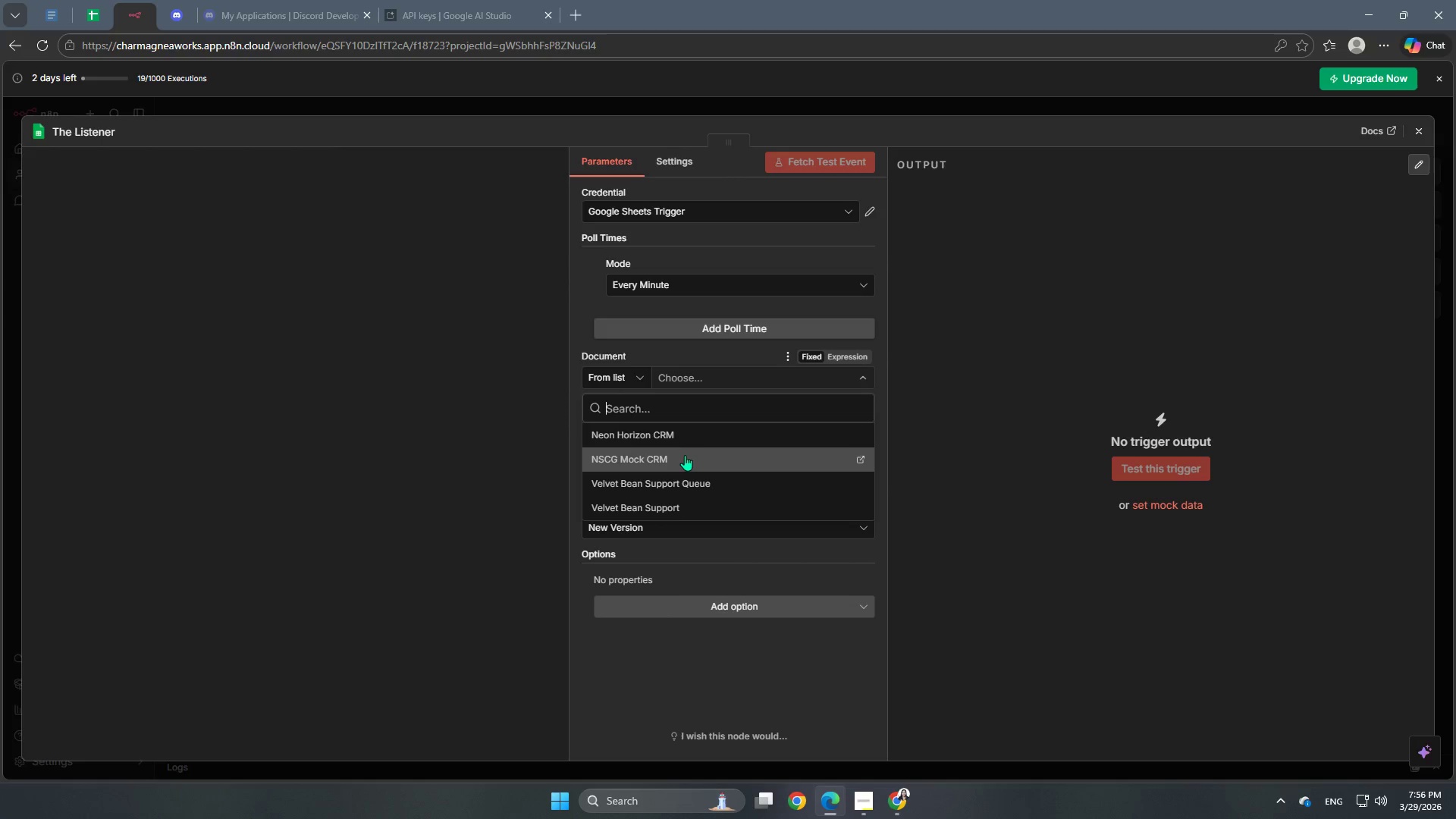 
left_click([686, 437])
 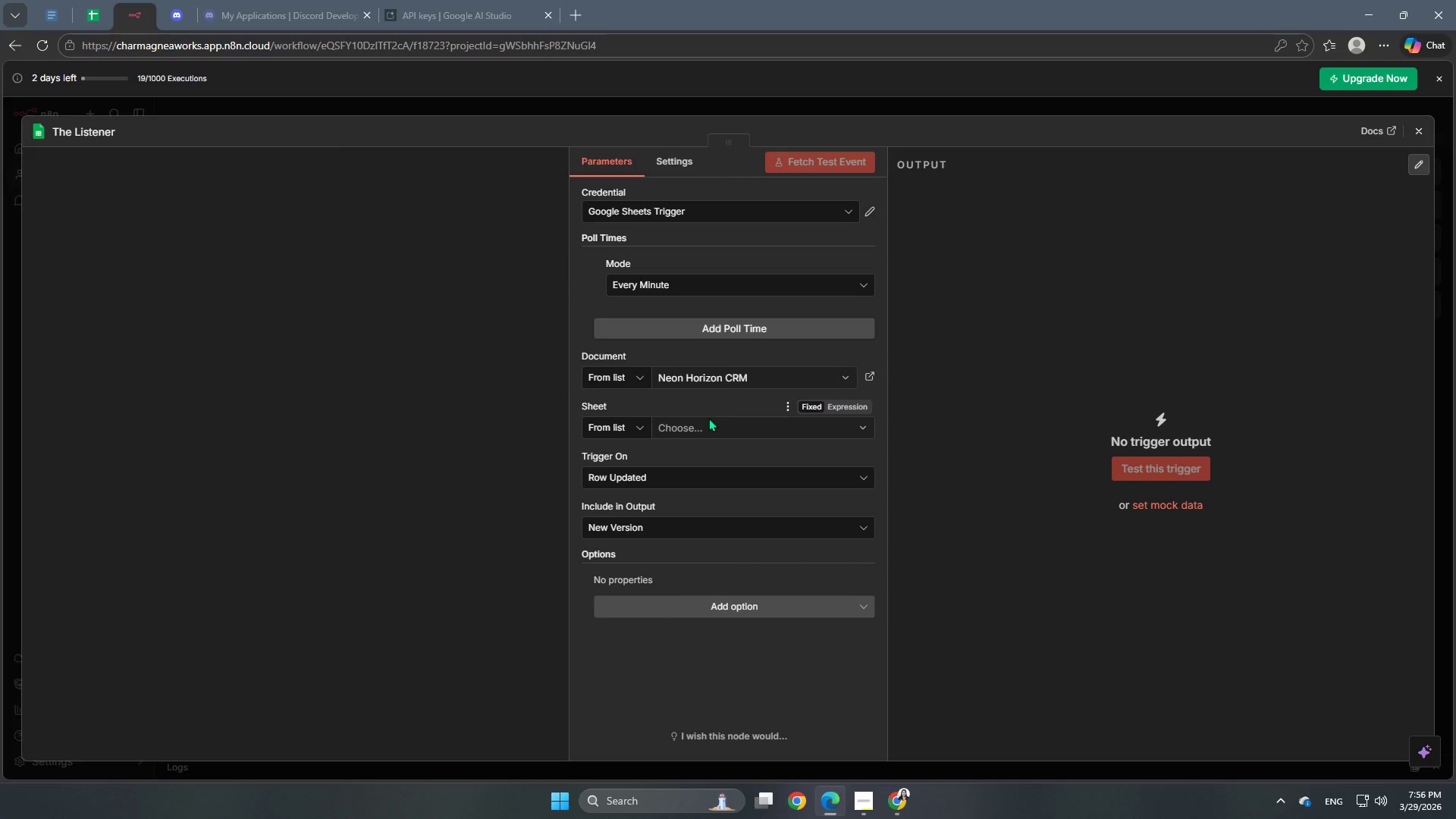 
left_click([708, 424])
 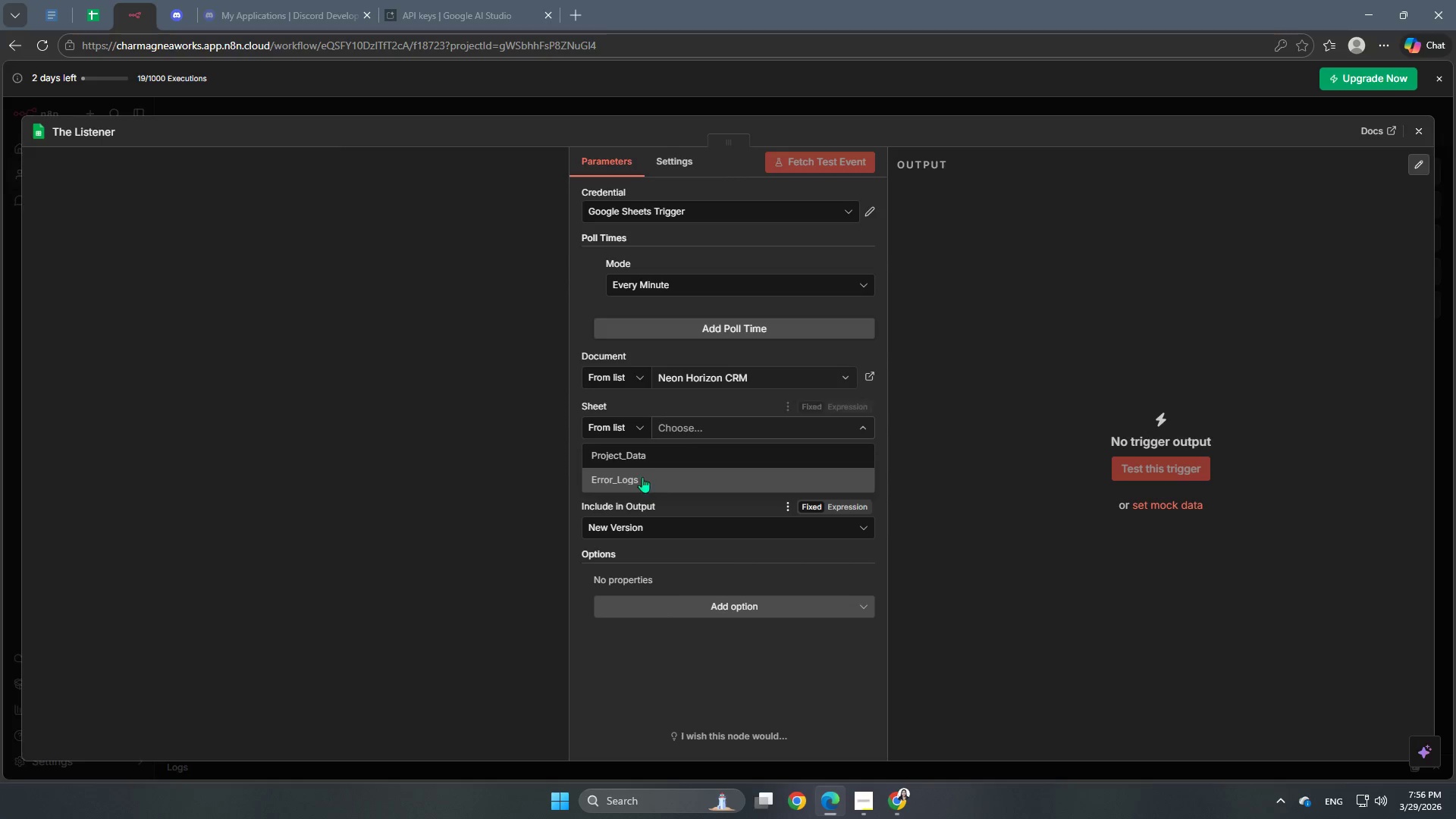 
left_click([635, 460])
 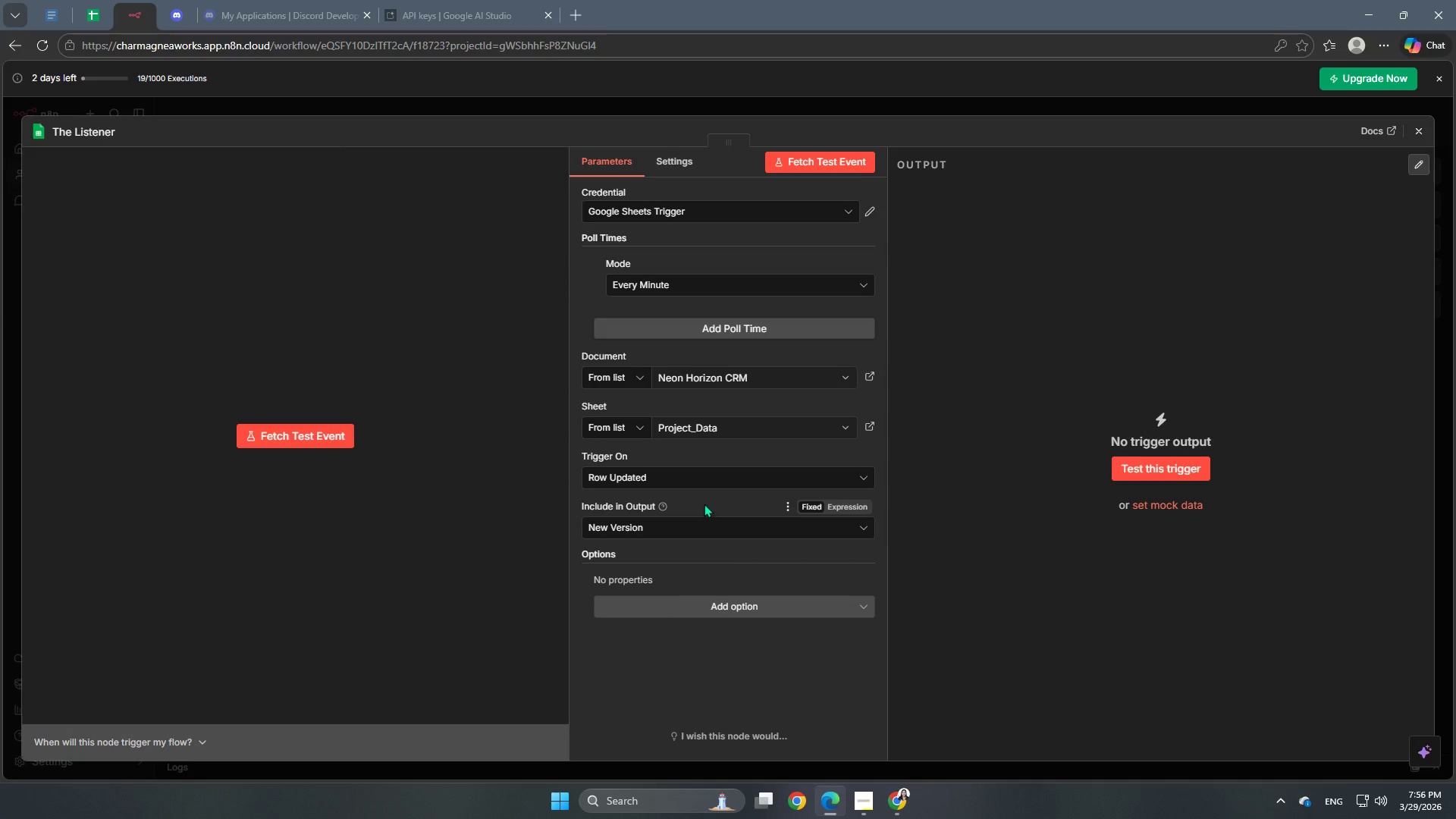 
scroll: coordinate [704, 501], scroll_direction: down, amount: 3.0
 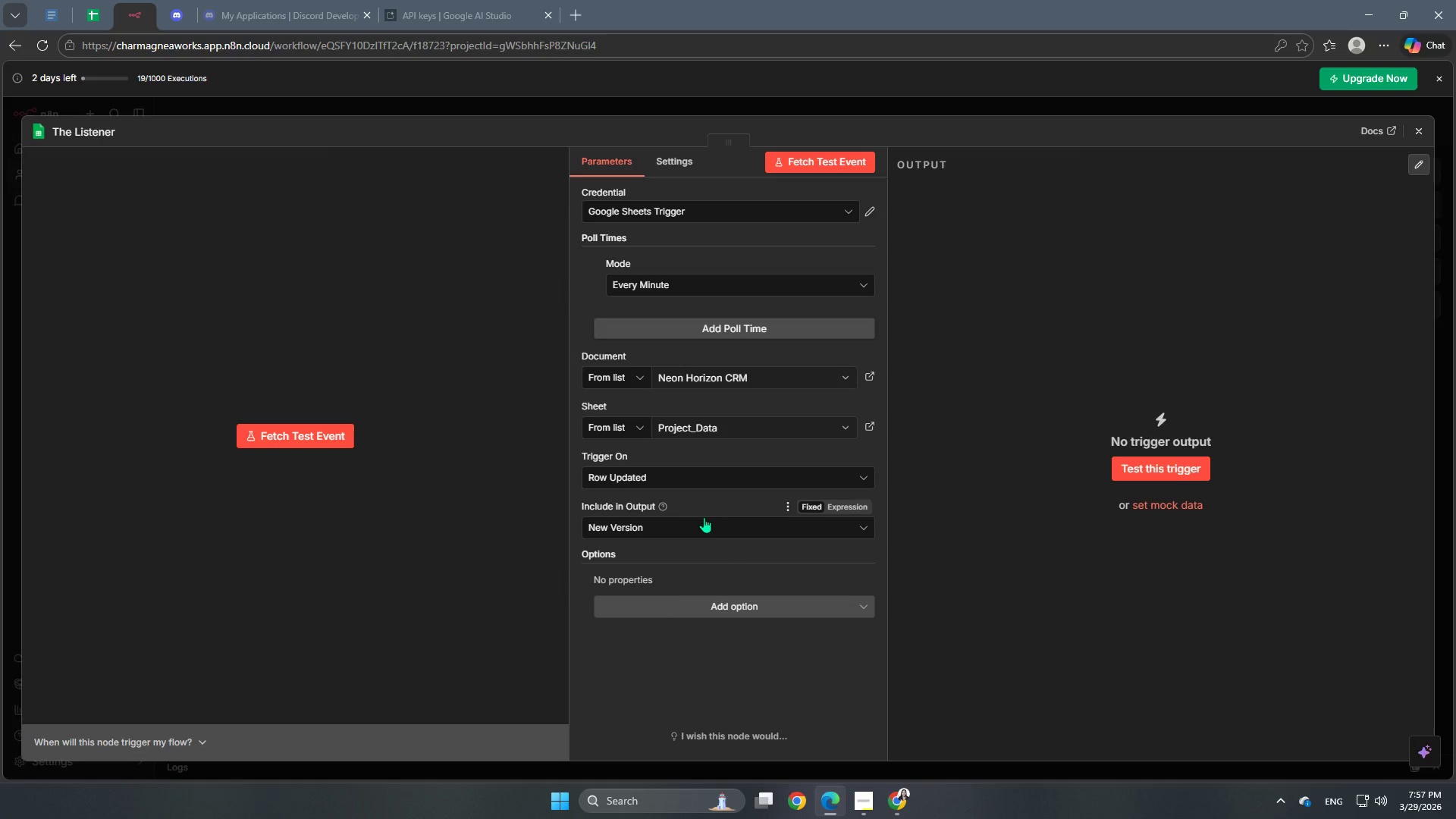 
left_click([704, 529])
 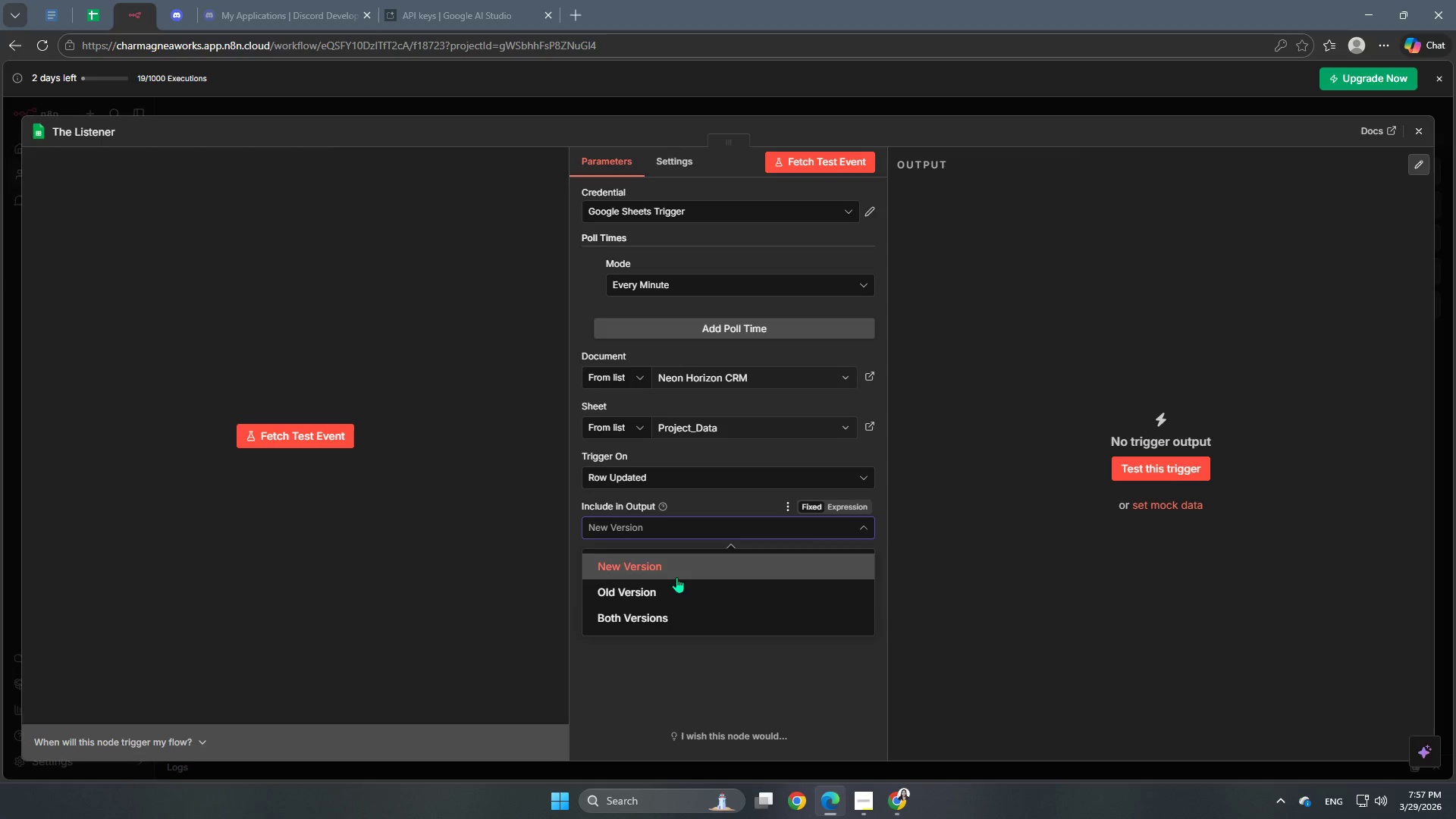 
wait(6.5)
 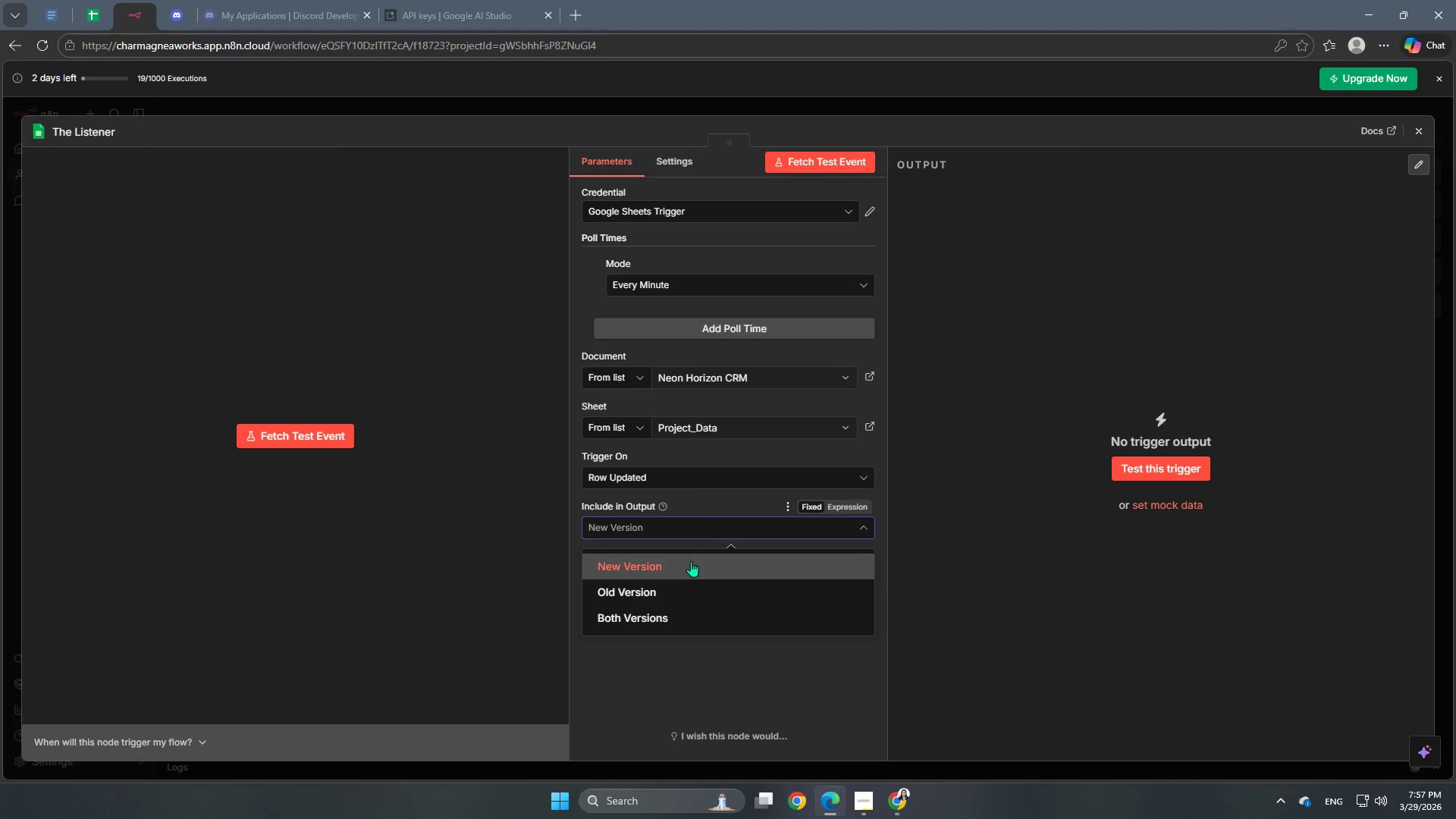 
left_click([679, 610])
 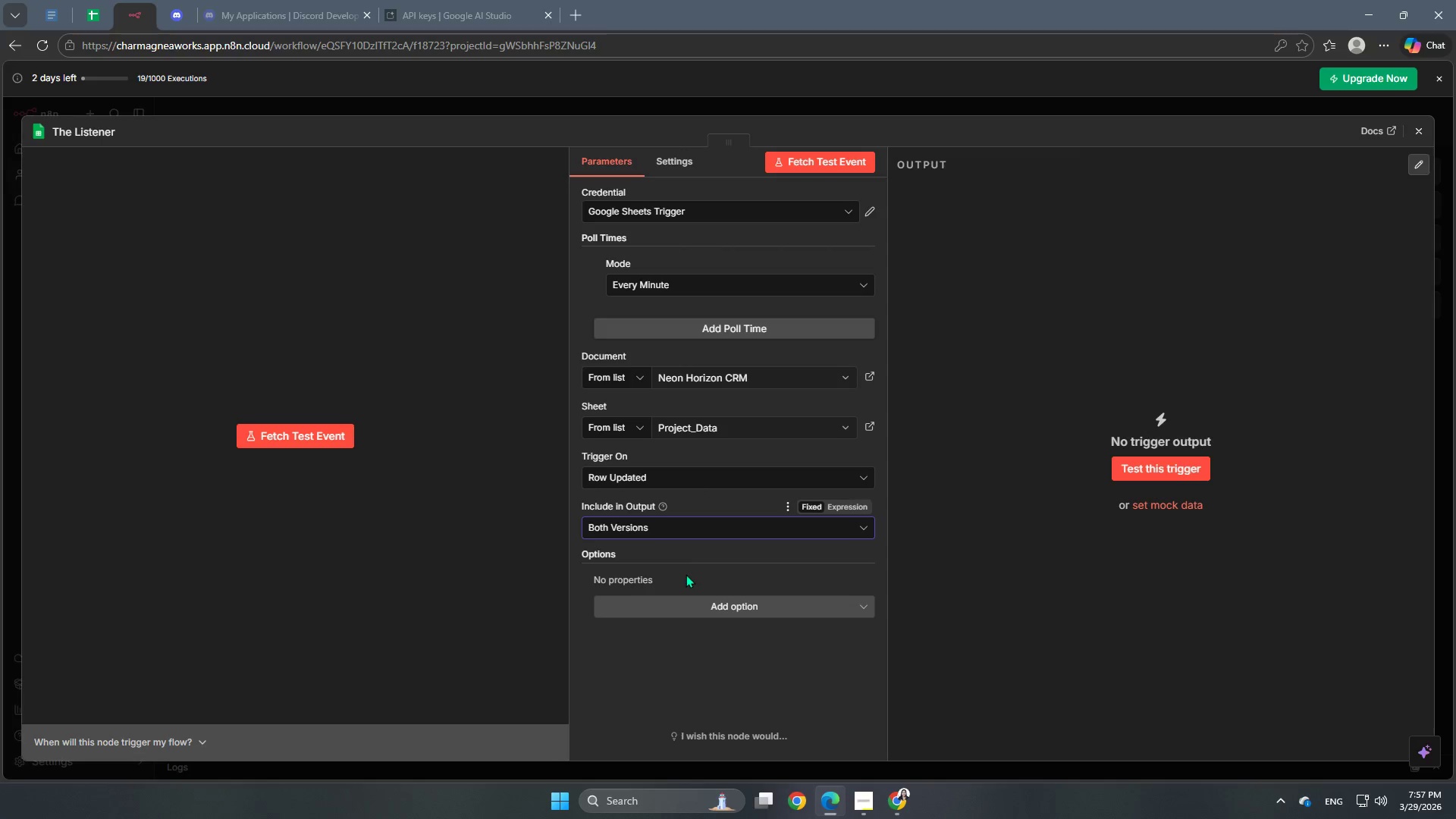 
left_click([708, 616])
 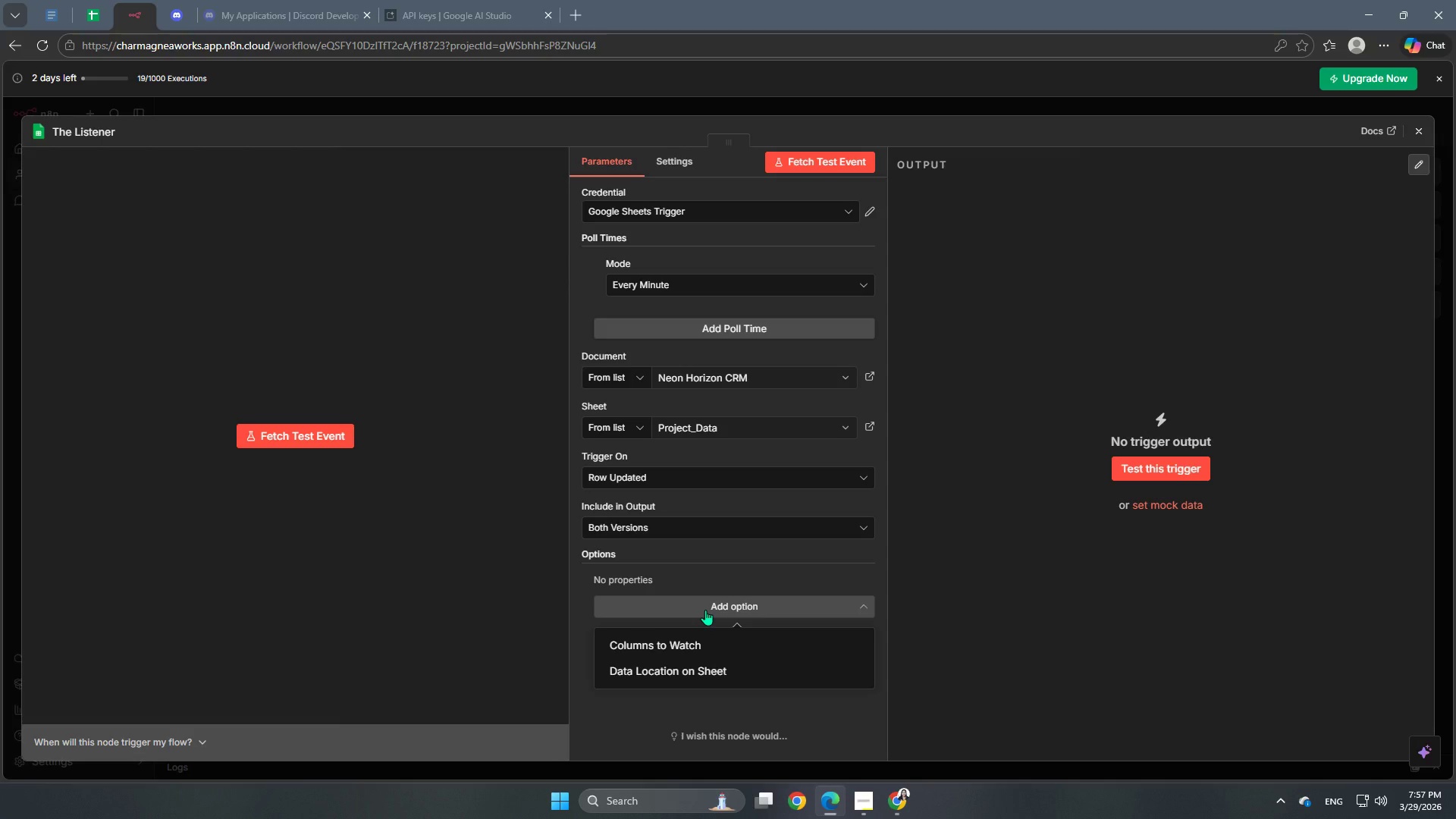 
scroll: coordinate [692, 549], scroll_direction: down, amount: 3.0
 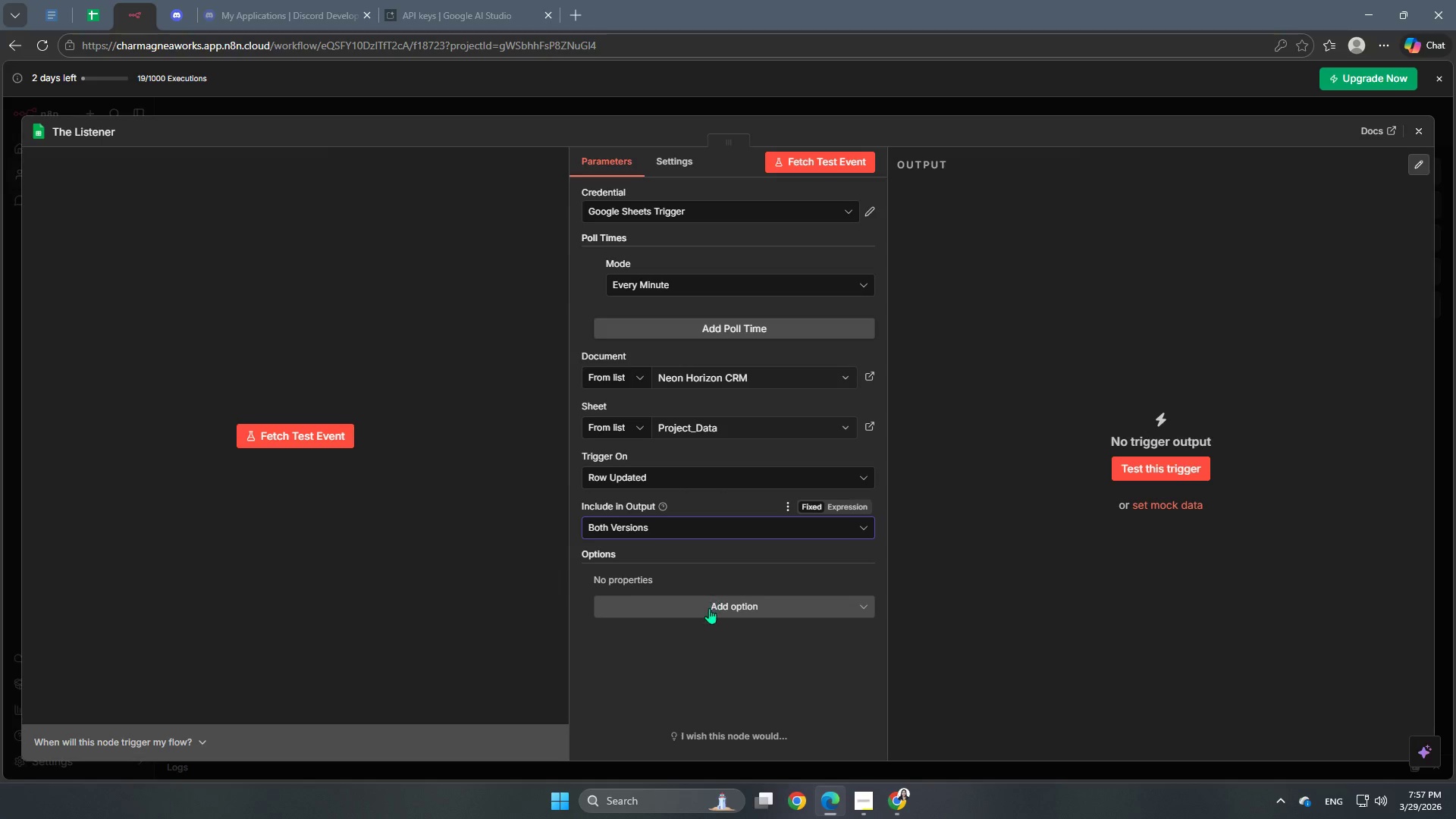 
wait(5.39)
 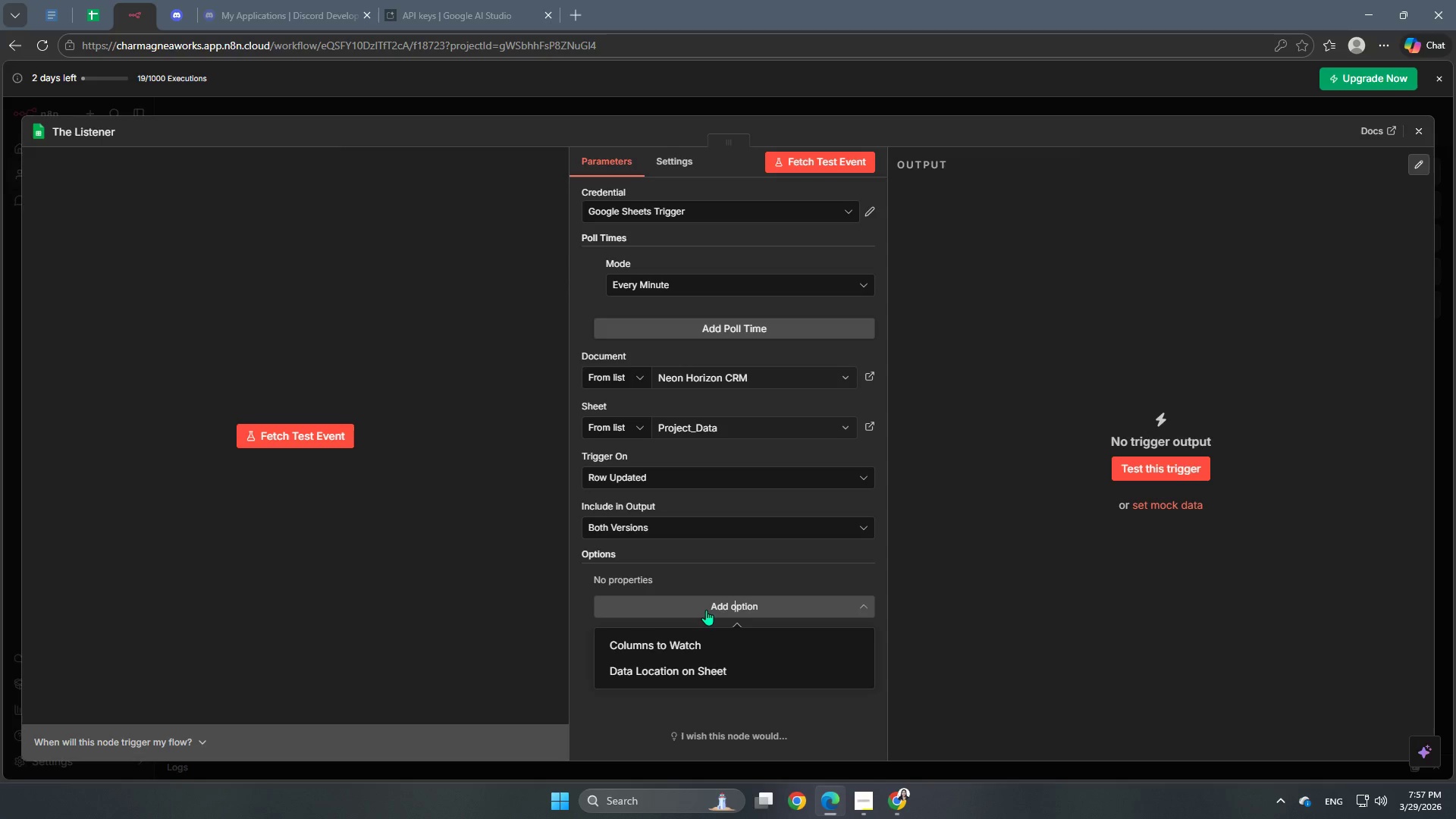 
left_click([704, 648])
 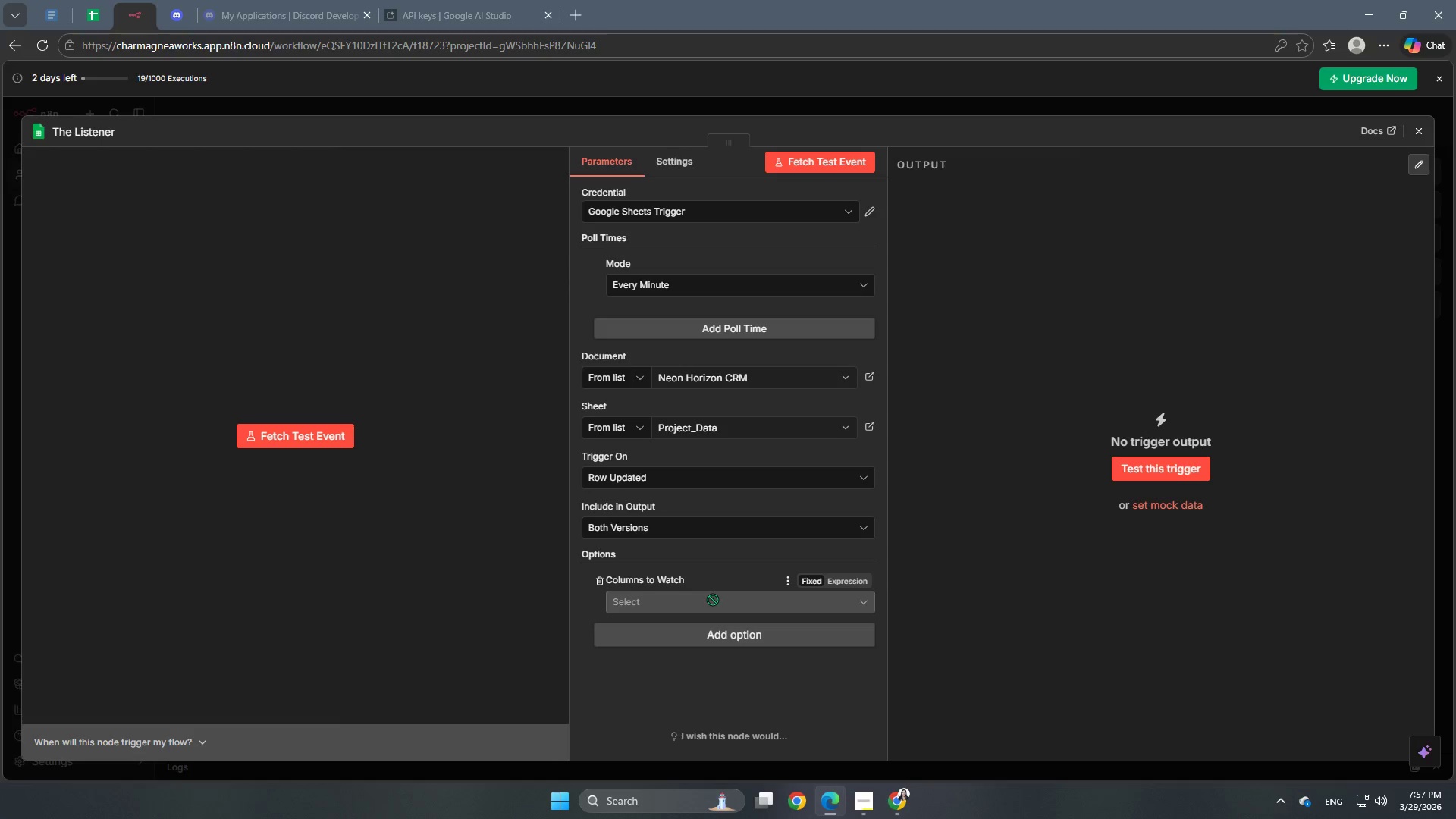 
double_click([710, 615])
 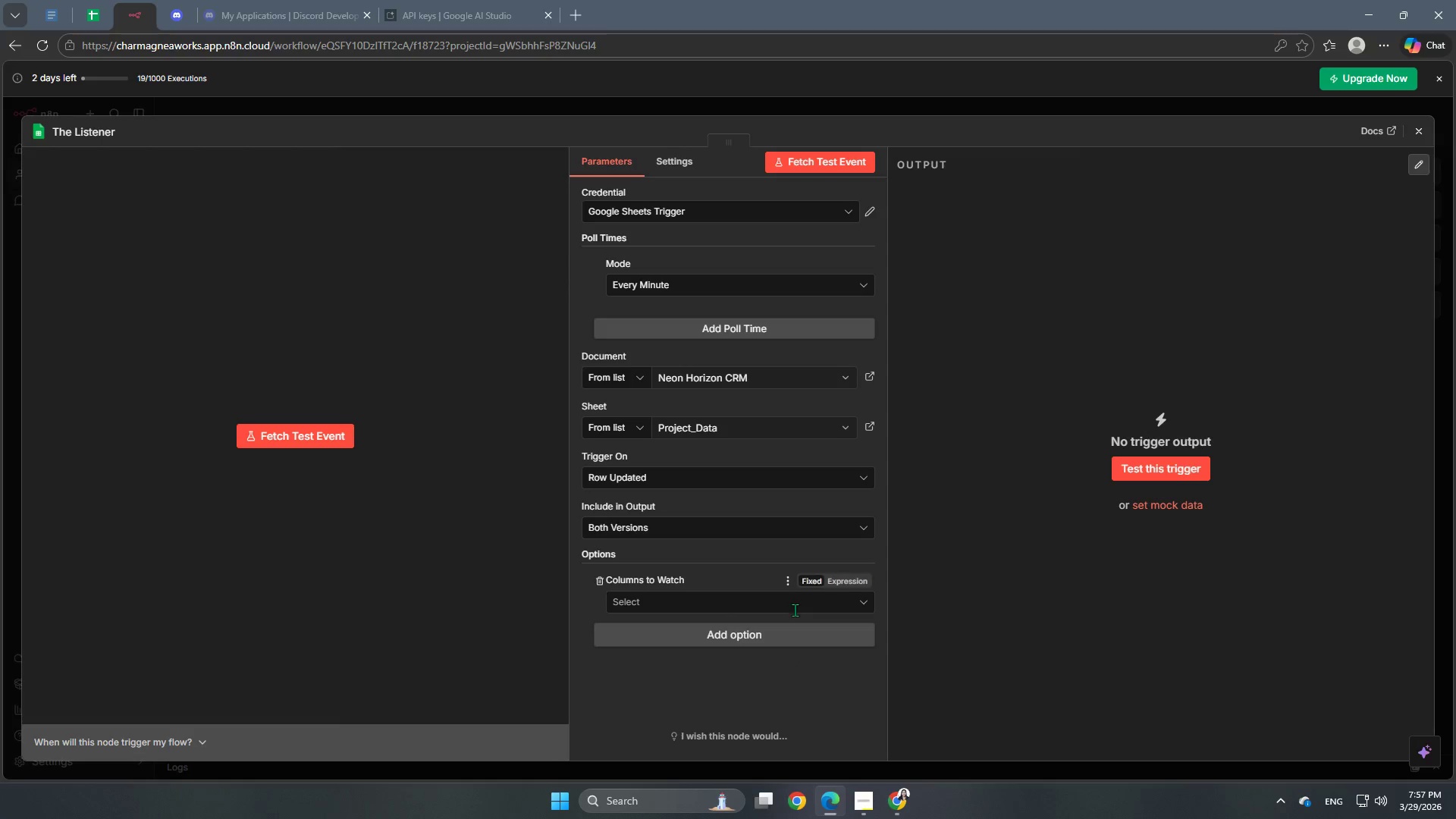 
left_click([797, 598])
 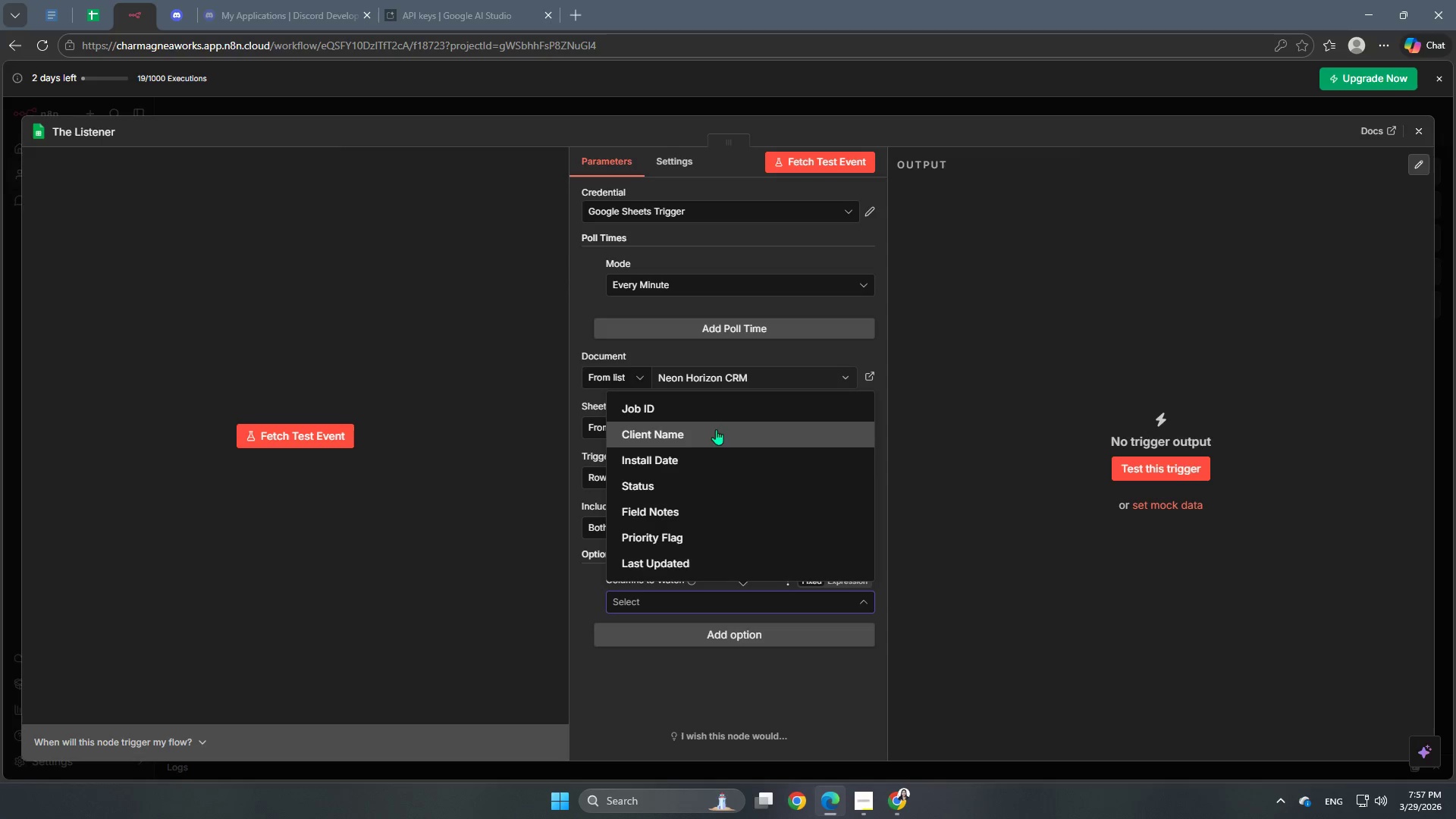 
left_click([686, 454])
 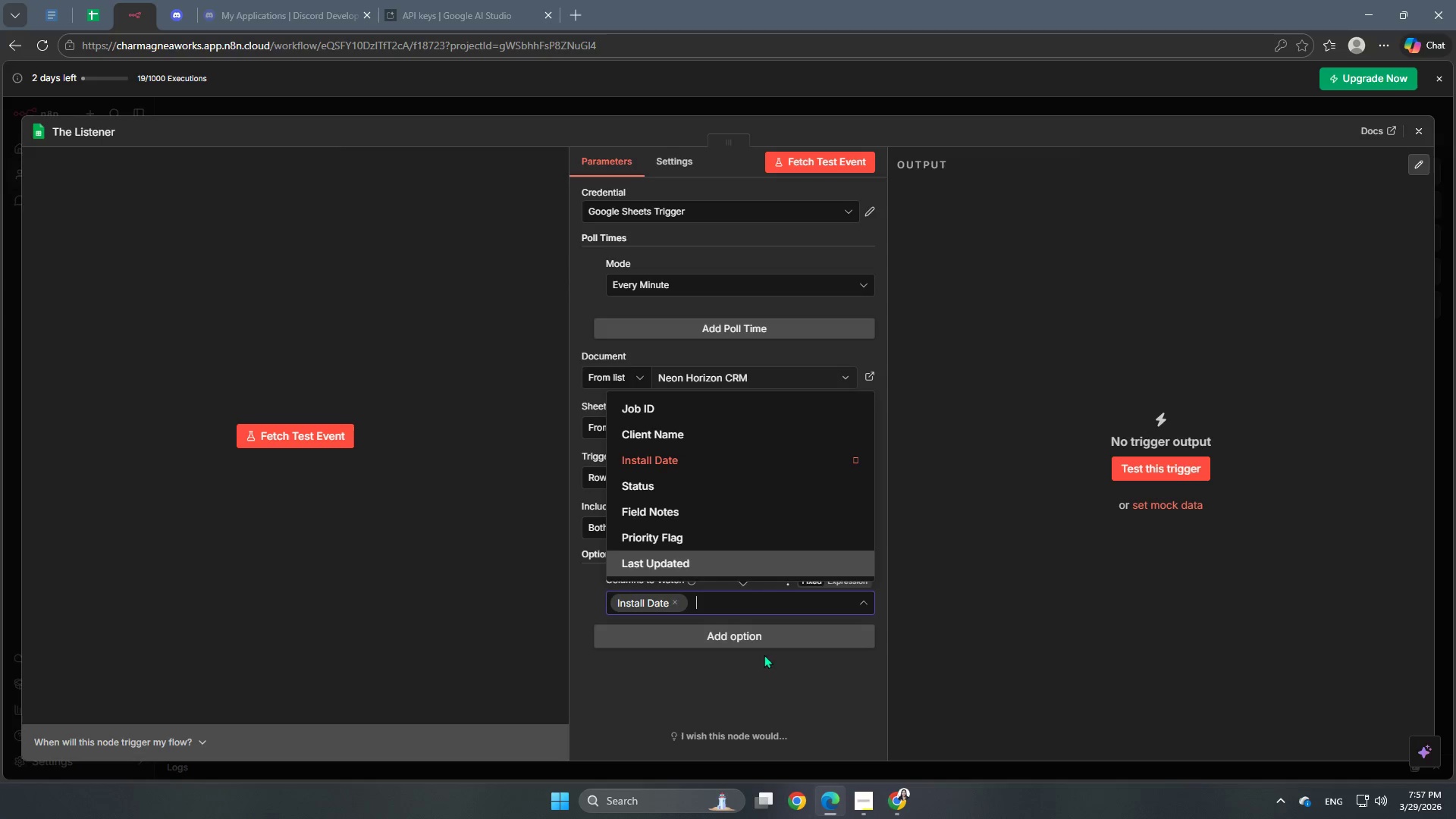 
left_click([794, 683])
 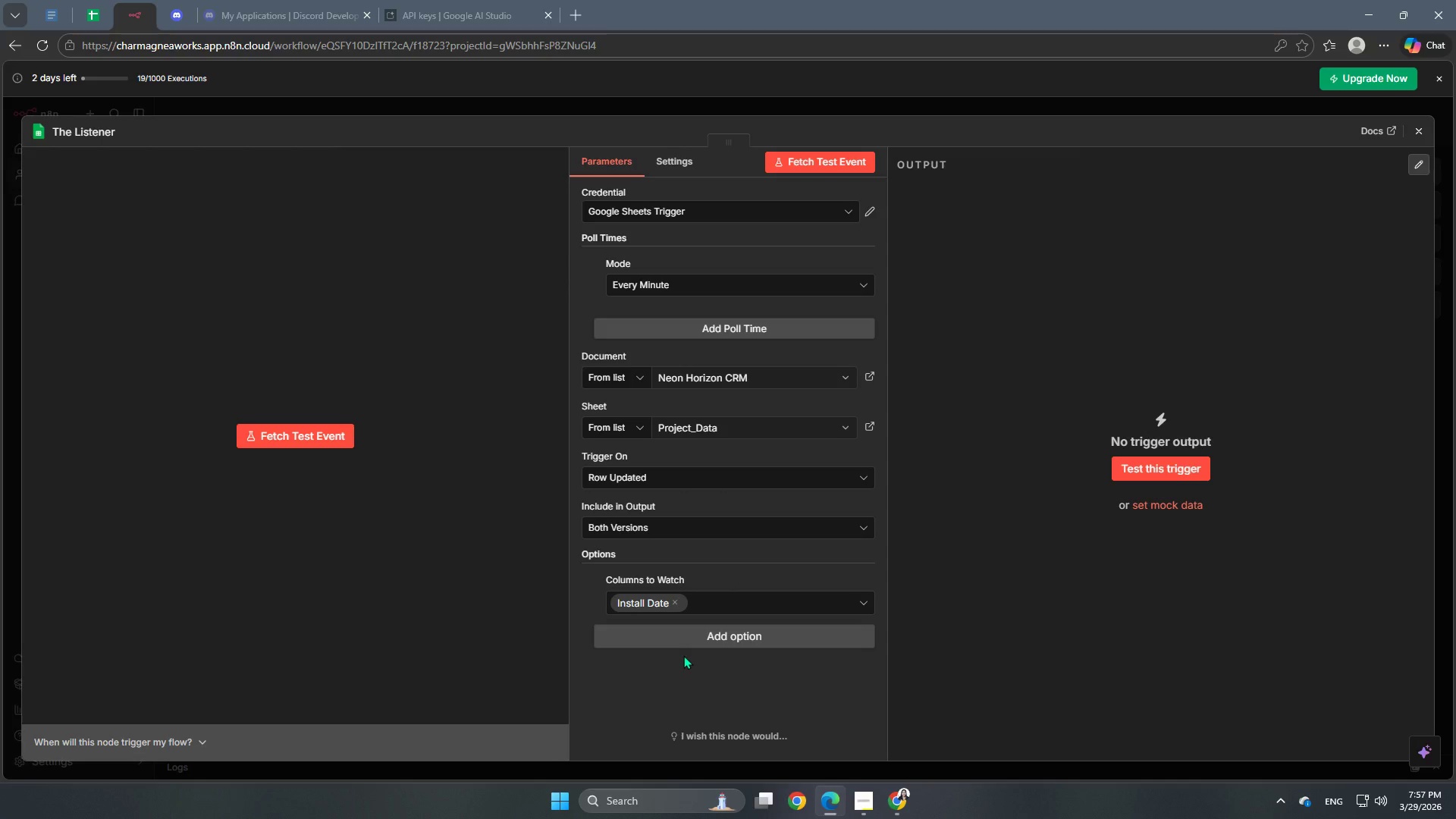 
wait(8.08)
 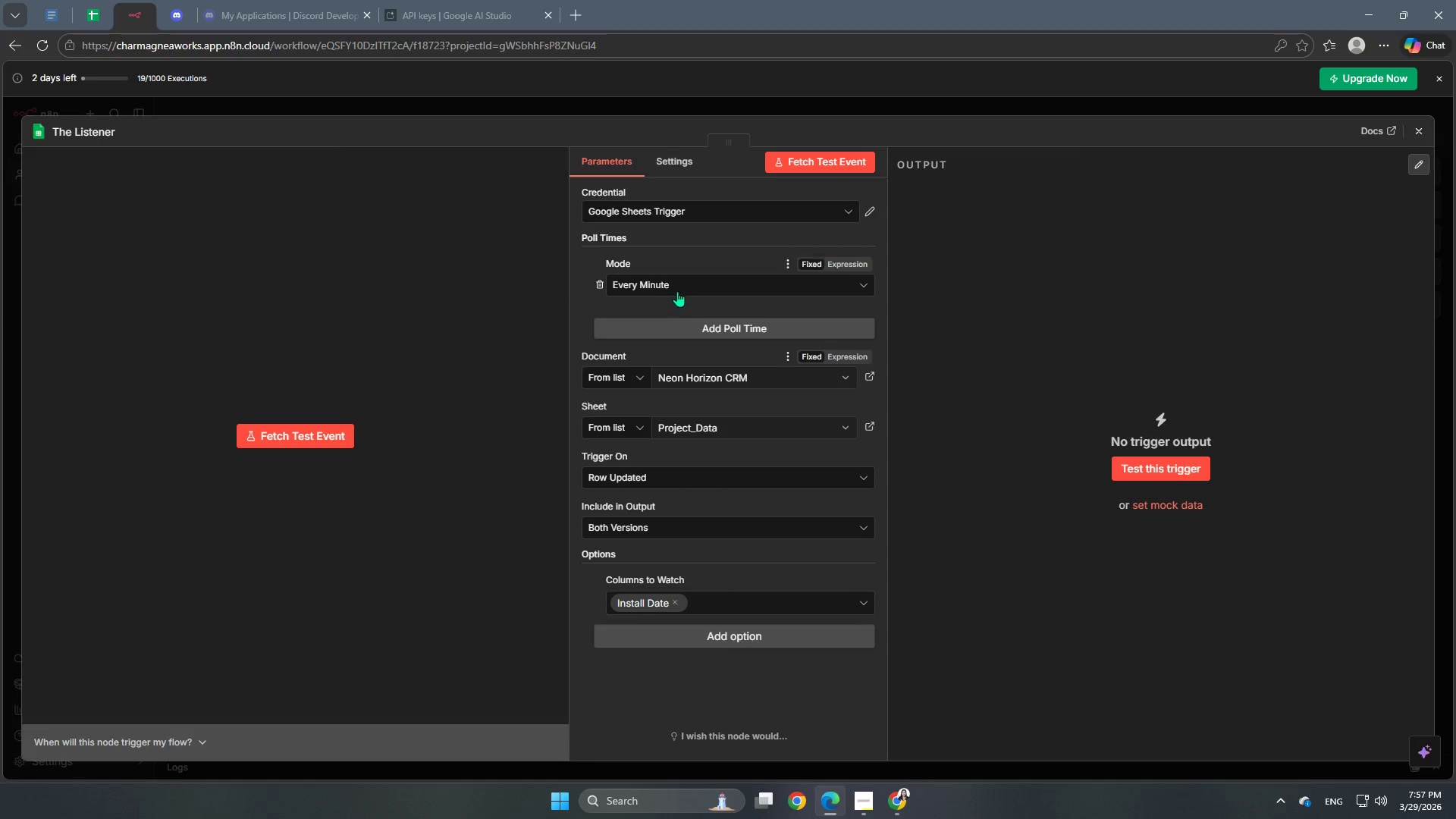 
left_click([692, 277])
 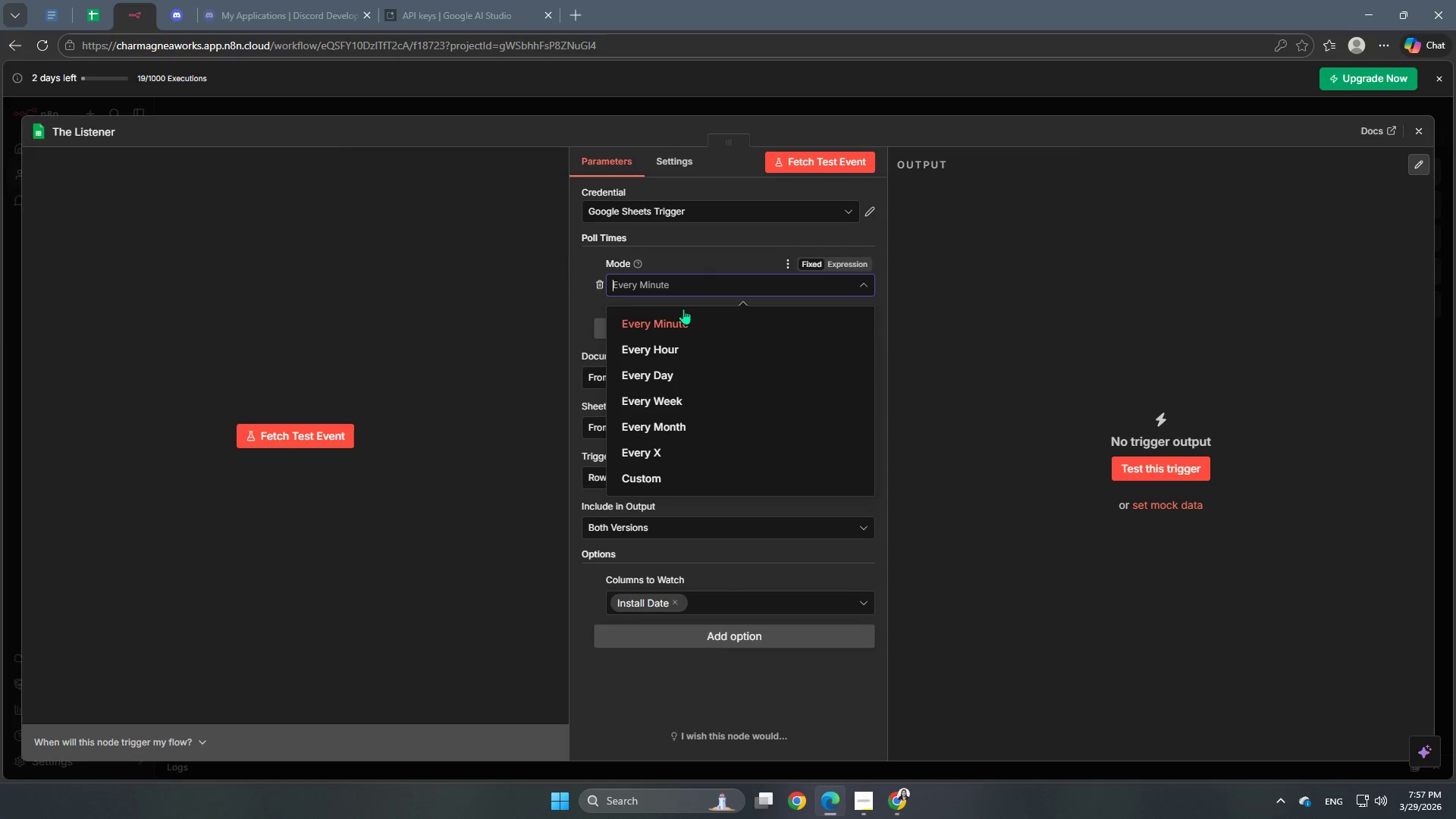 
scroll: coordinate [637, 372], scroll_direction: up, amount: 4.0
 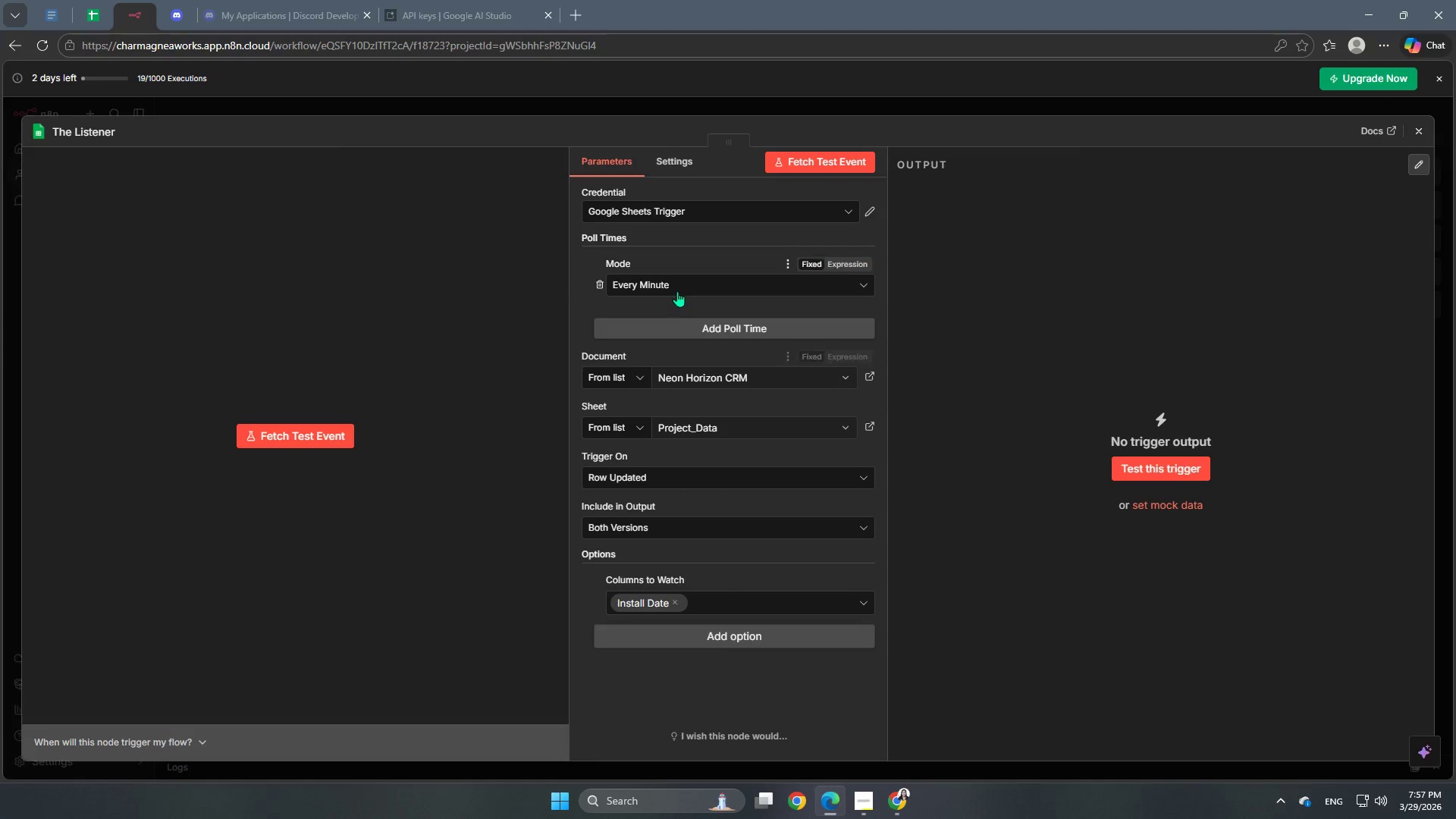 
left_click([679, 328])
 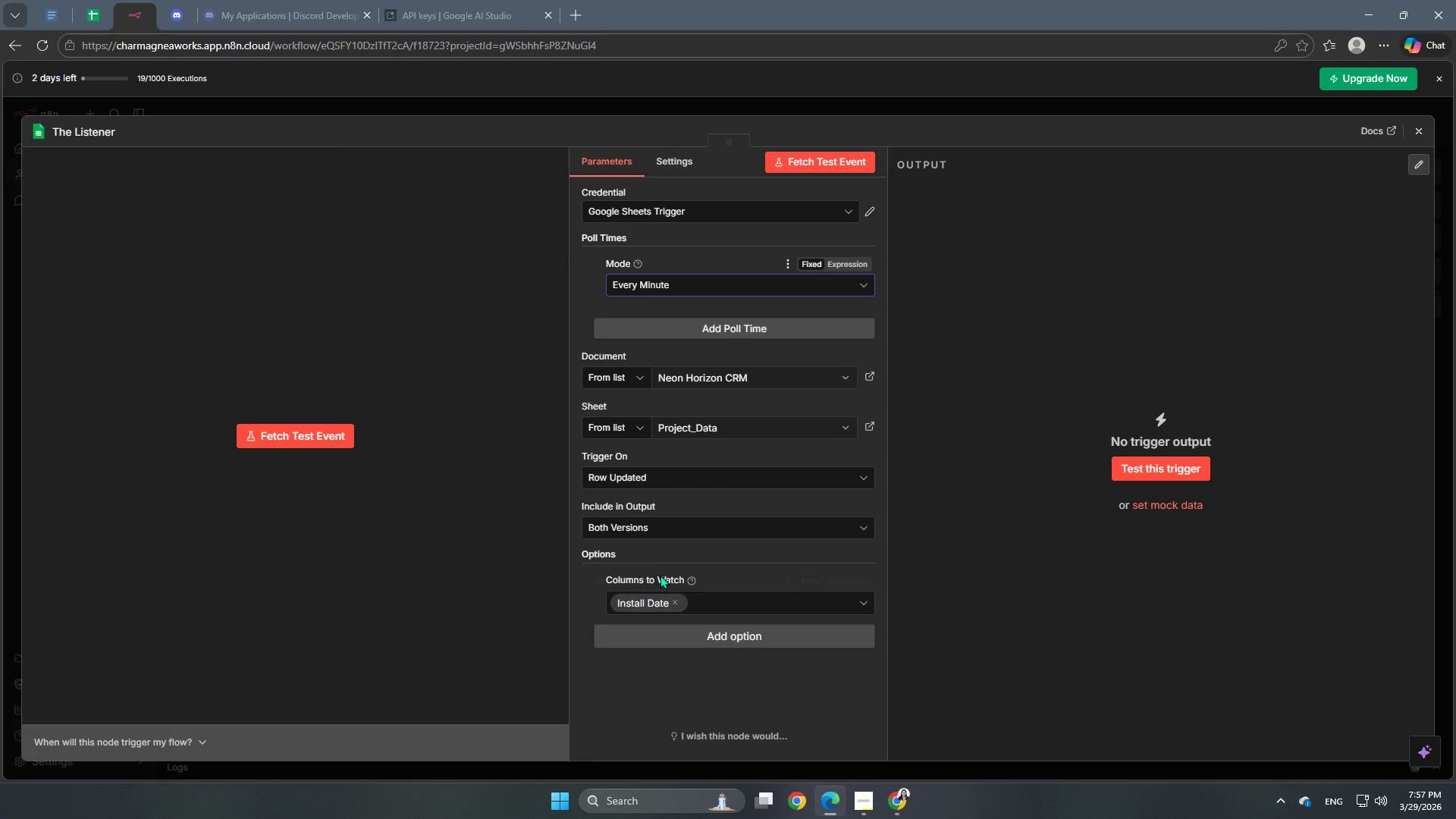 
wait(5.41)
 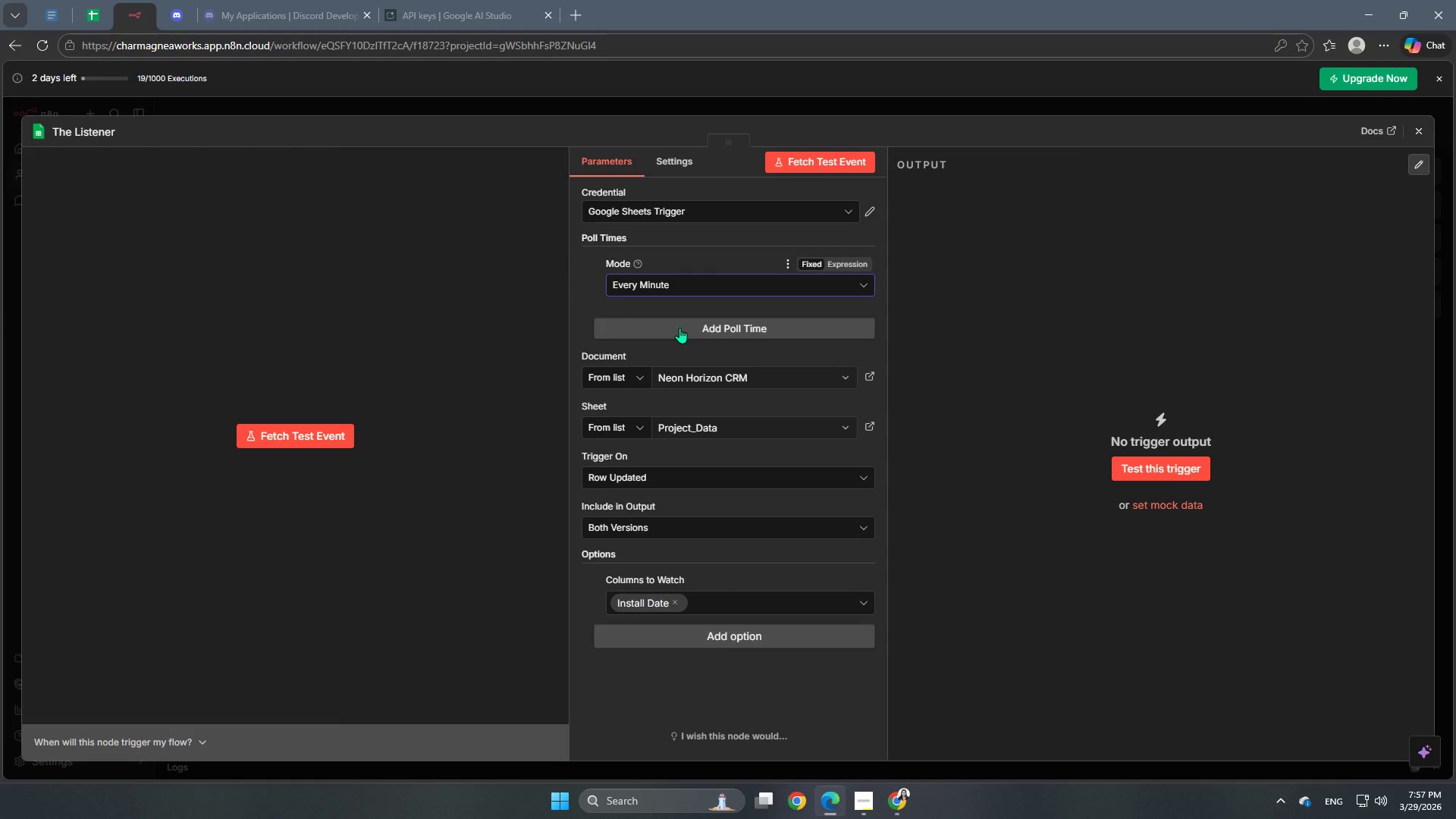 
left_click([648, 529])
 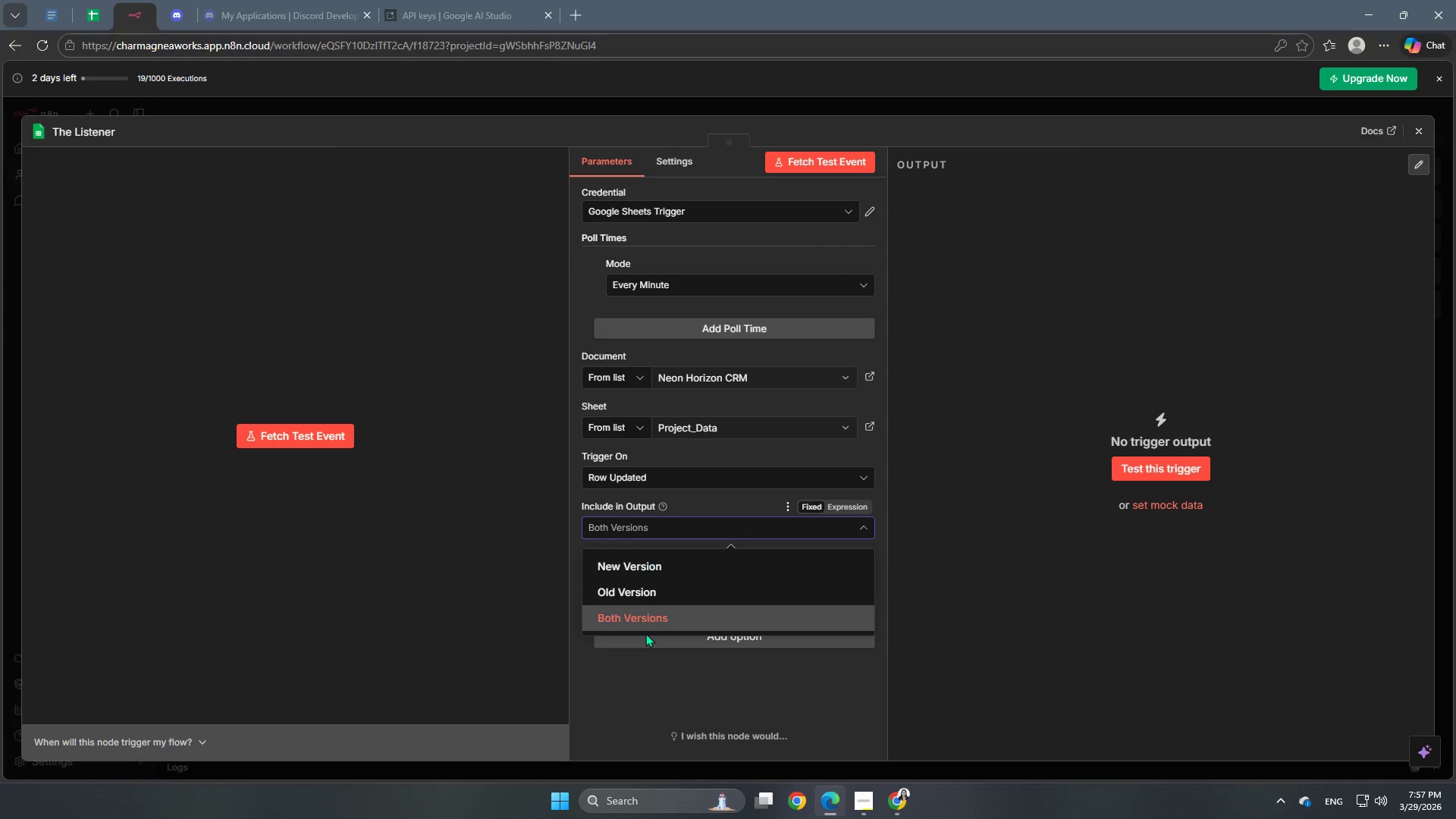 
left_click([645, 618])
 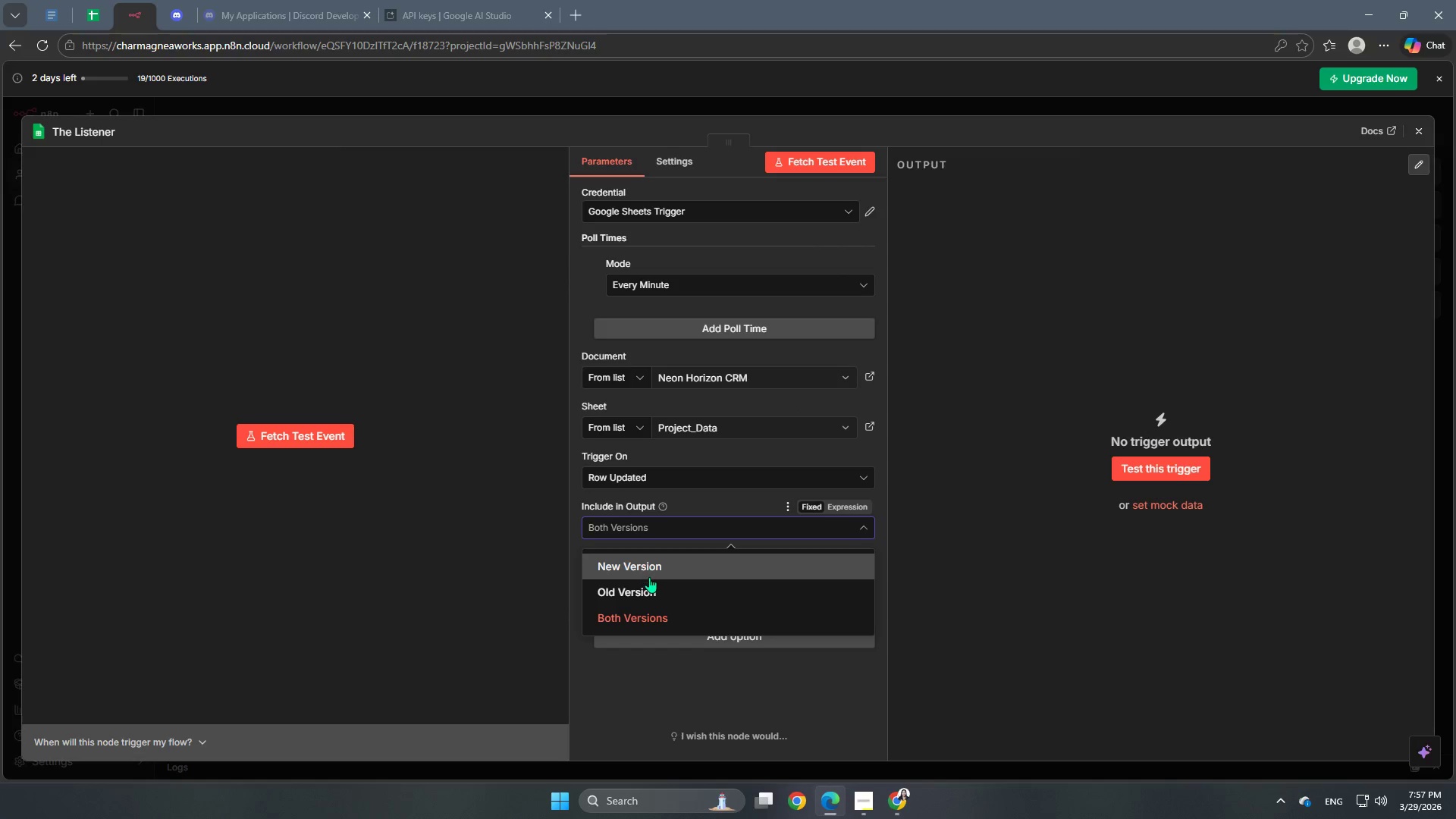 
left_click([657, 564])
 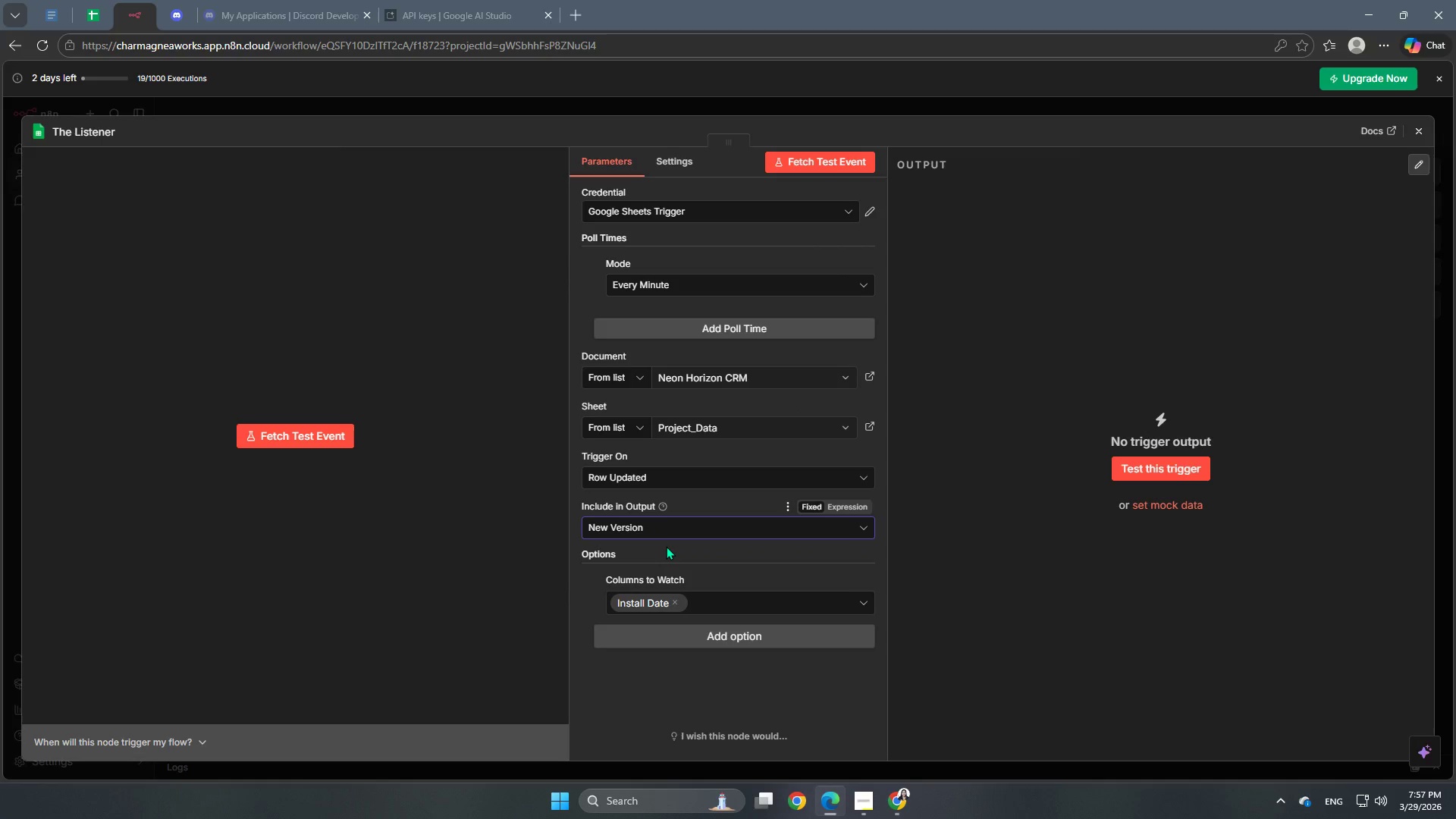 
scroll: coordinate [667, 546], scroll_direction: down, amount: 3.0
 